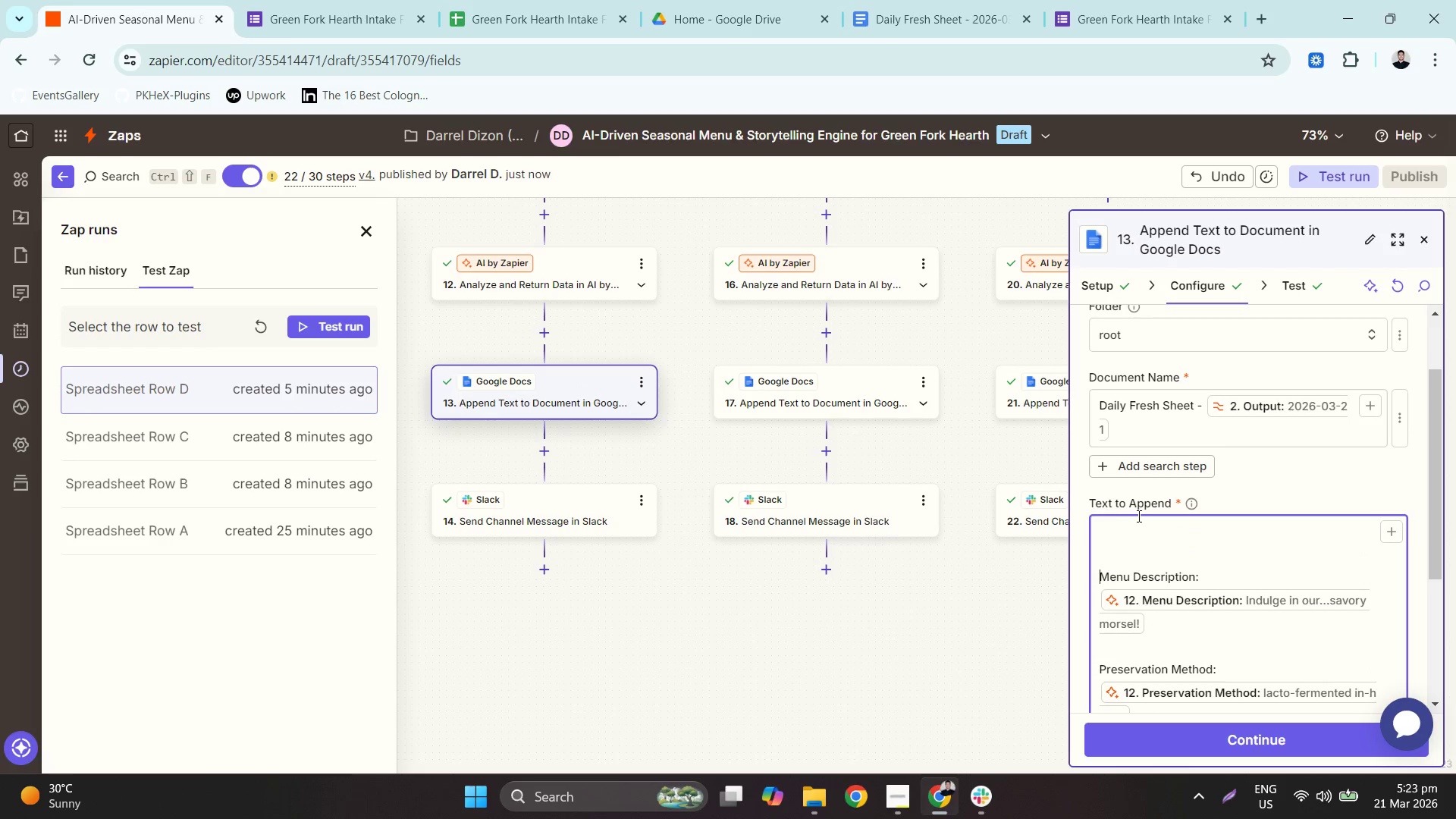 
key(ArrowUp)
 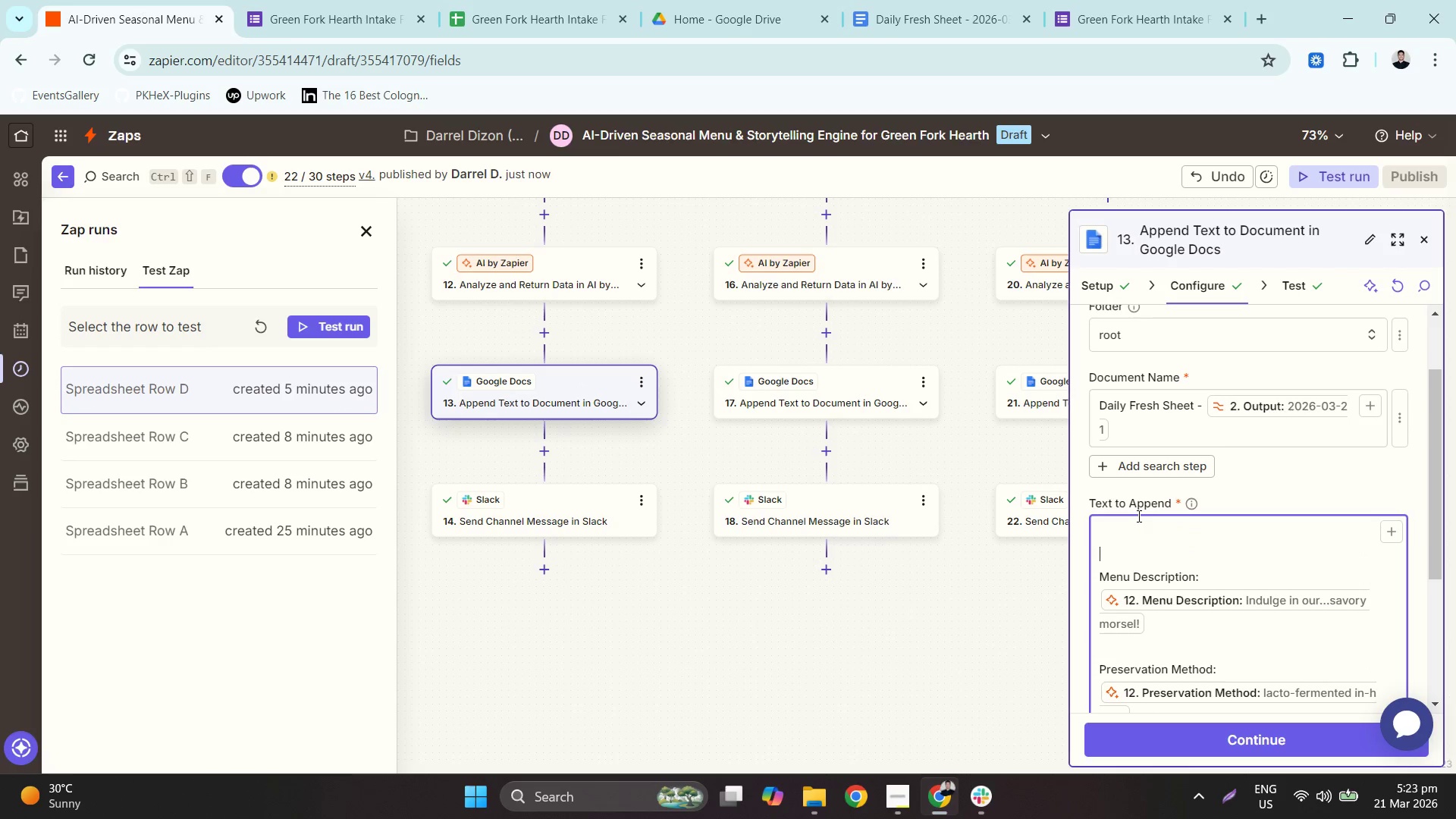 
key(ArrowUp)
 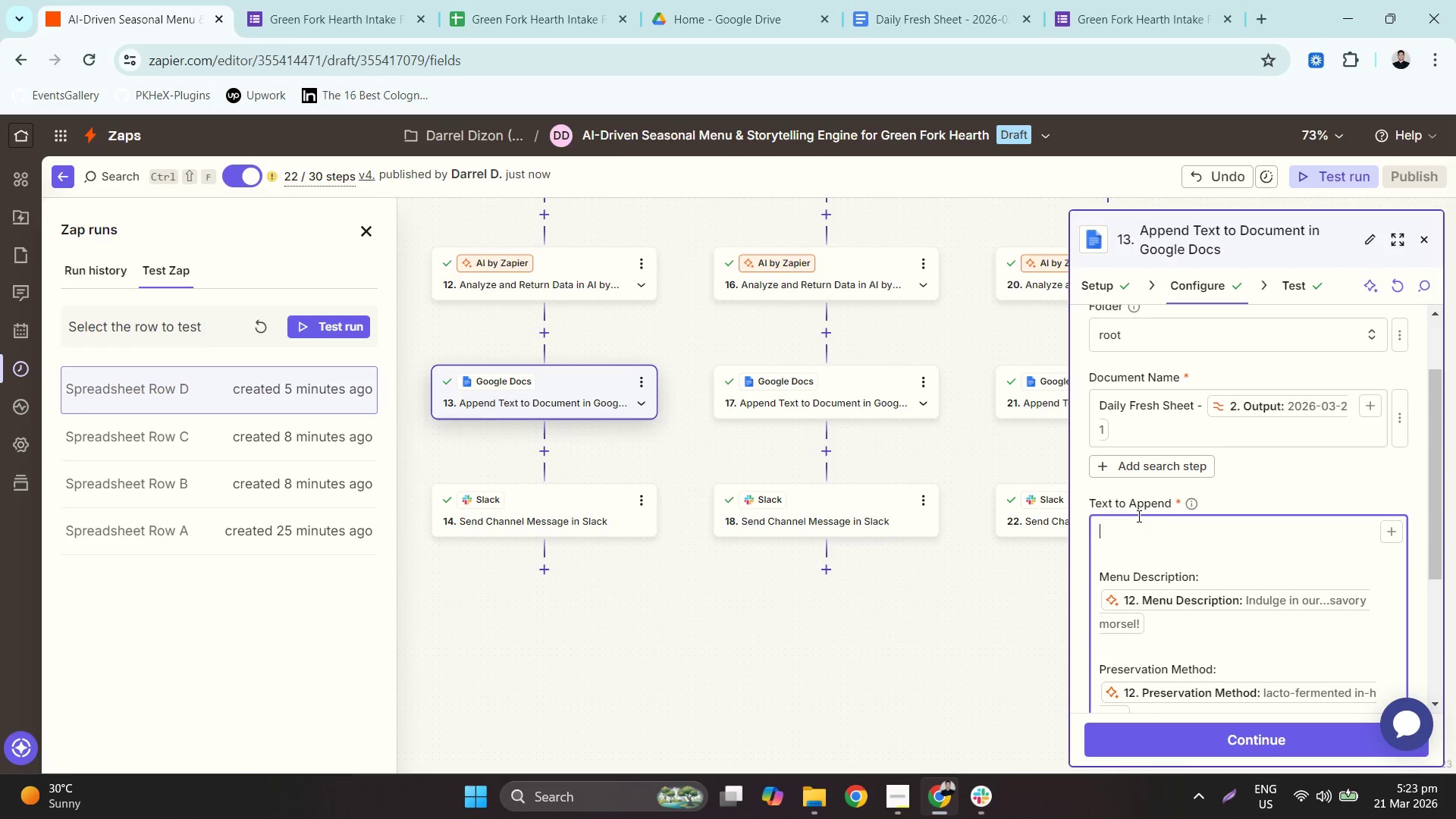 
type(Fro )
key(Backspace)
type(m Farmer)
 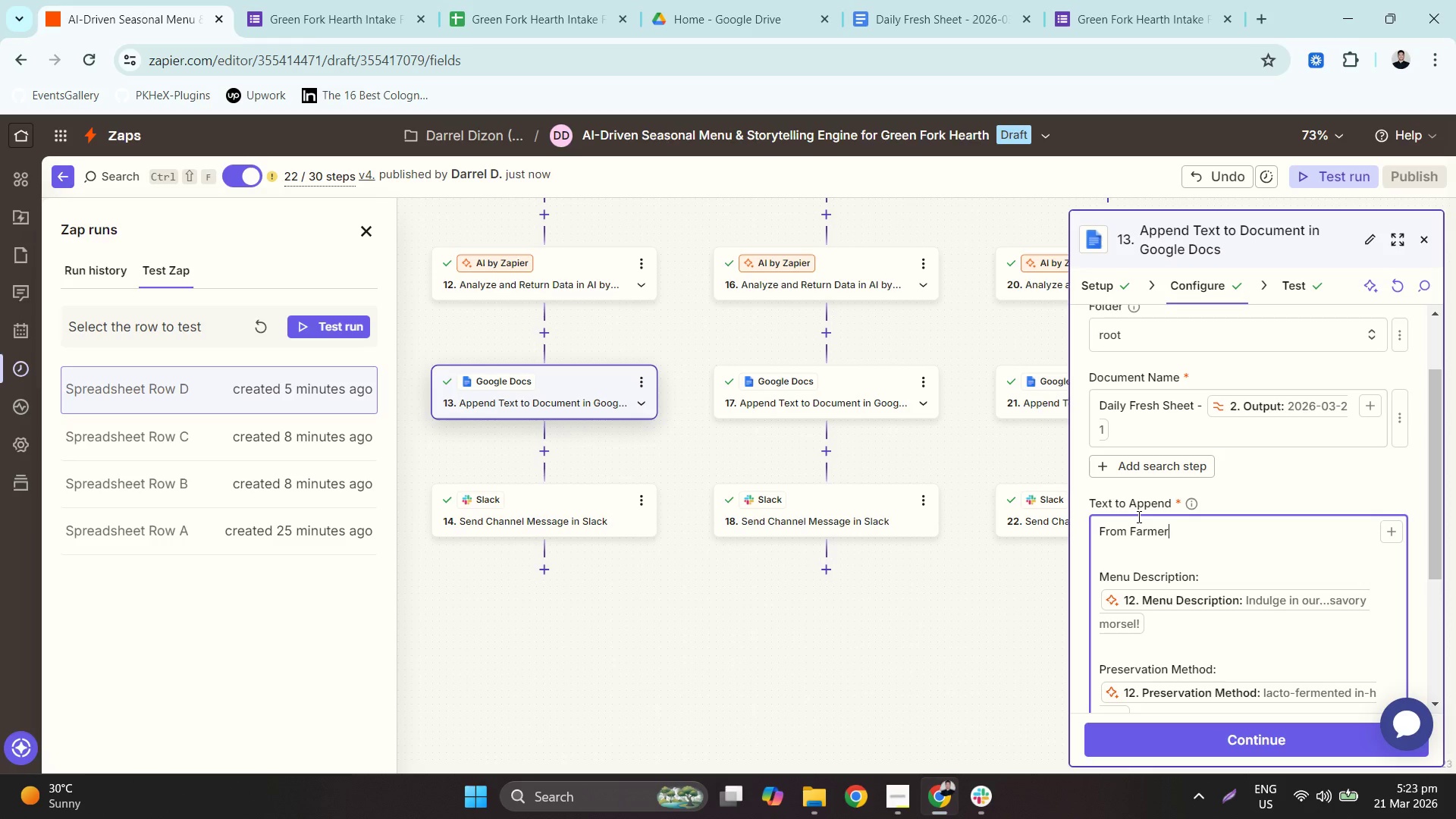 
key(Backspace)
 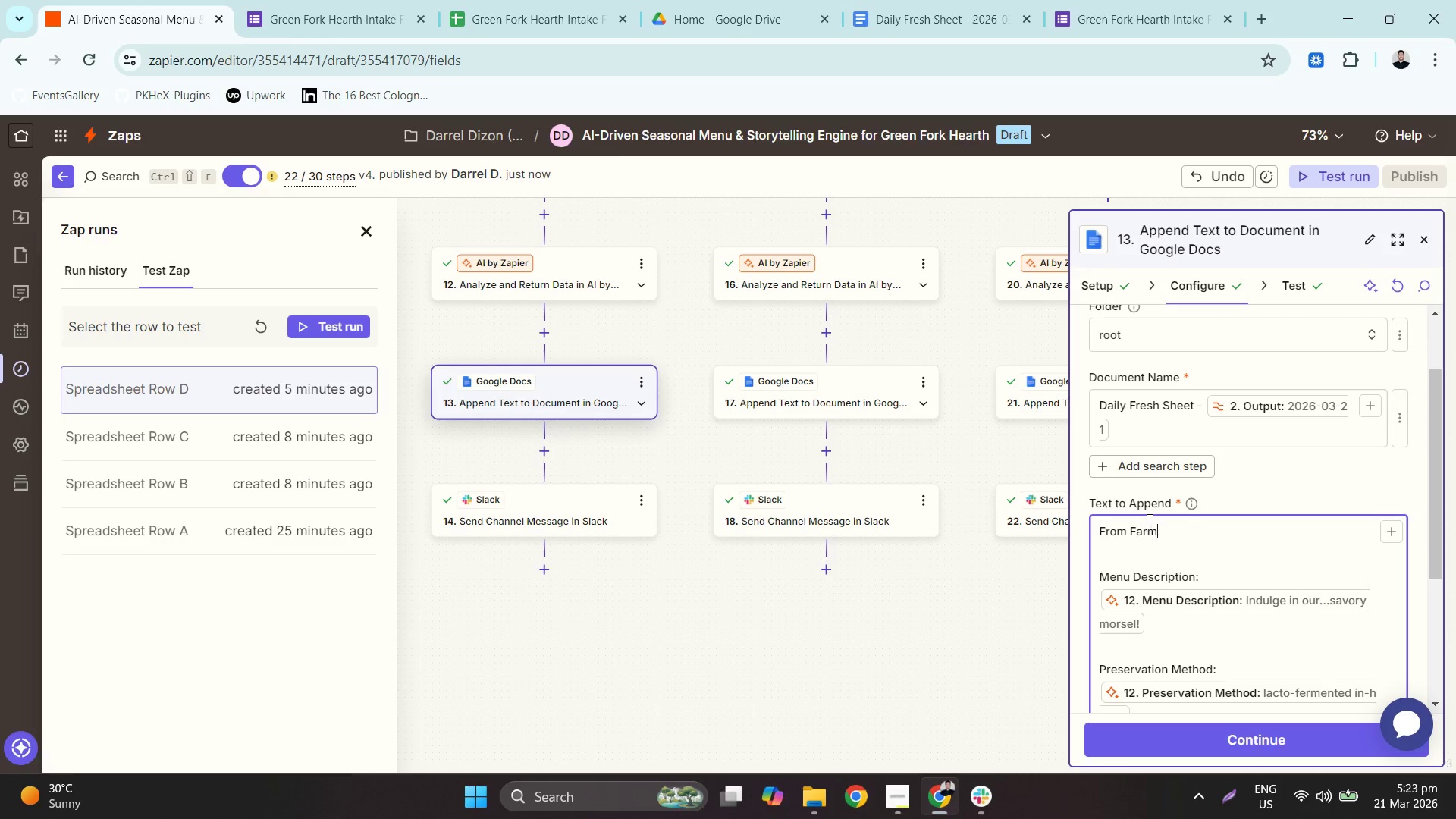 
key(Backspace)
 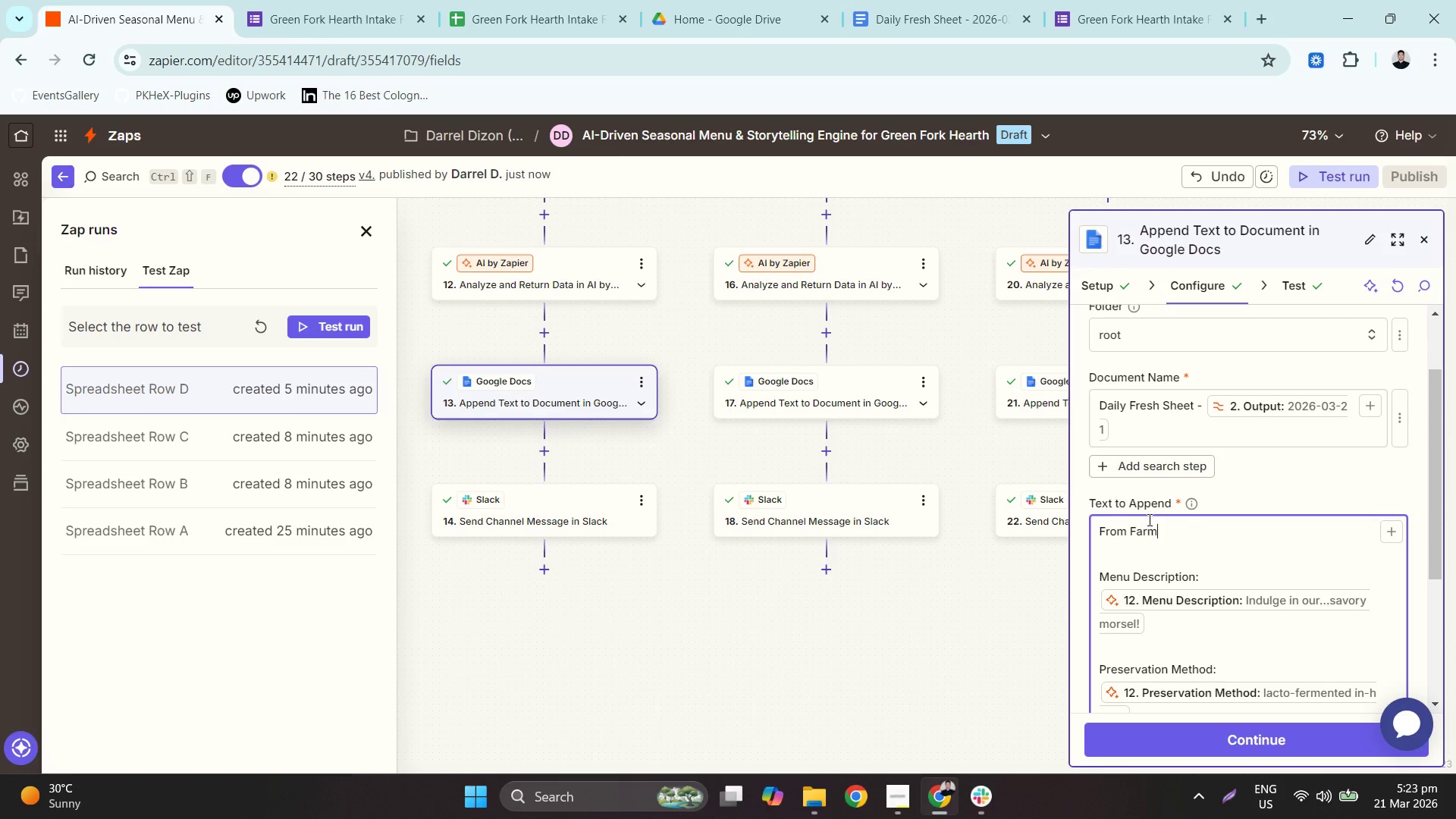 
key(Backspace)
 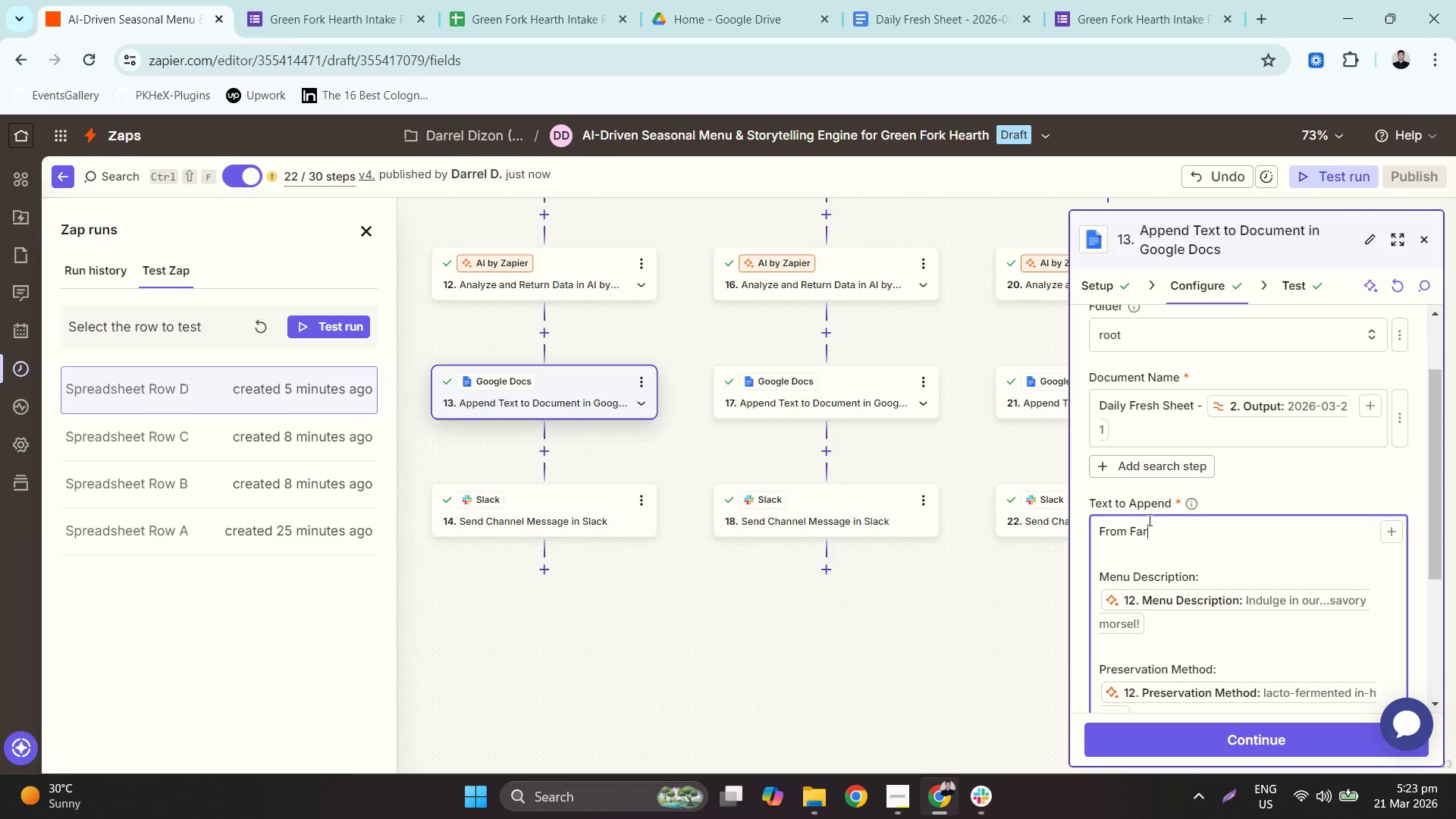 
key(Backspace)
 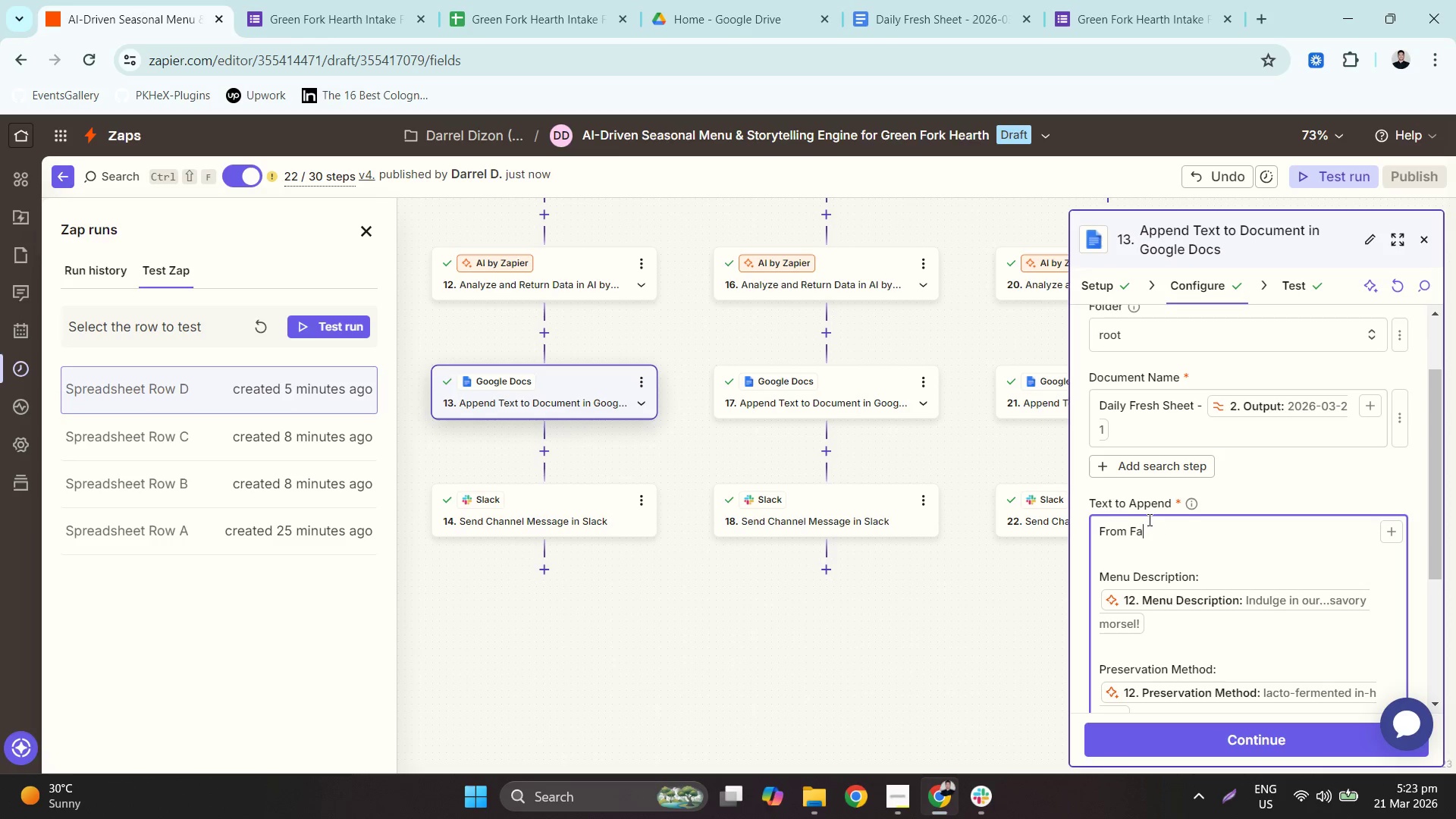 
key(Backspace)
 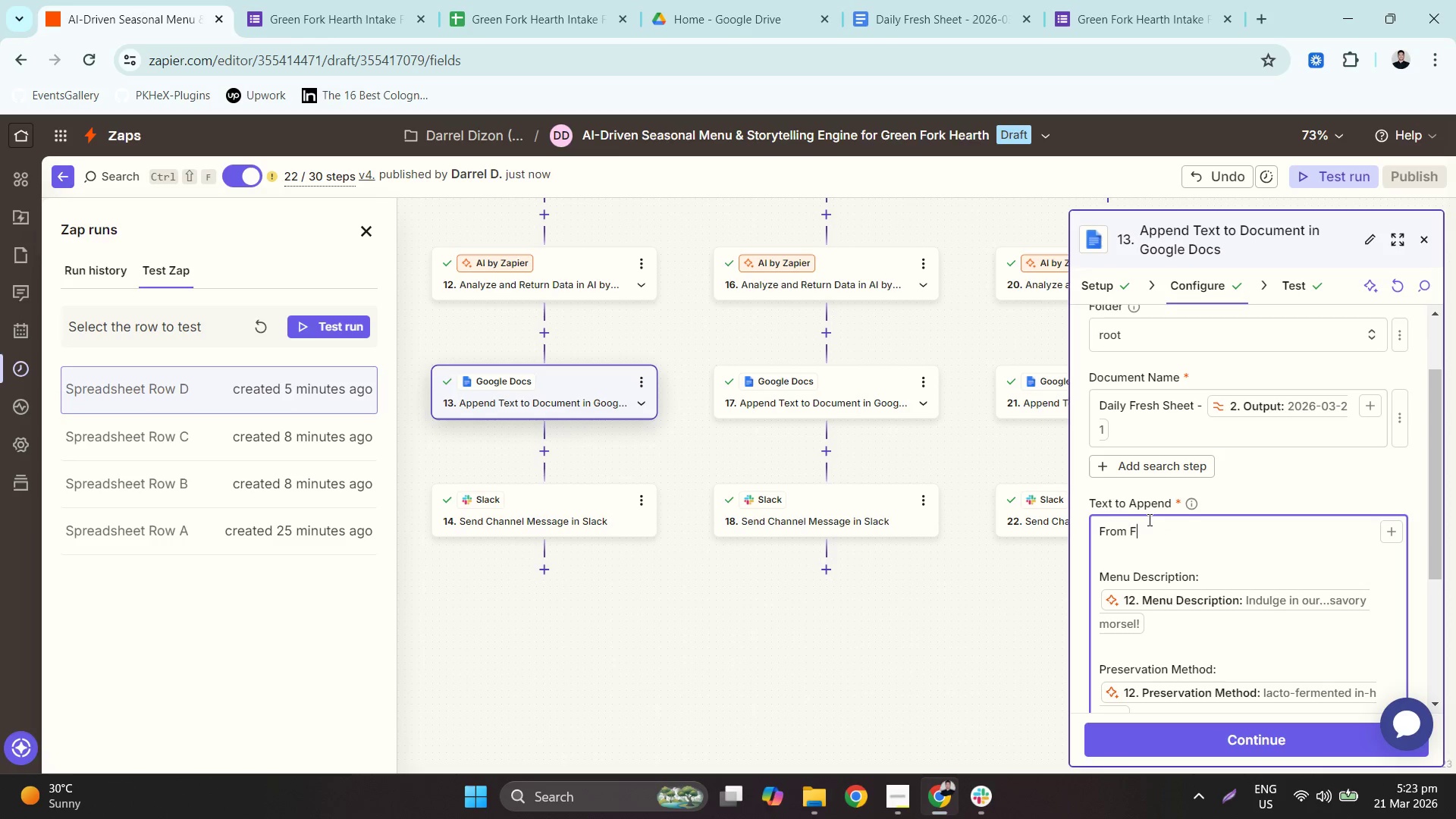 
key(Backspace)
 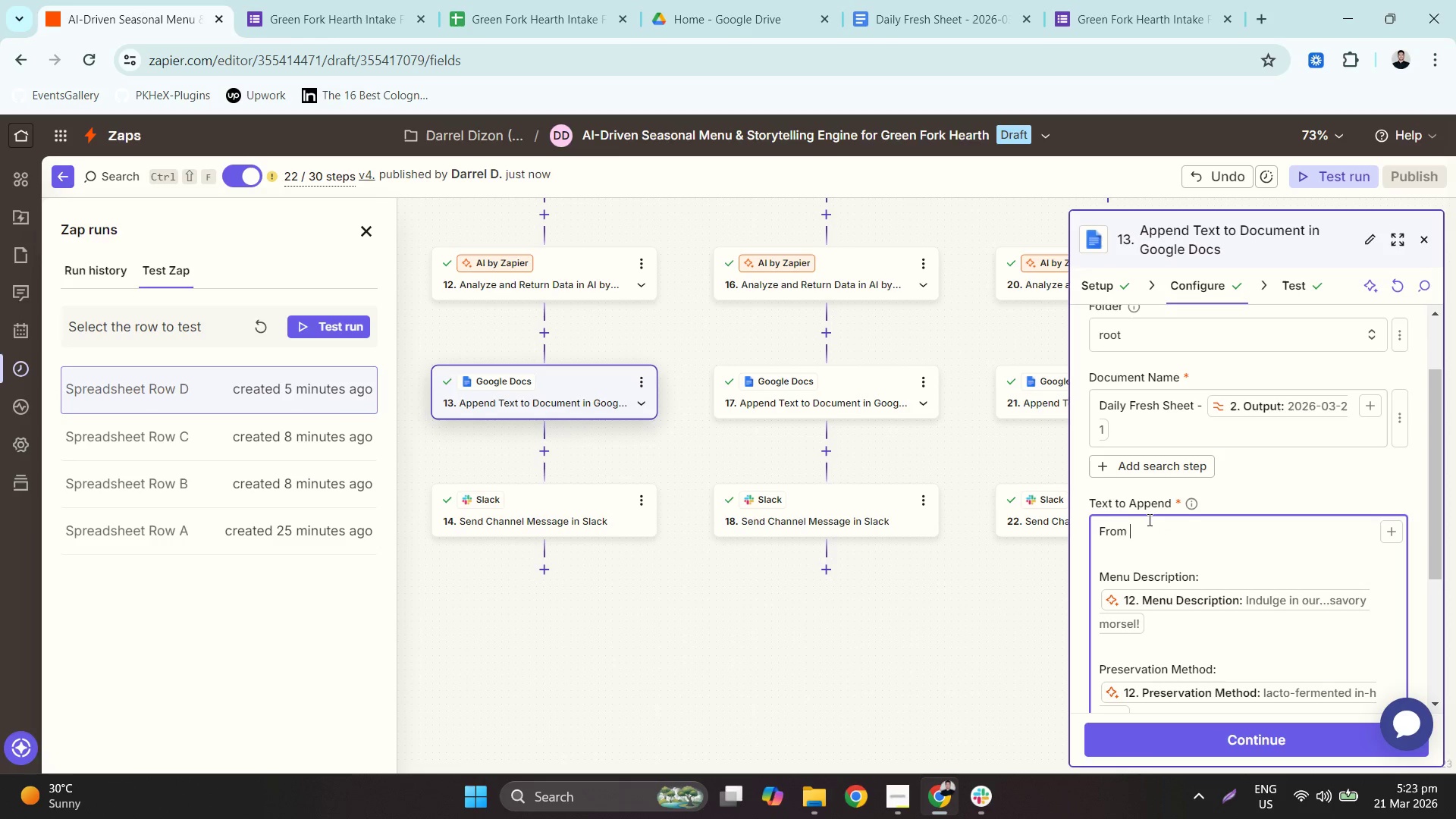 
key(Backspace)
 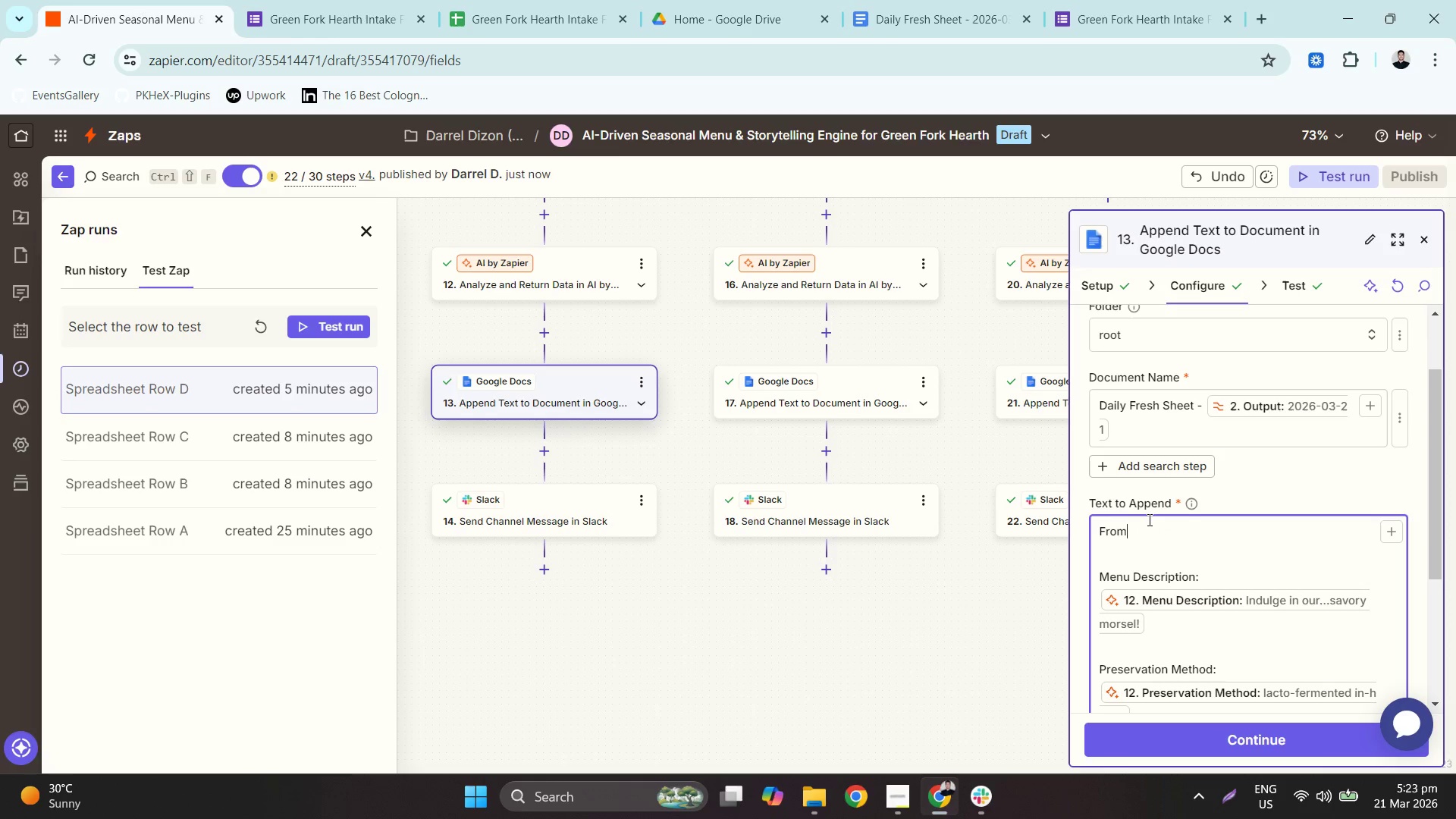 
key(Space)
 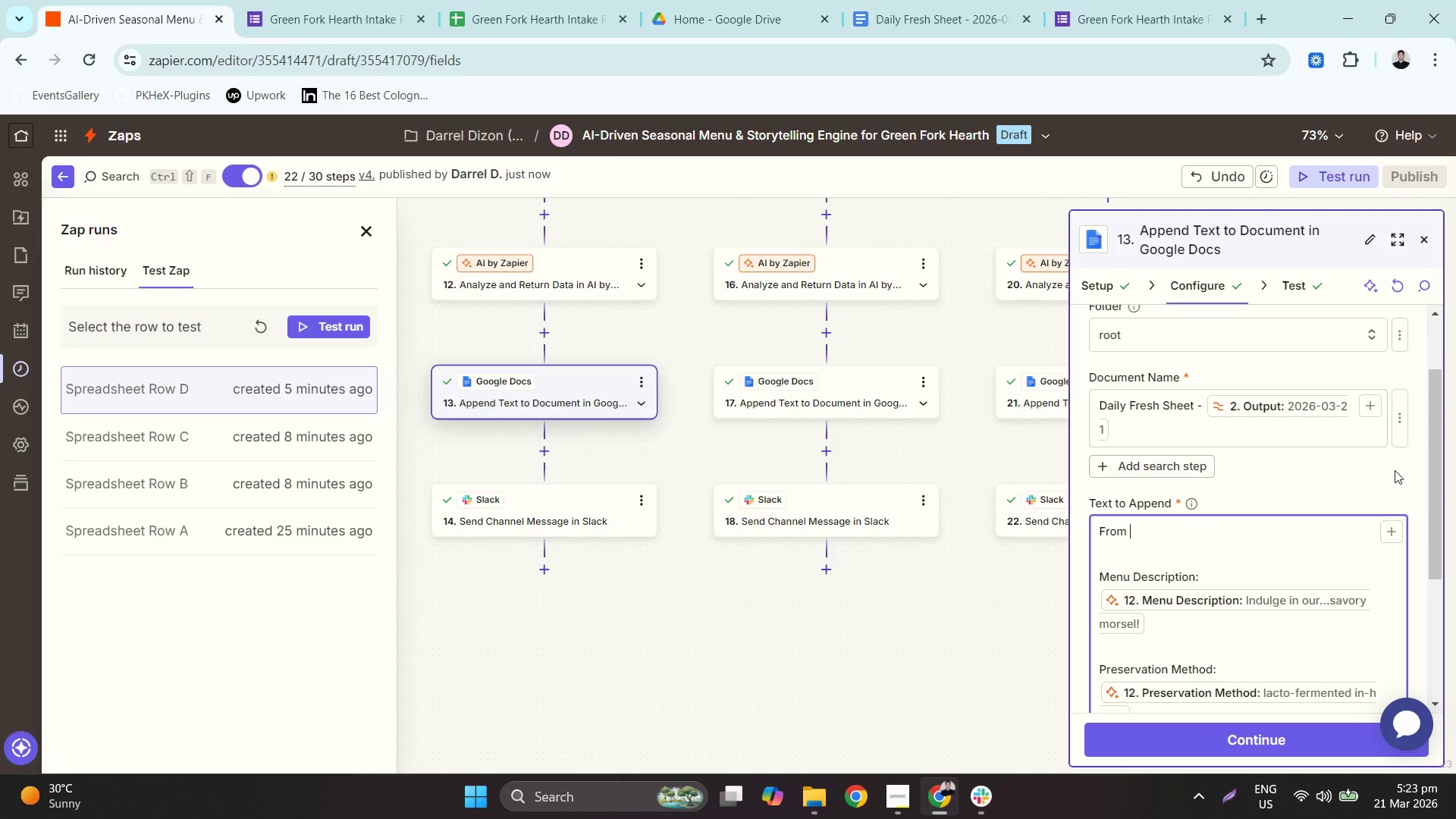 
left_click([1395, 521])
 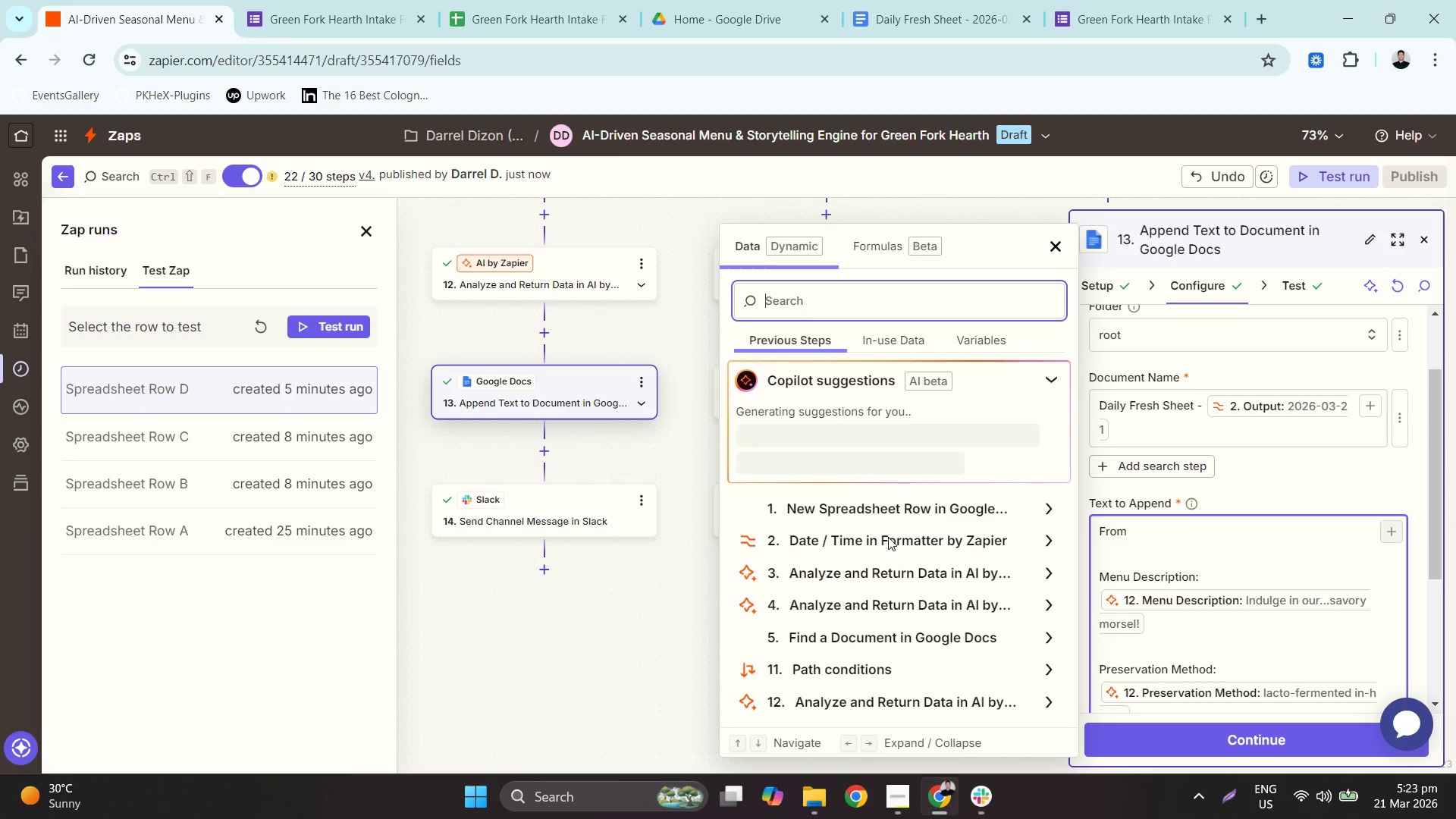 
left_click([880, 516])
 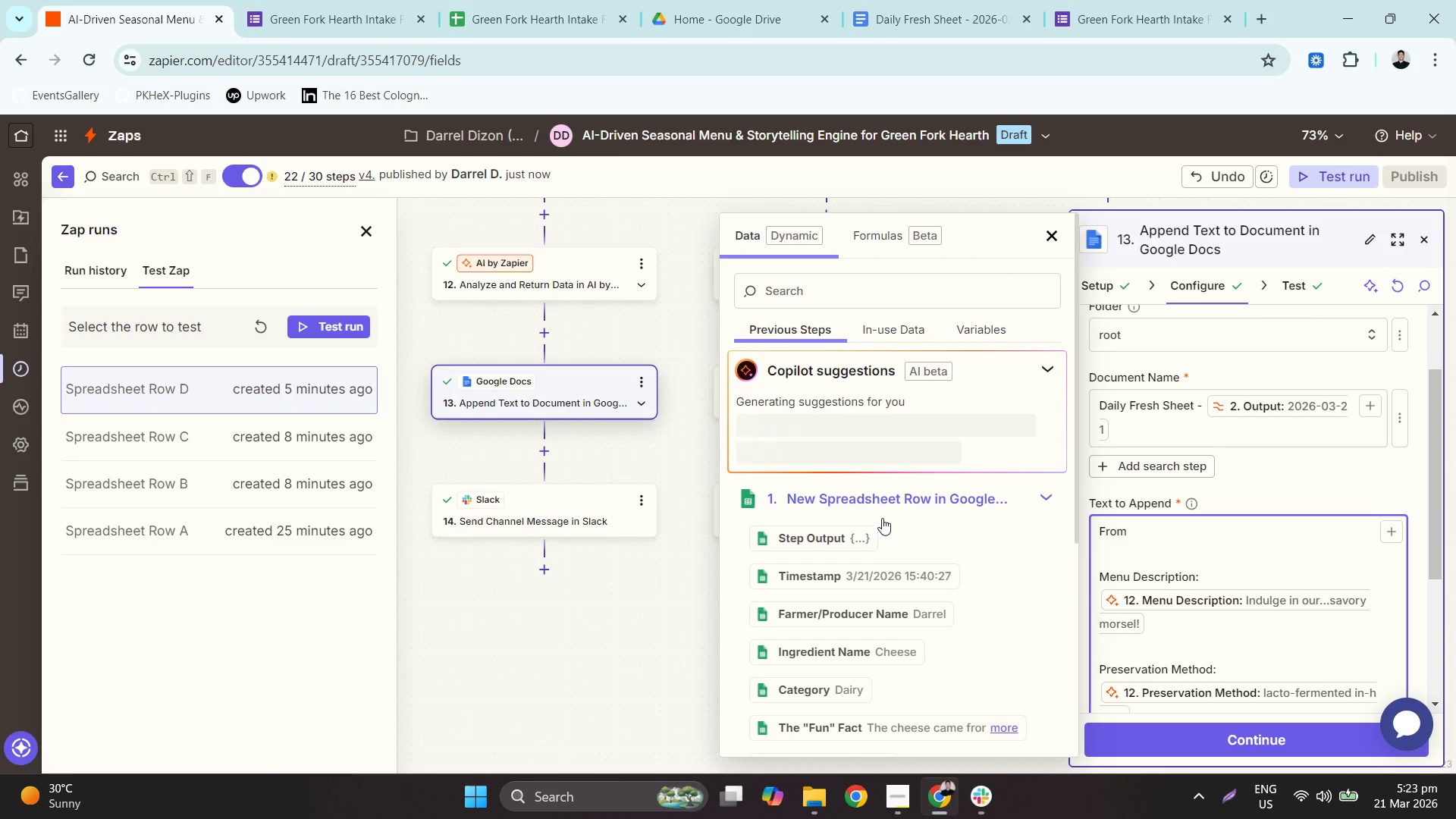 
scroll: coordinate [883, 518], scroll_direction: down, amount: 3.0
 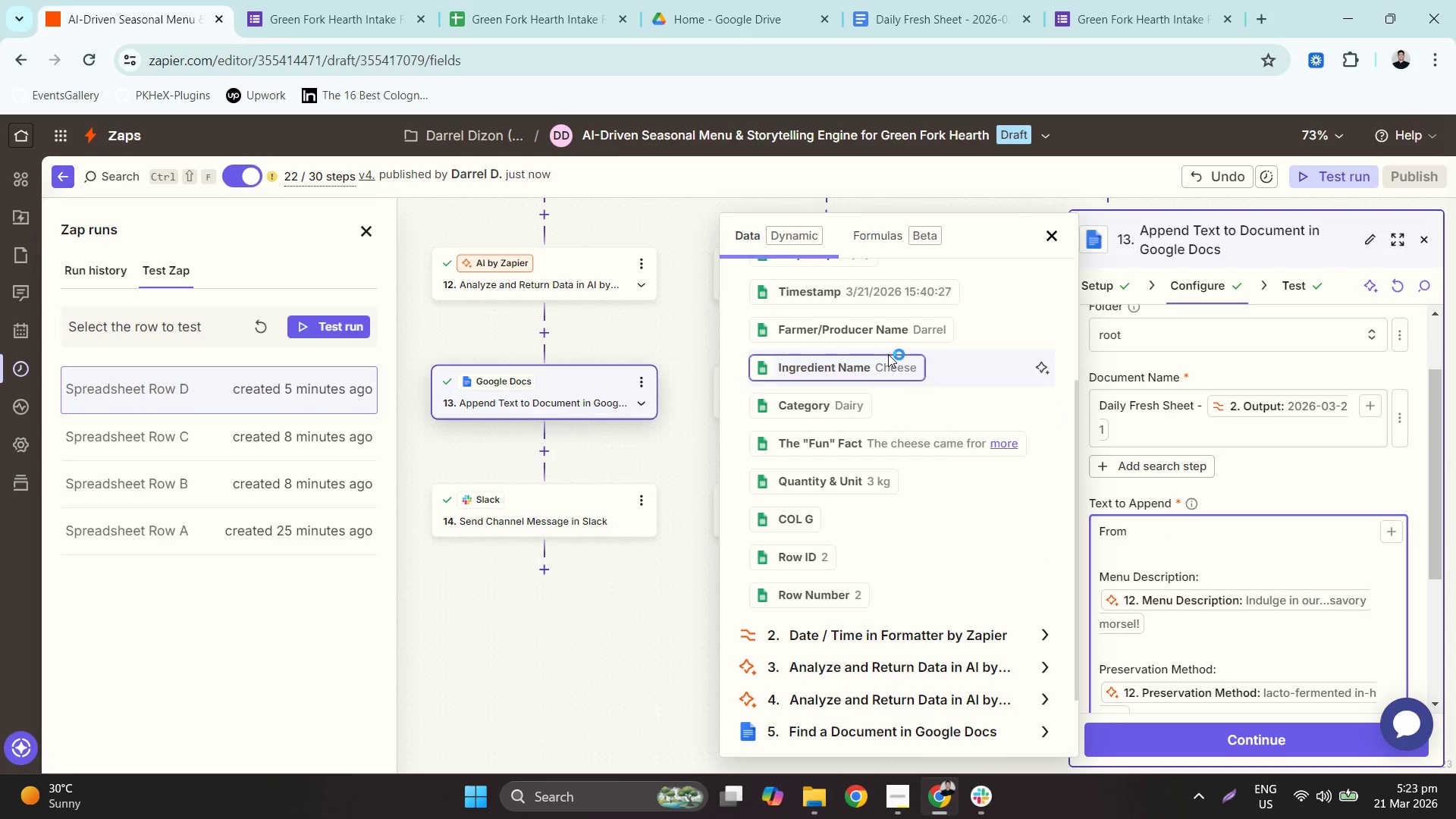 
left_click([892, 333])
 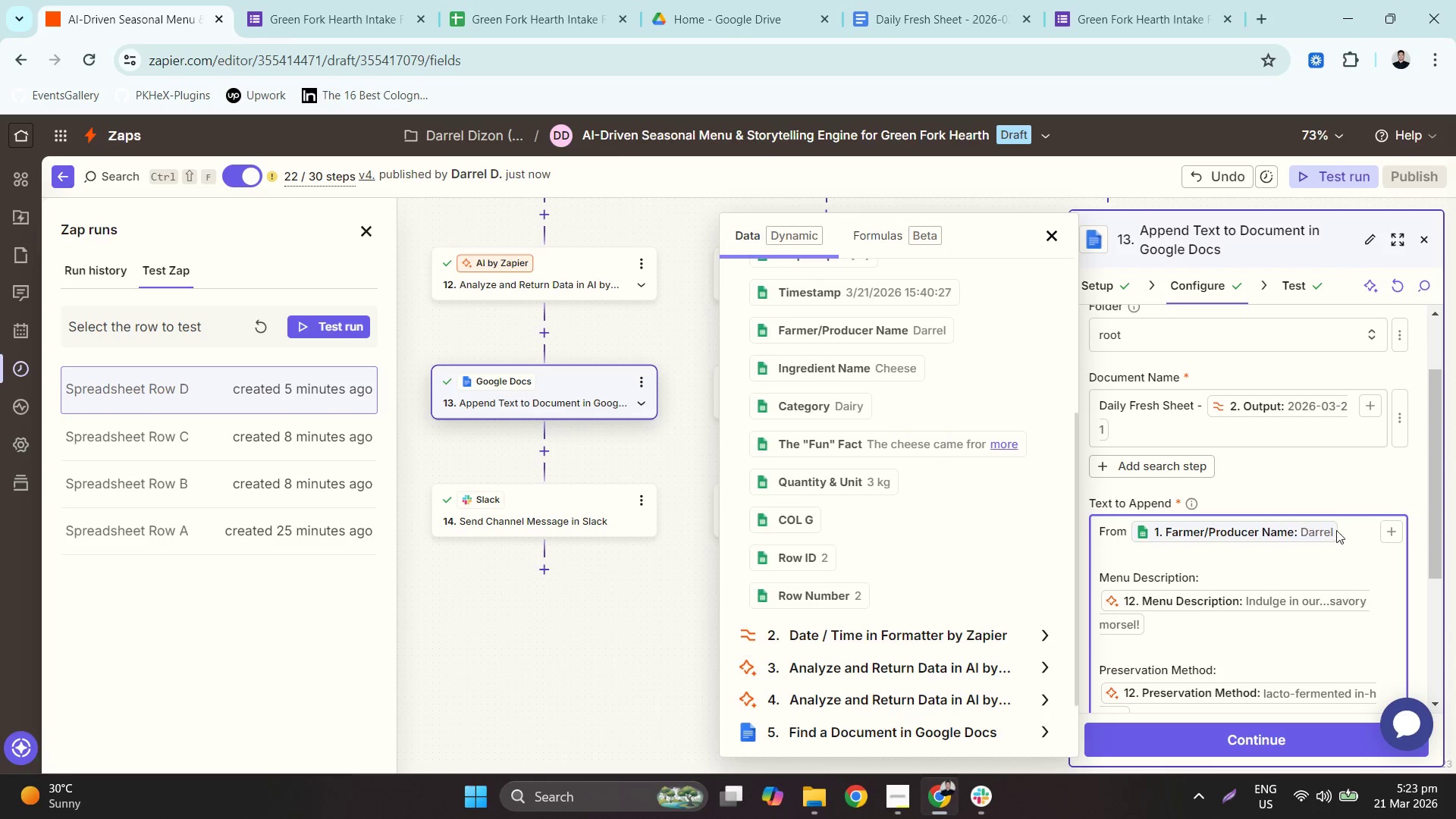 
left_click([1341, 531])
 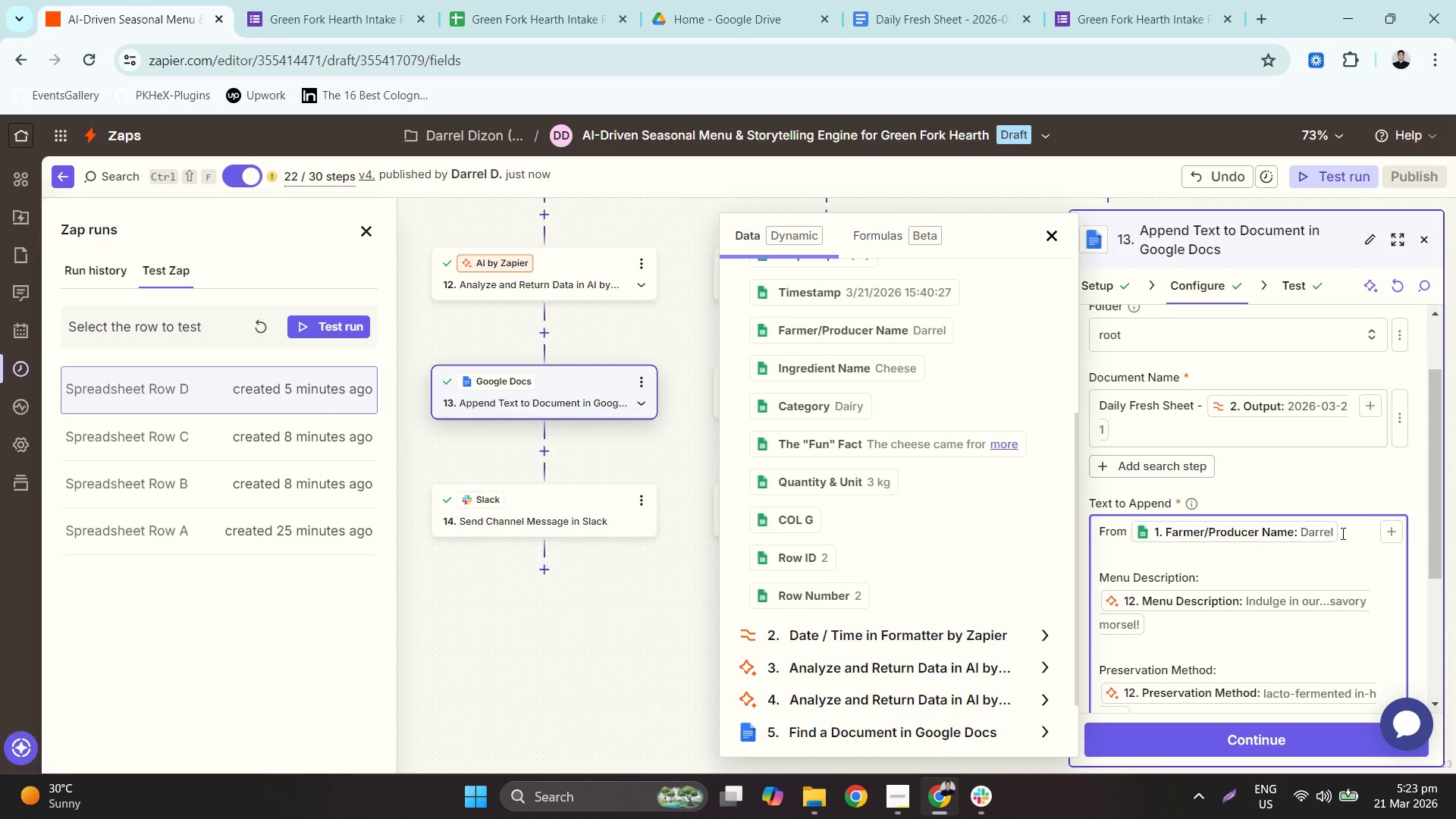 
key(Comma)
 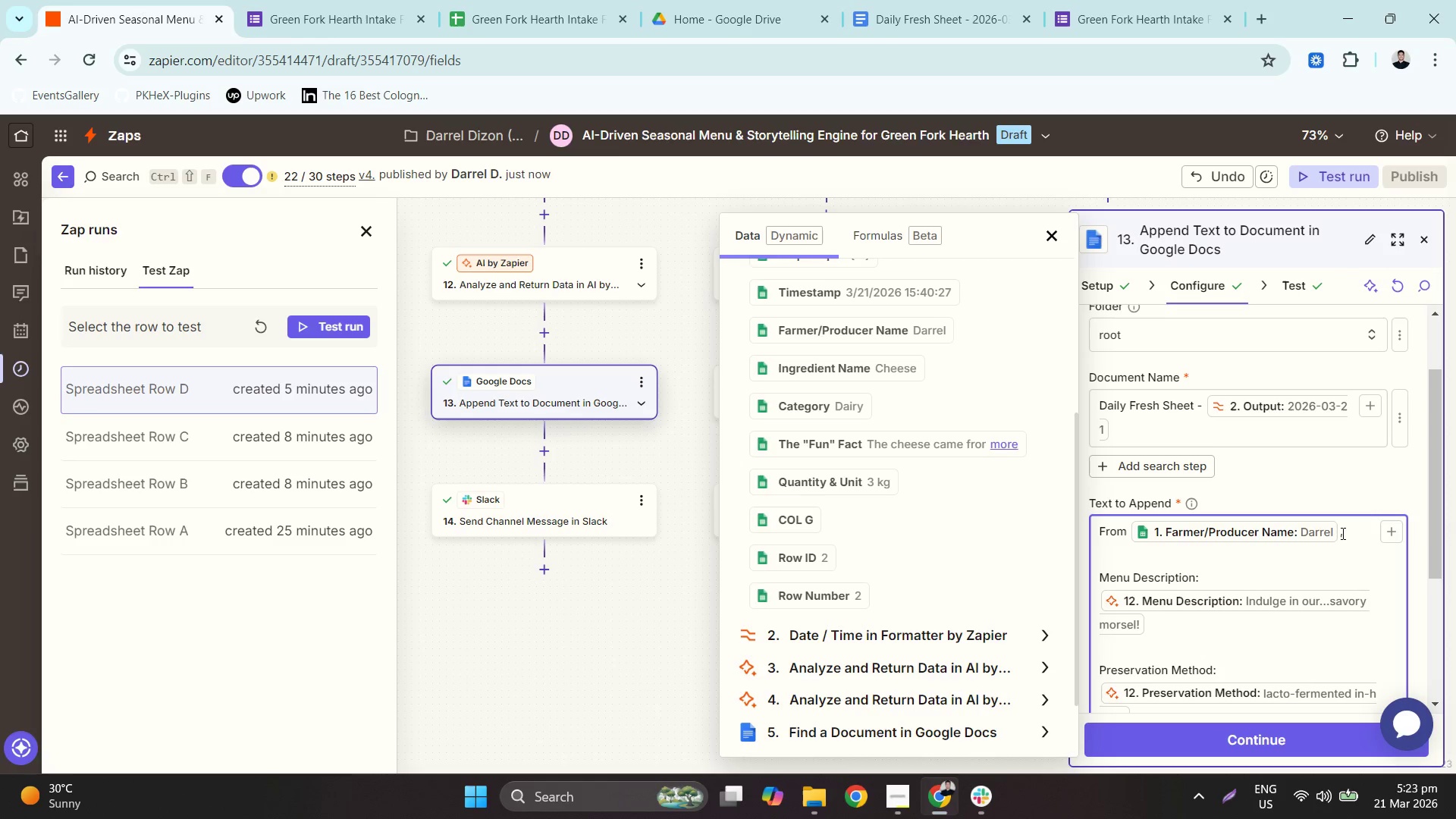 
key(Space)
 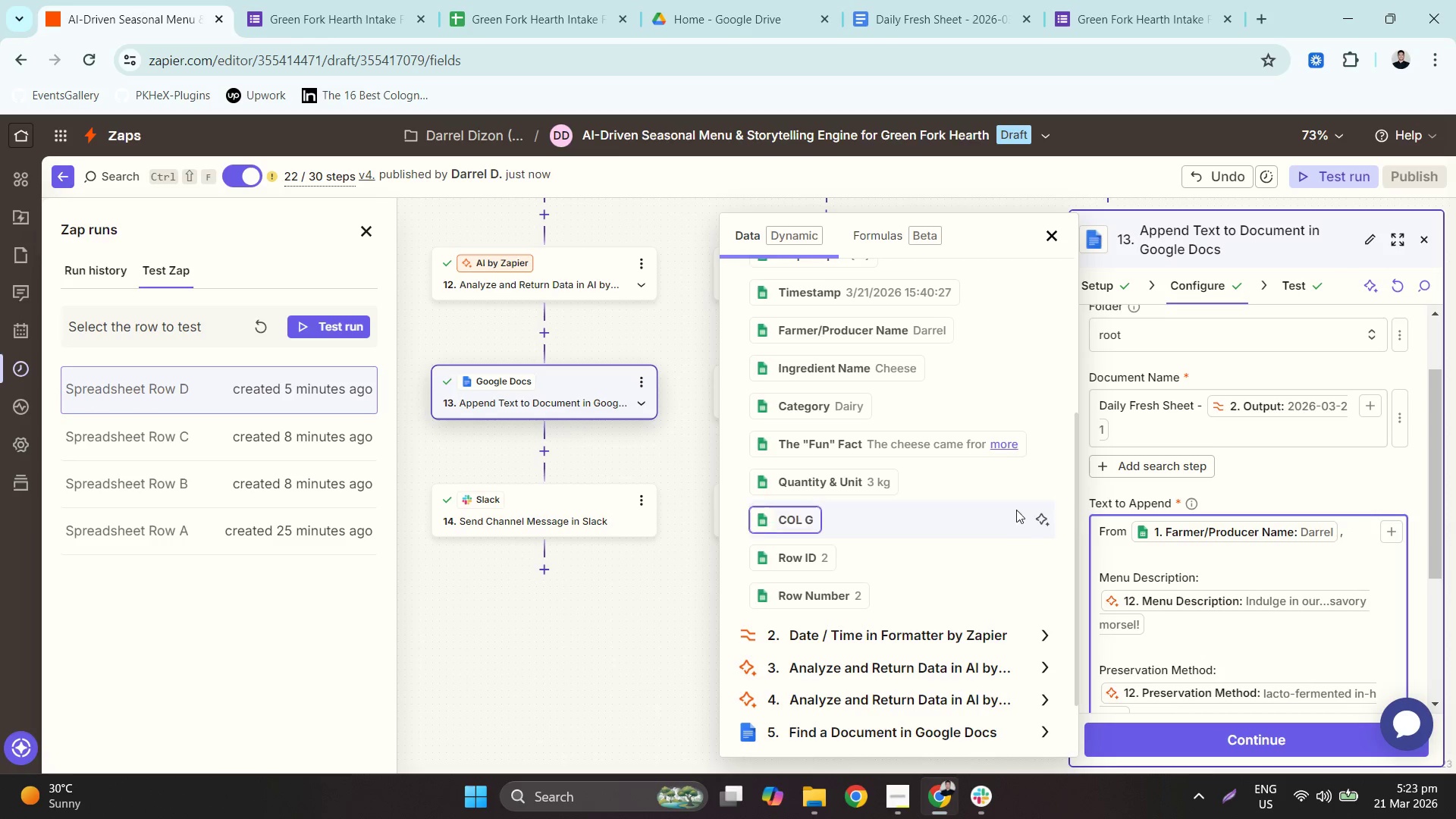 
wait(5.59)
 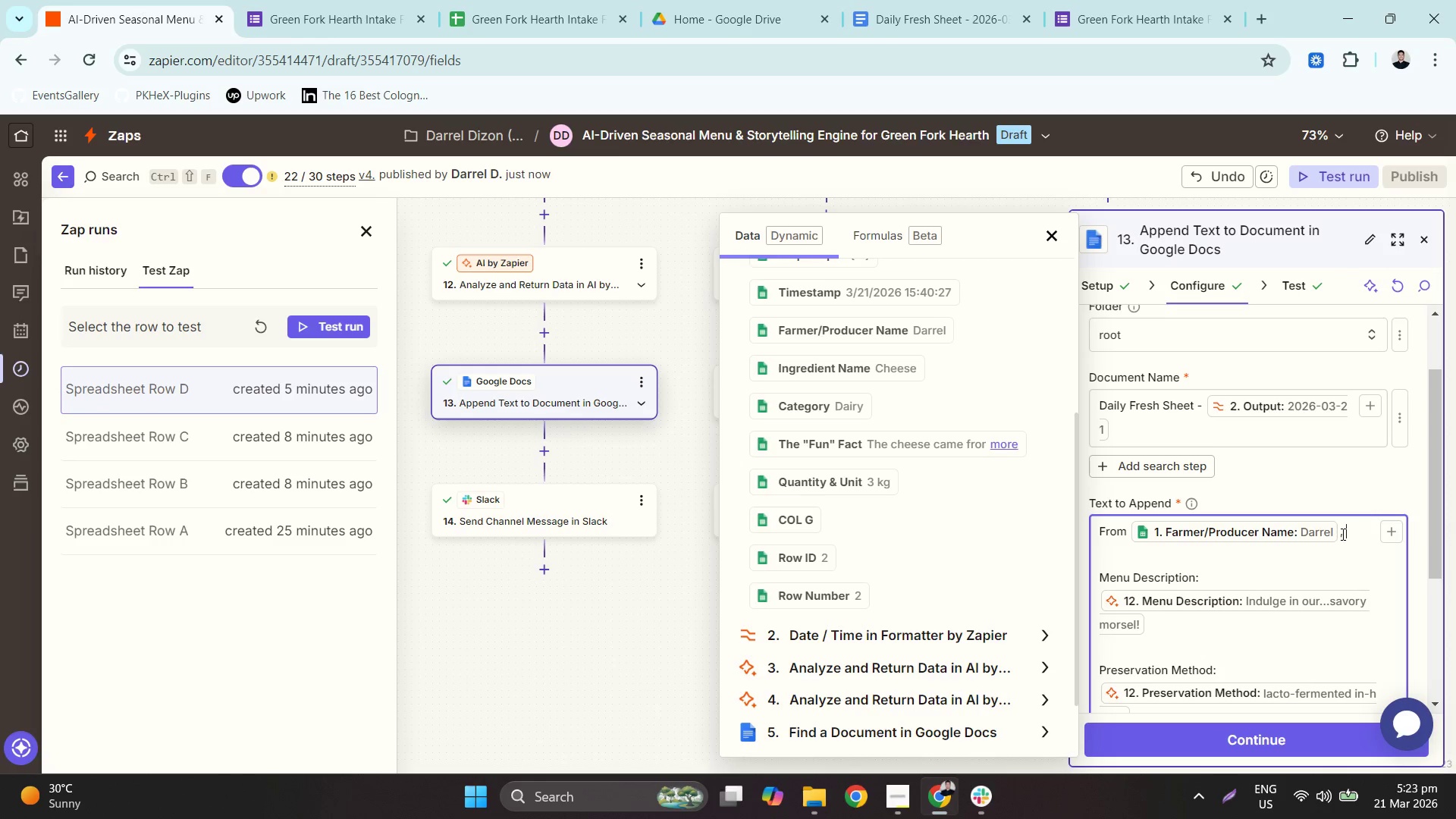 
type( of)
 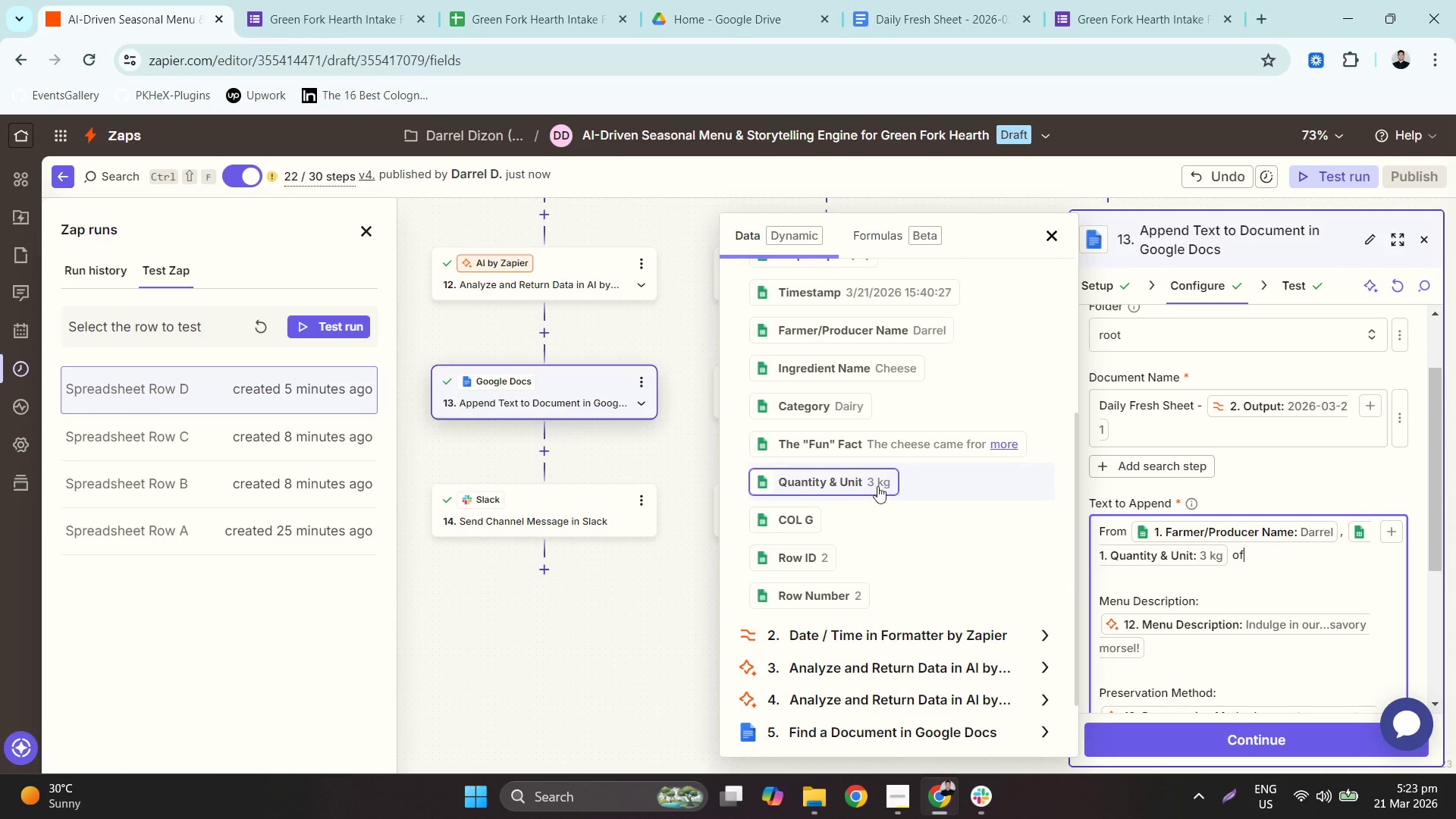 
key(Space)
 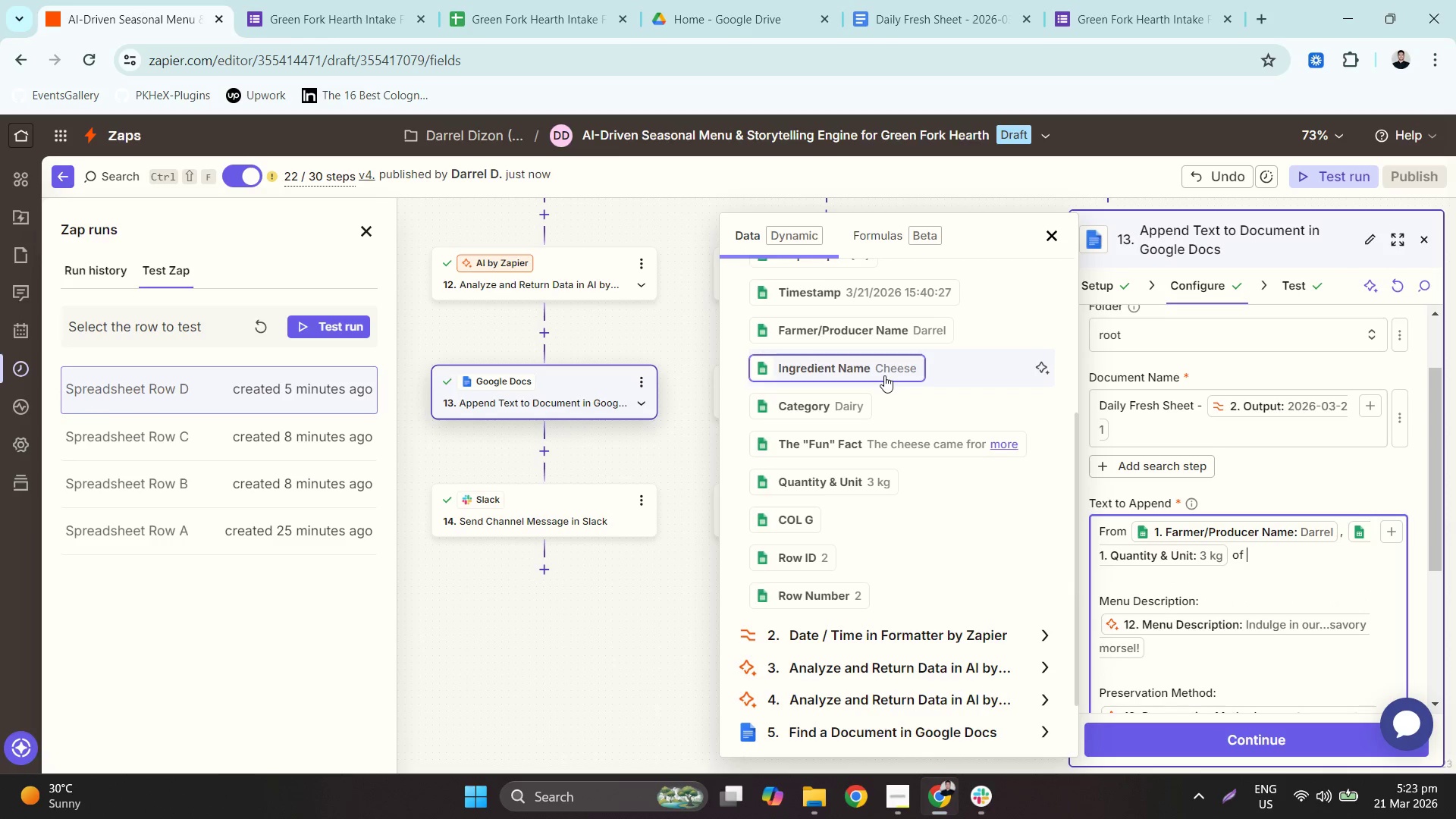 
left_click([884, 374])
 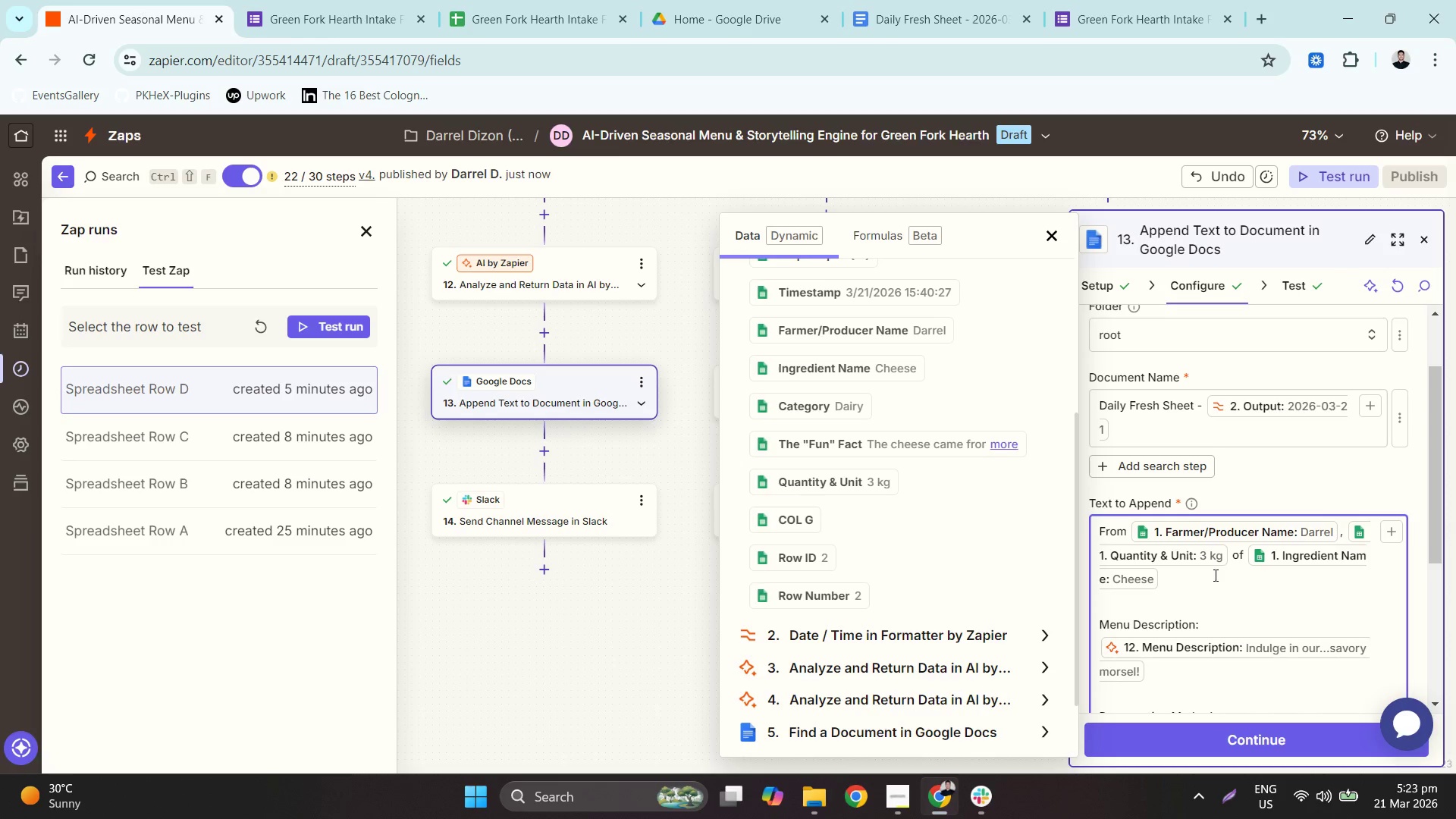 
left_click([1214, 575])
 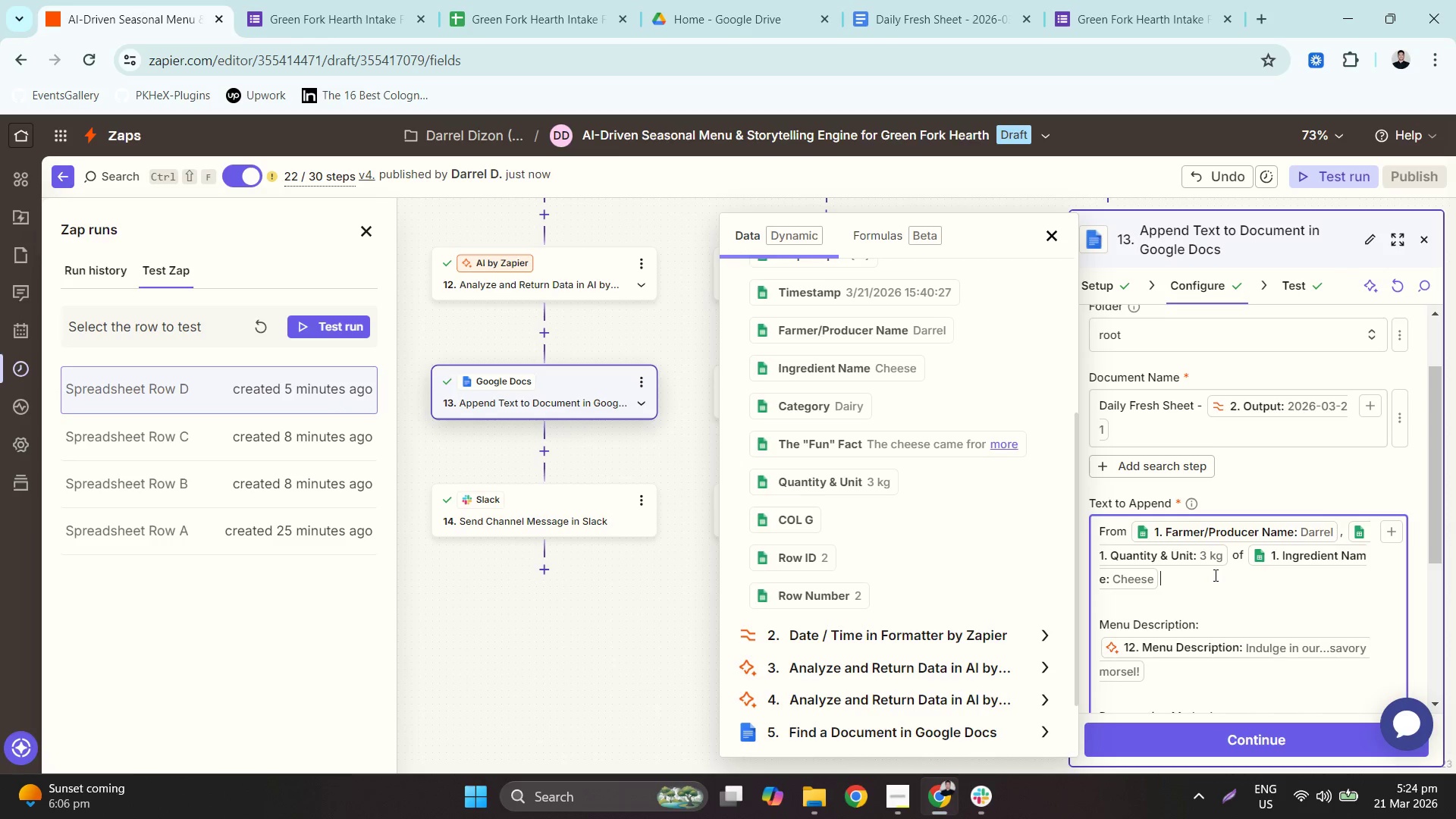 
scroll: coordinate [989, 571], scroll_direction: up, amount: 2.0
 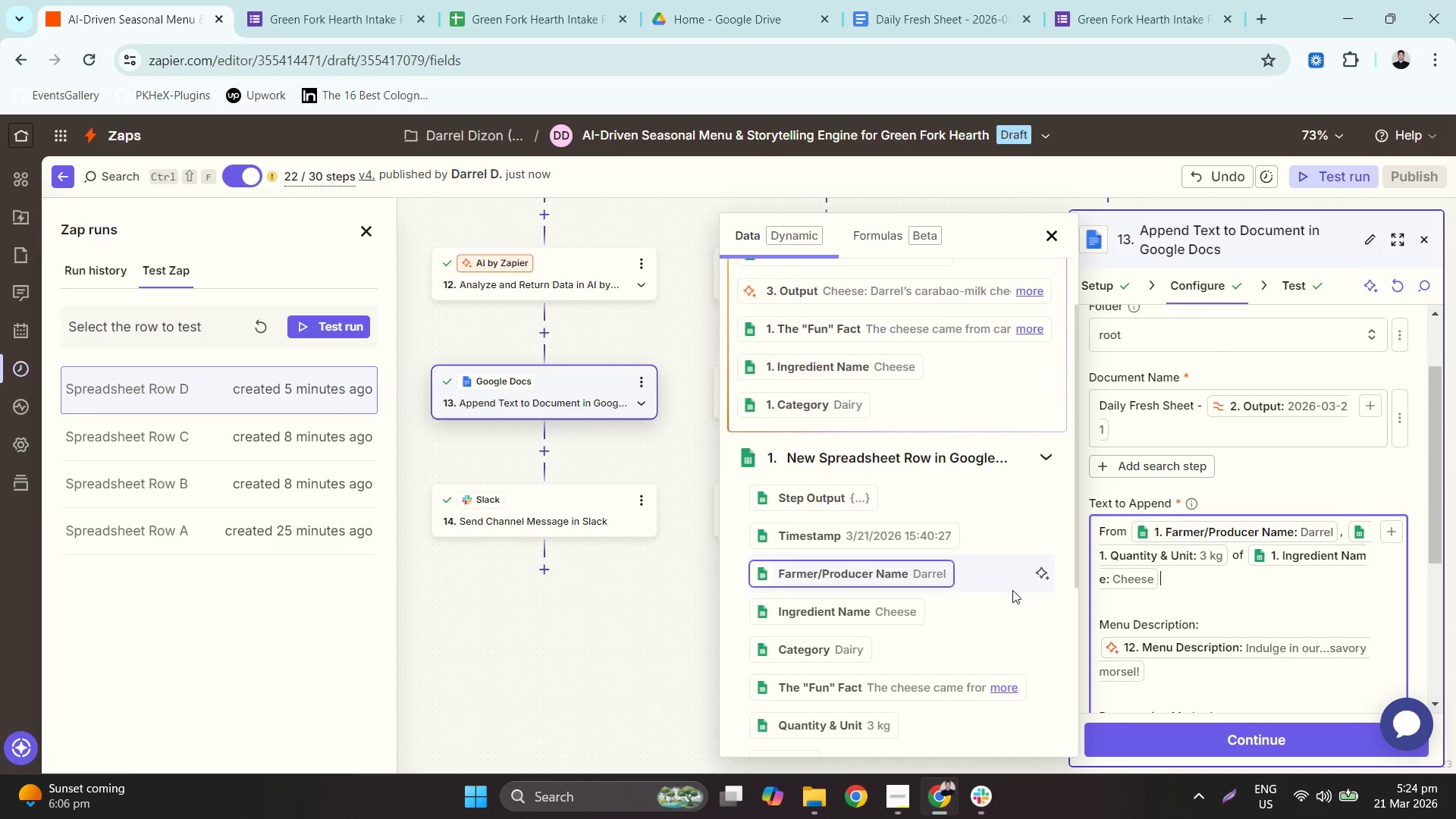 
scroll: coordinate [1012, 598], scroll_direction: down, amount: 2.0
 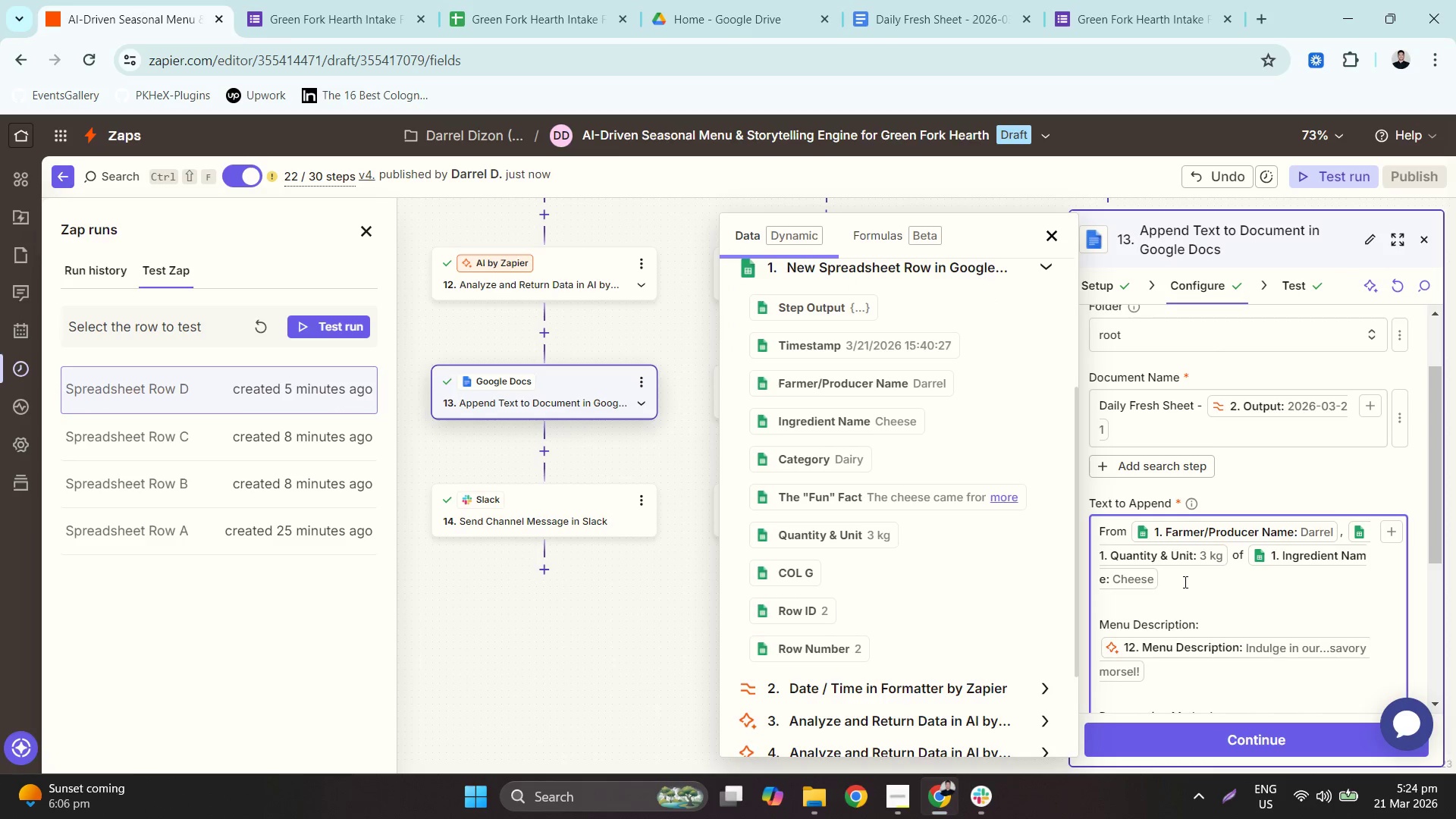 
left_click([1165, 593])
 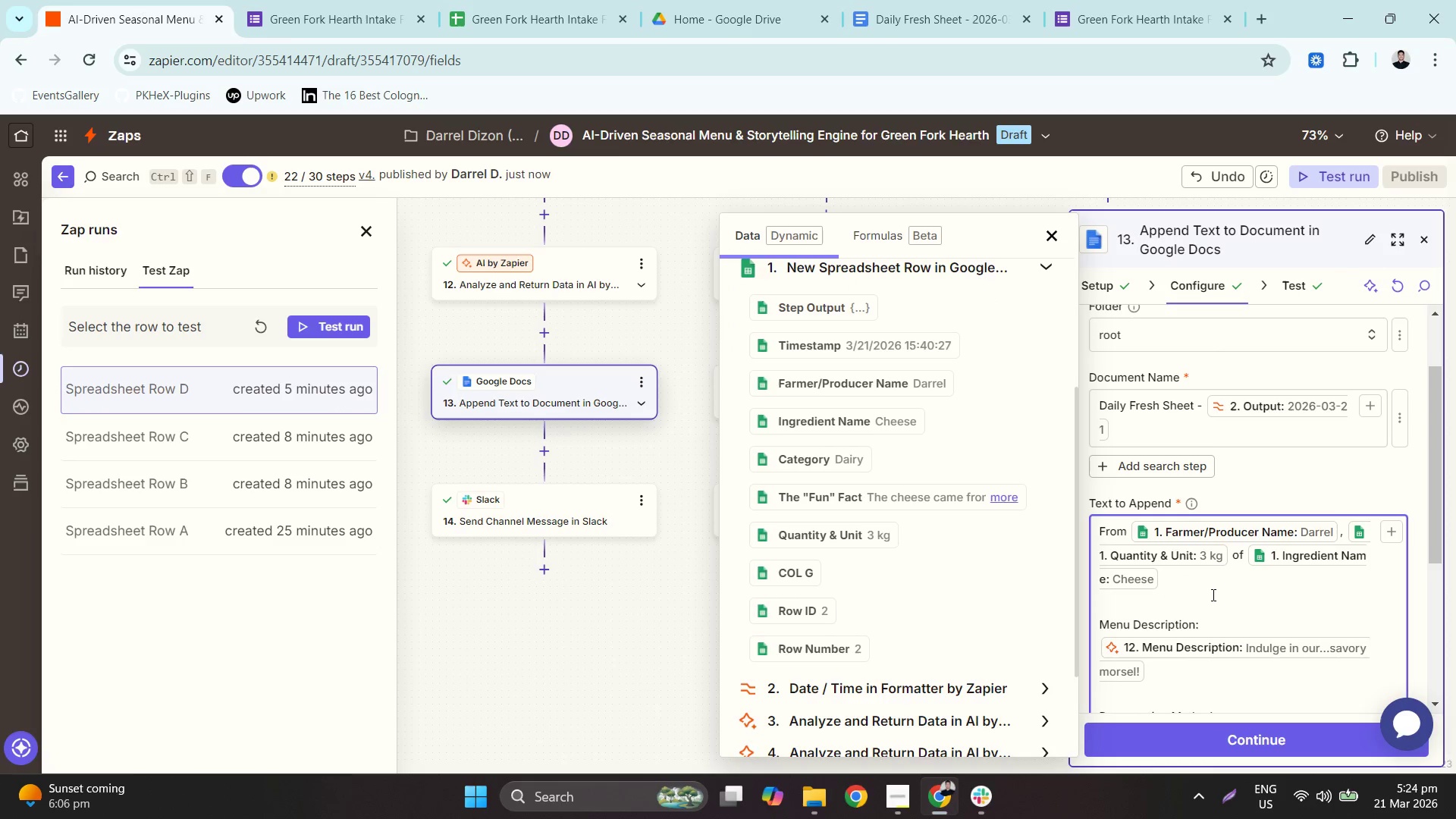 
left_click([1214, 589])
 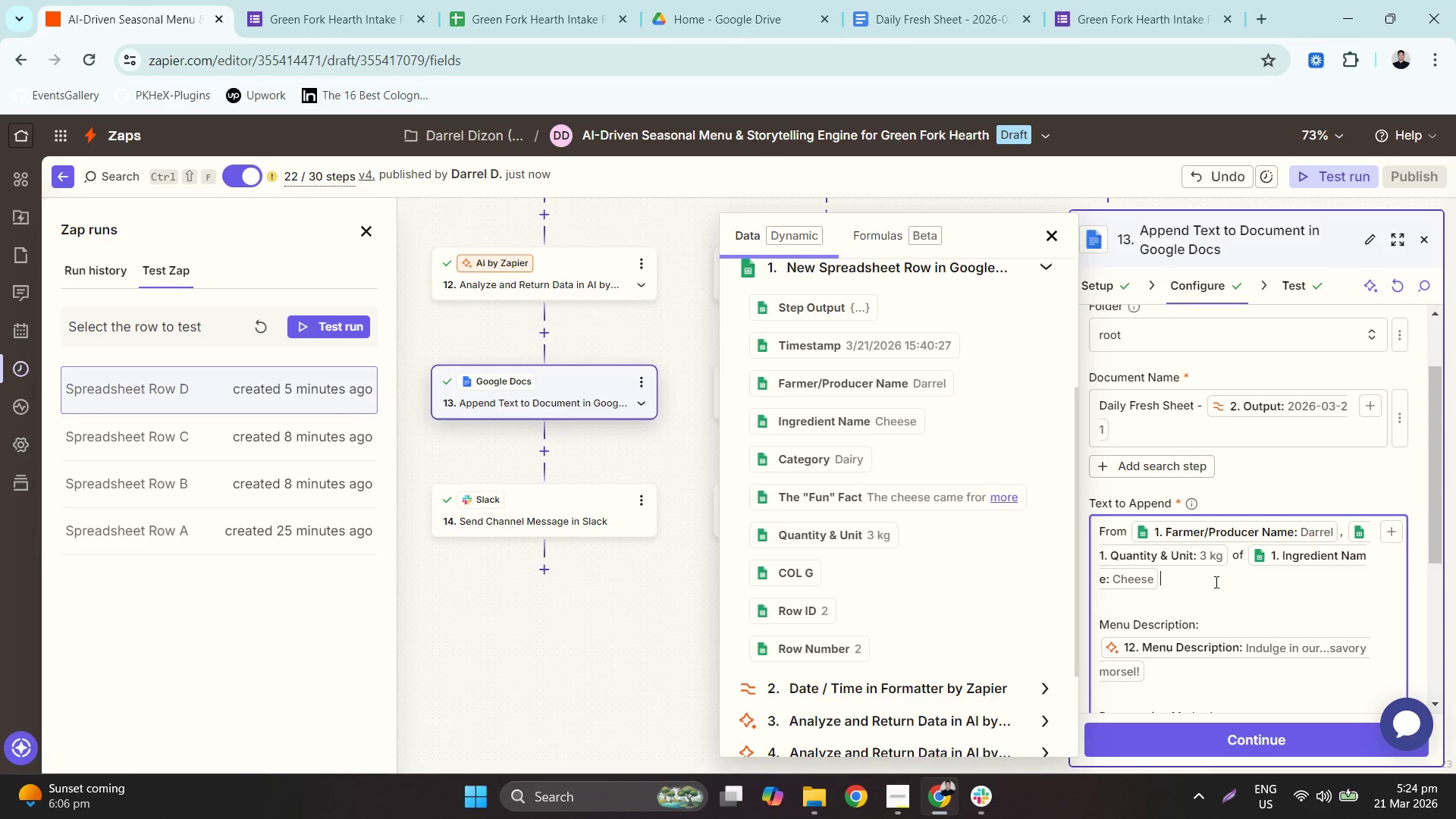 
left_click_drag(start_coordinate=[1215, 582], to_coordinate=[1100, 516])
 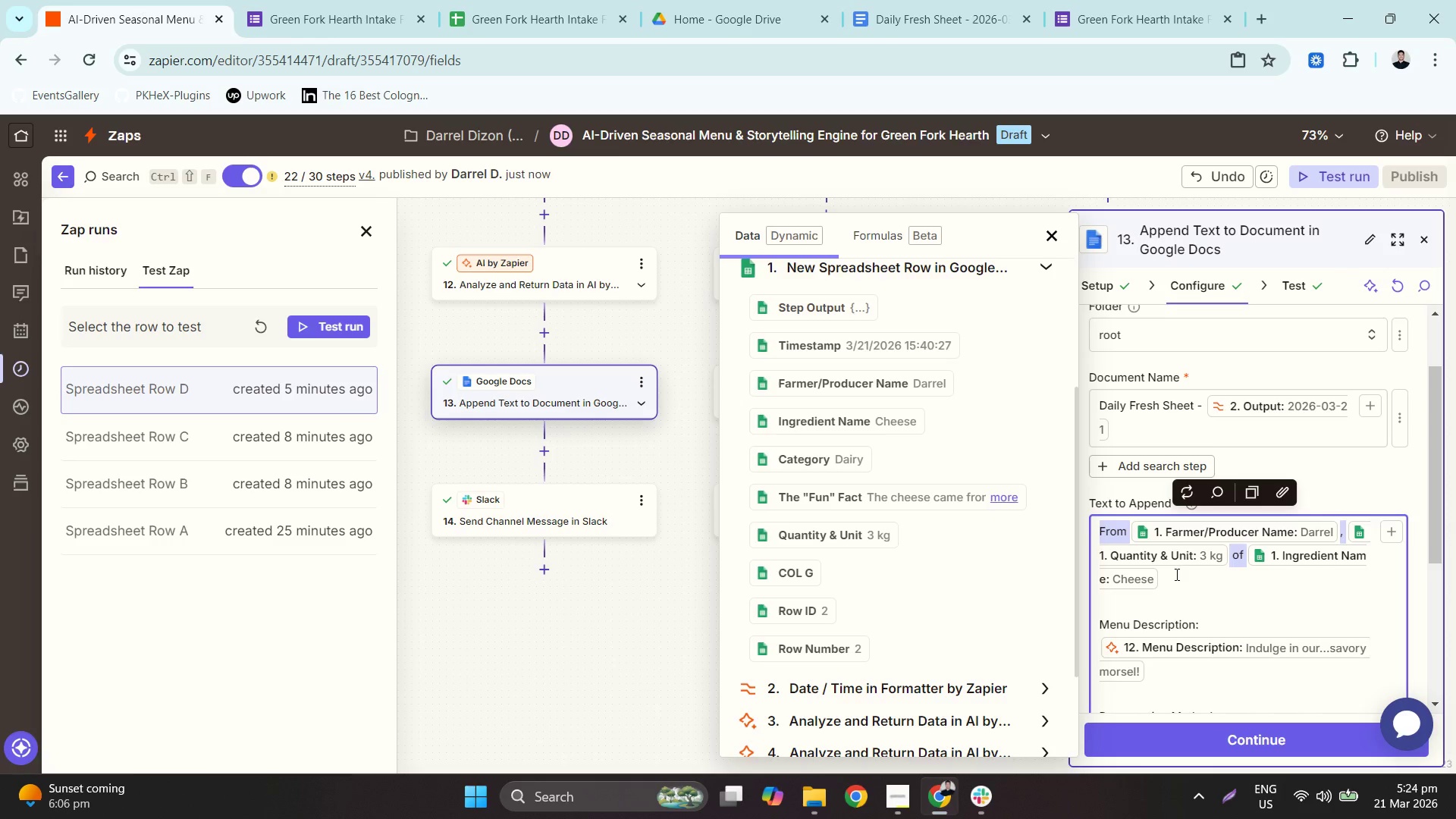 
left_click([1175, 576])
 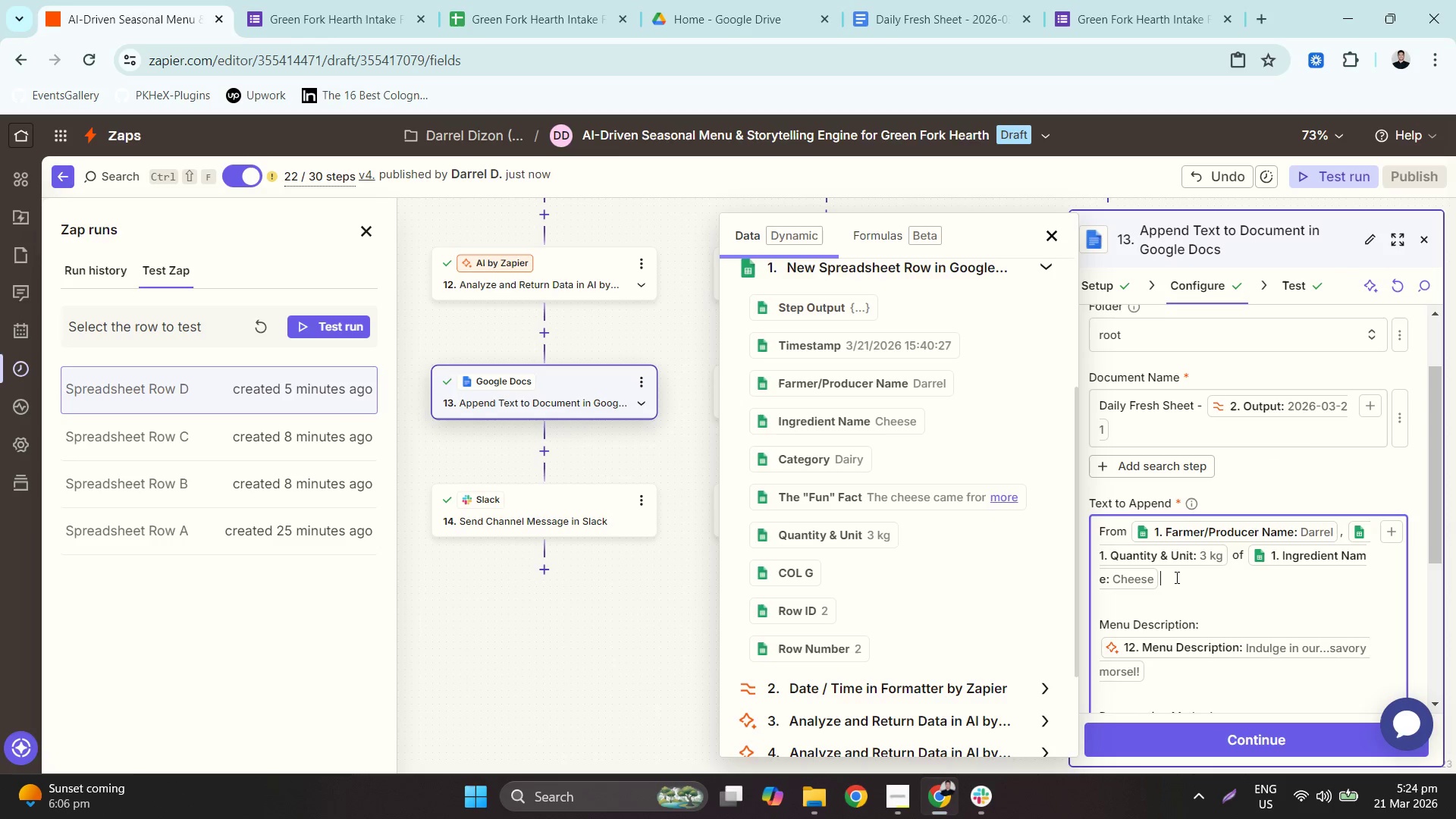 
left_click_drag(start_coordinate=[1183, 580], to_coordinate=[1092, 515])
 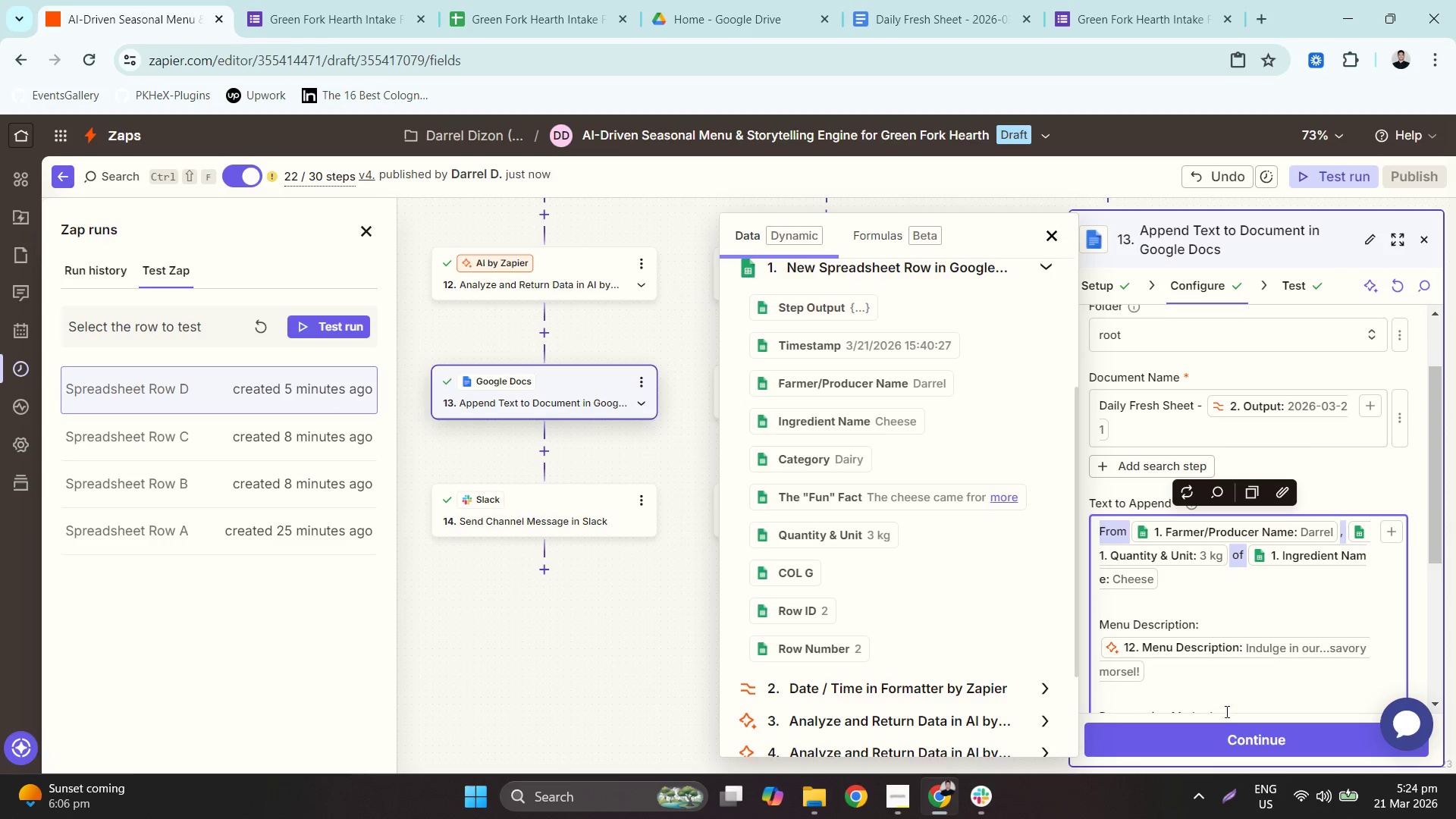 
hold_key(key=ControlLeft, duration=0.36)
 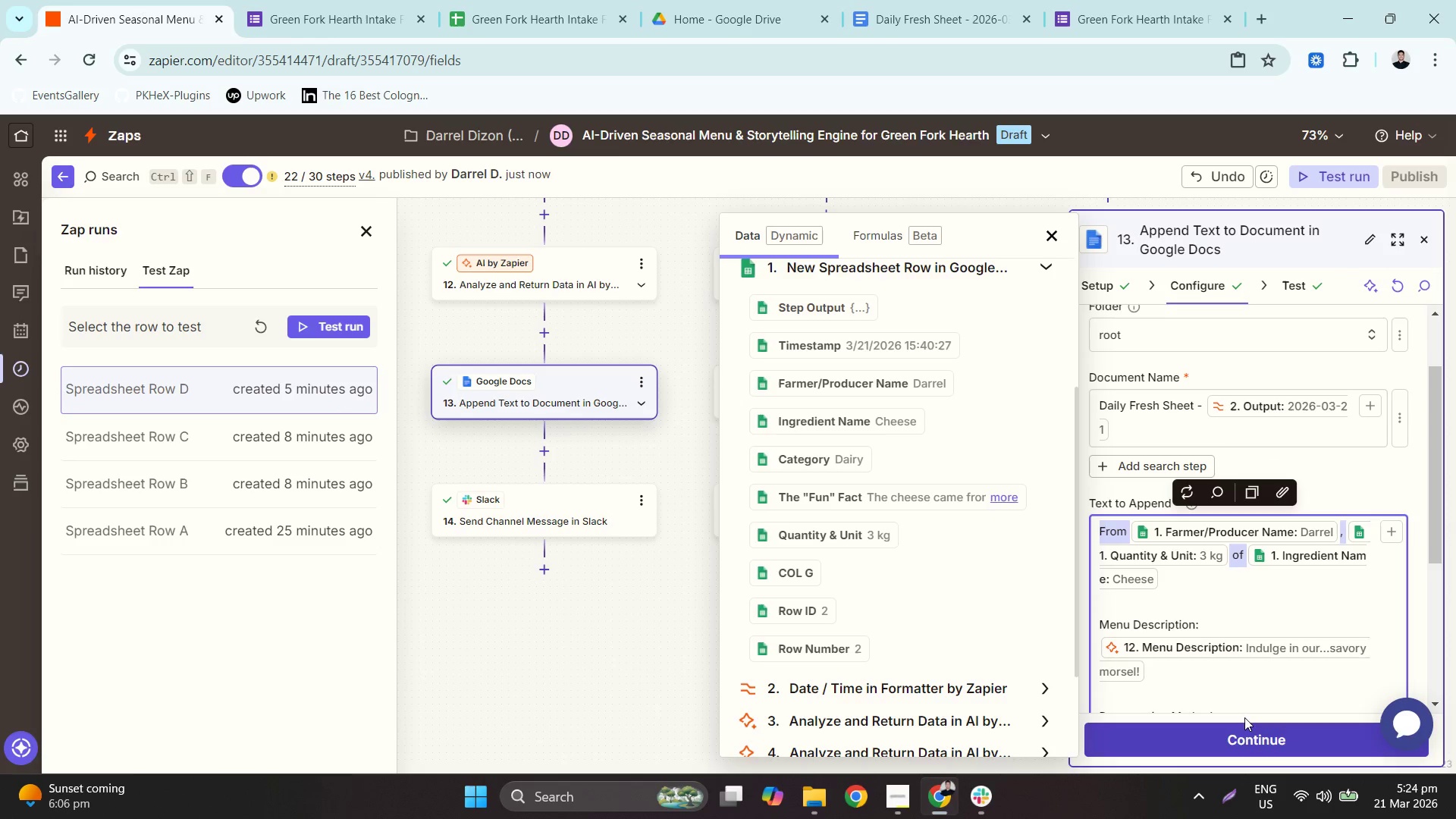 
key(C)
 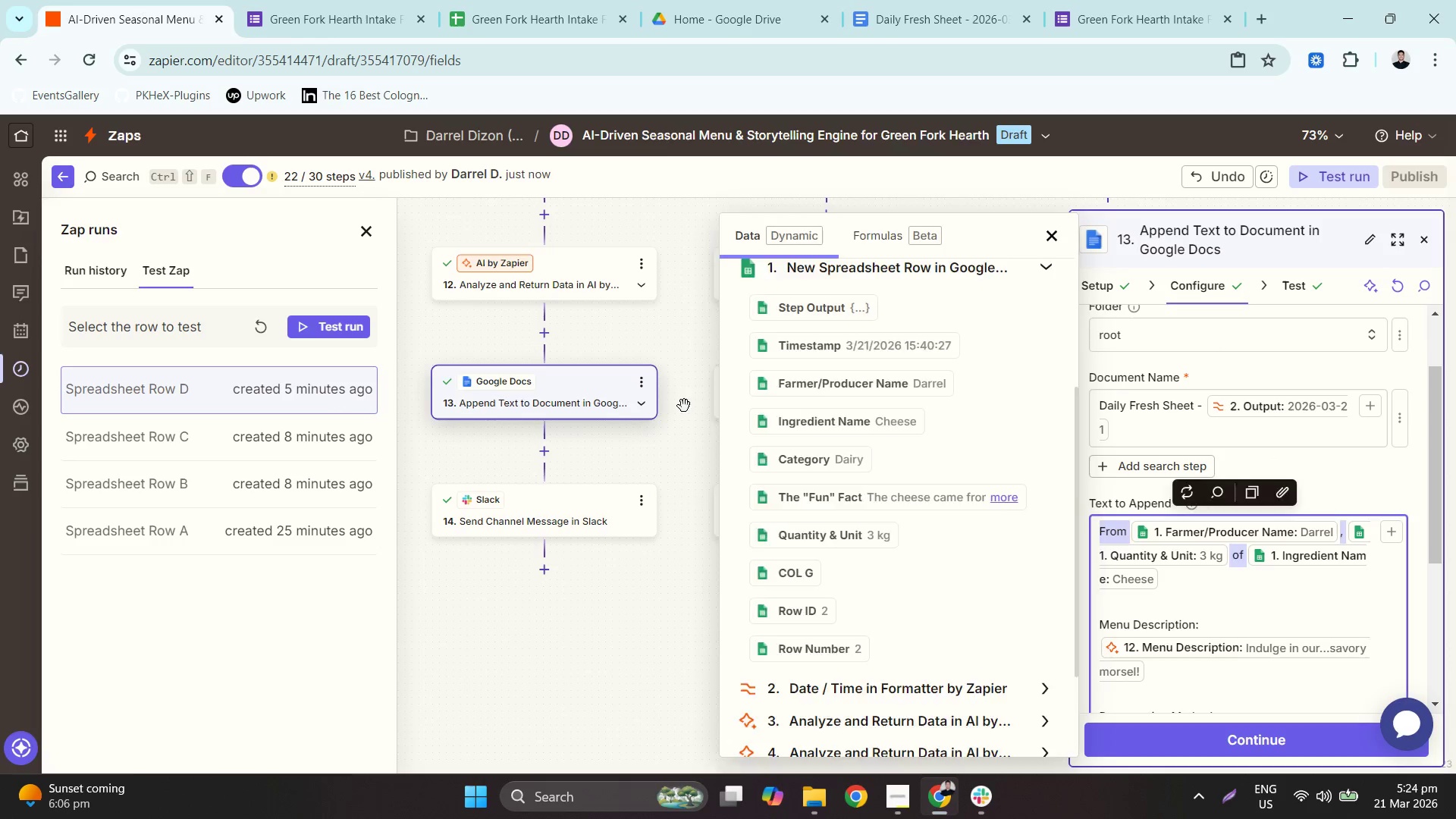 
left_click([653, 482])
 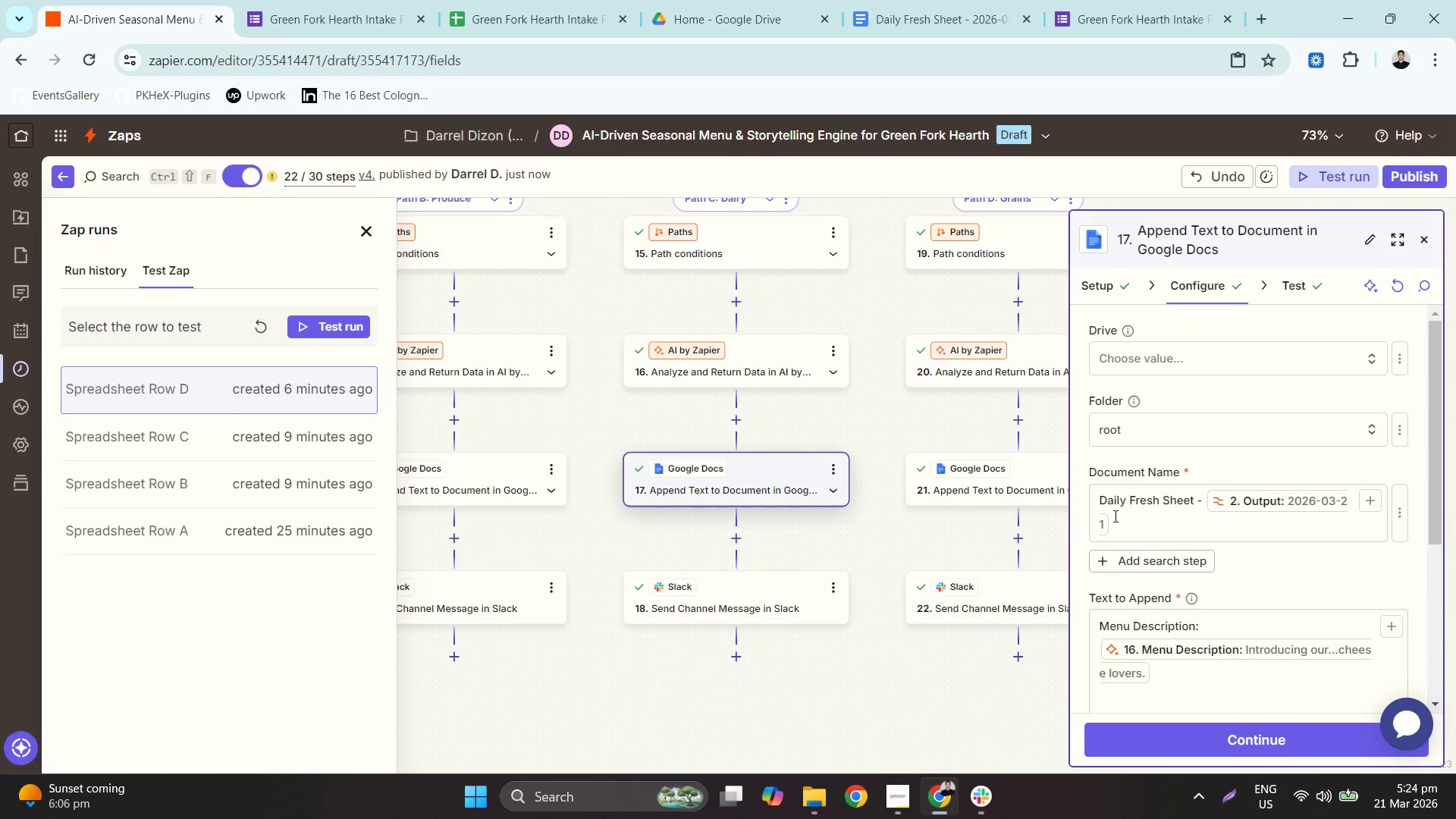 
scroll: coordinate [1136, 579], scroll_direction: down, amount: 1.0
 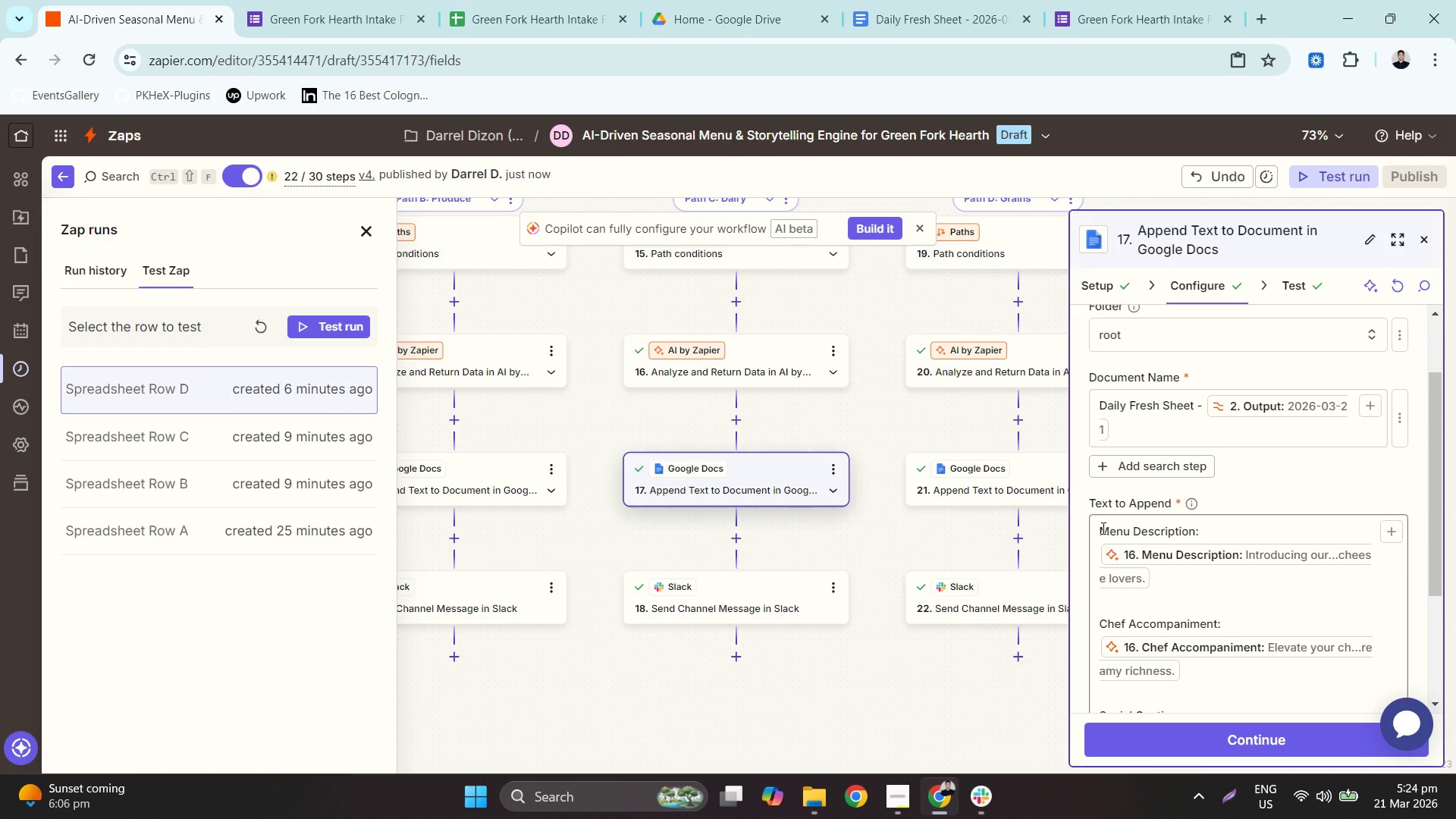 
left_click([1101, 526])
 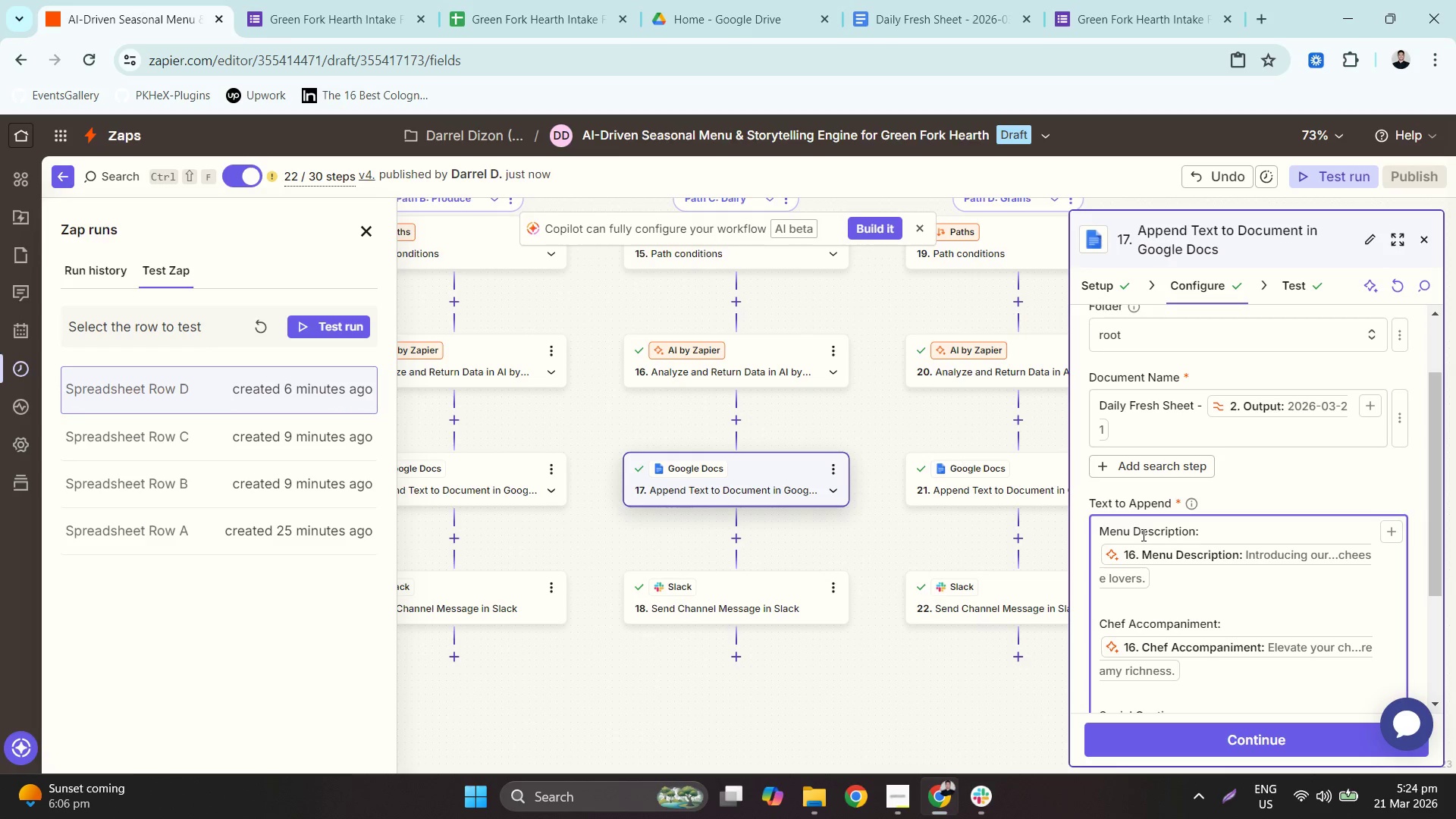 
key(Control+ControlLeft)
 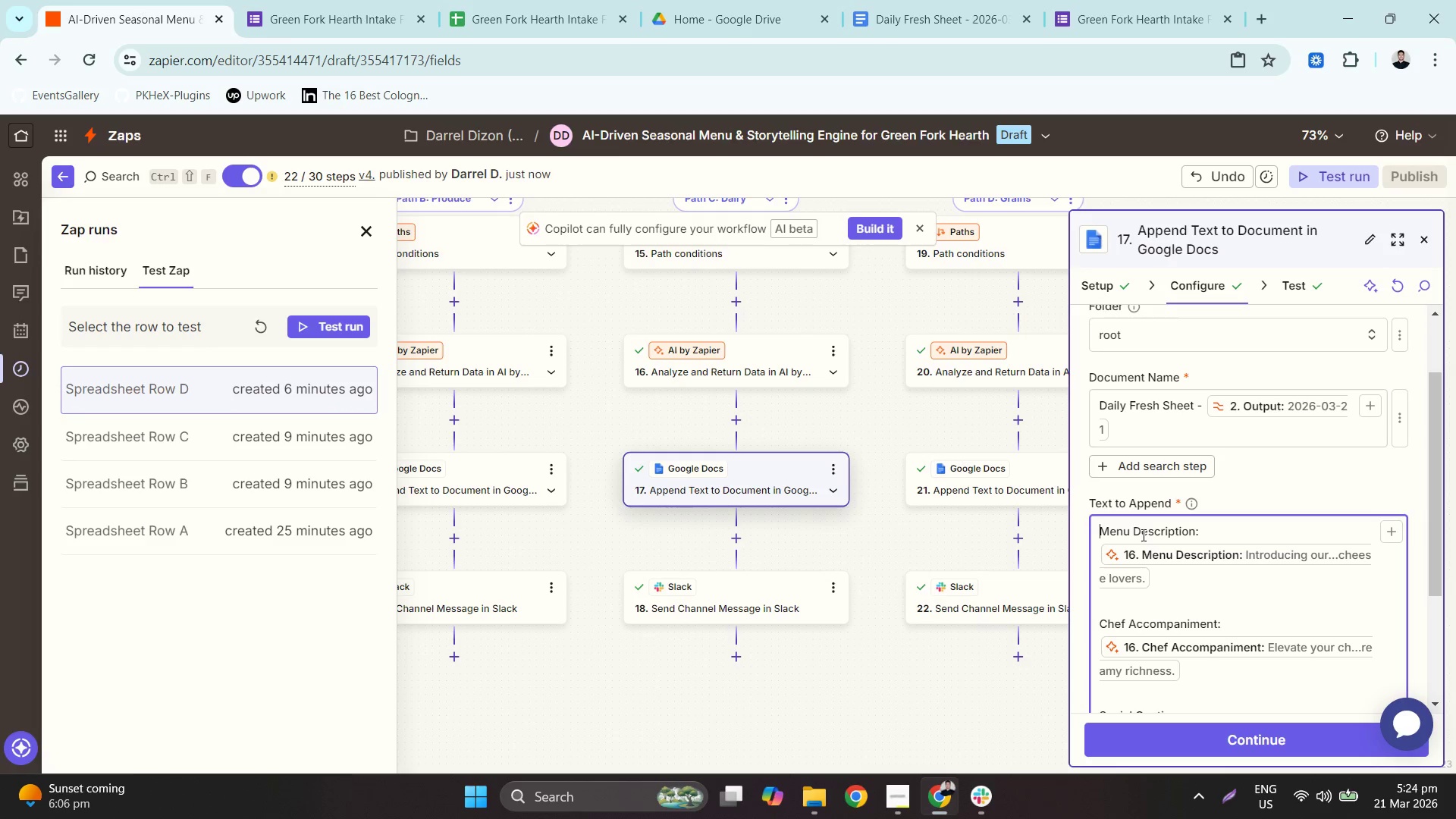 
key(Control+V)
 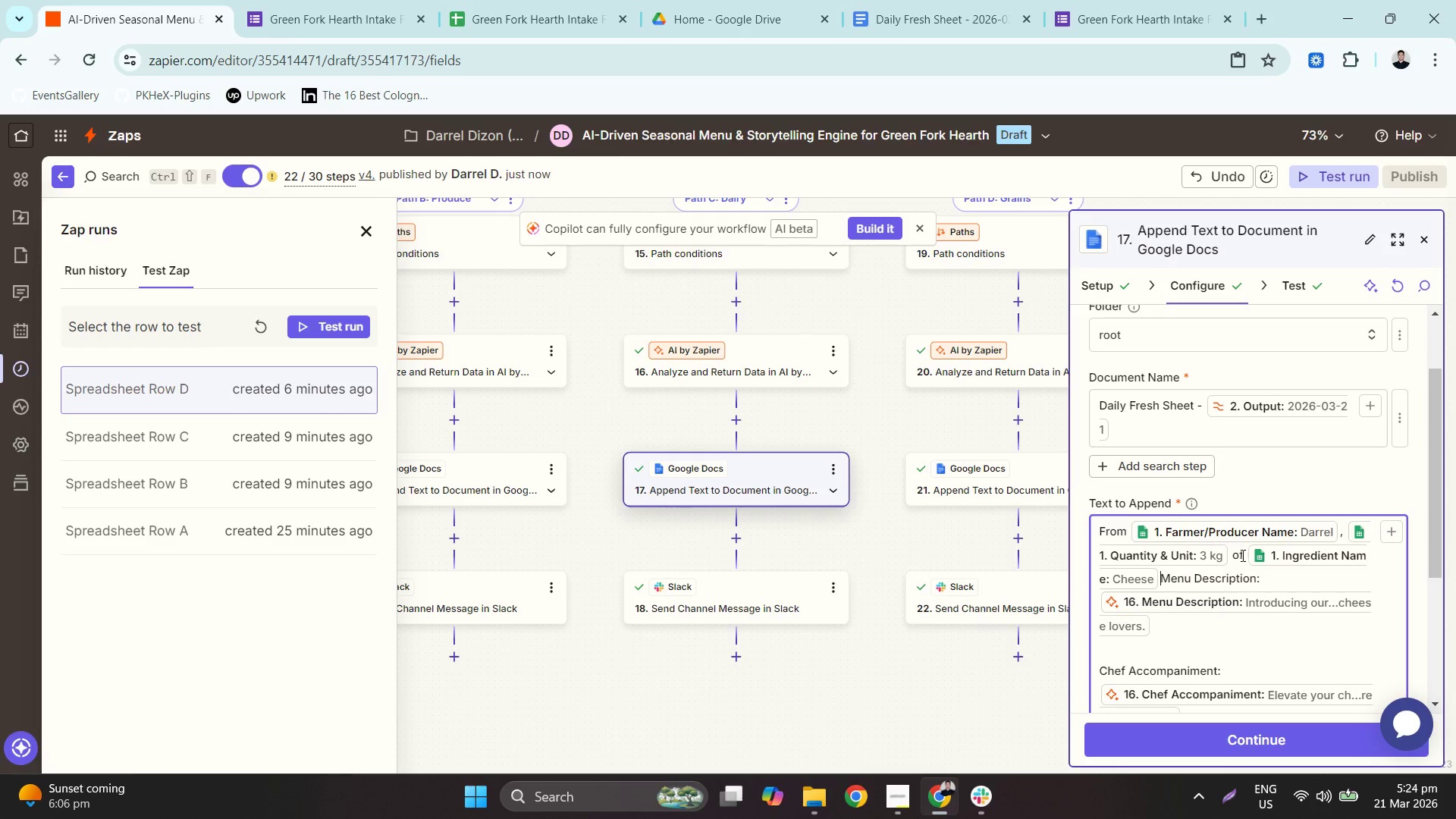 
key(Control+Enter)
 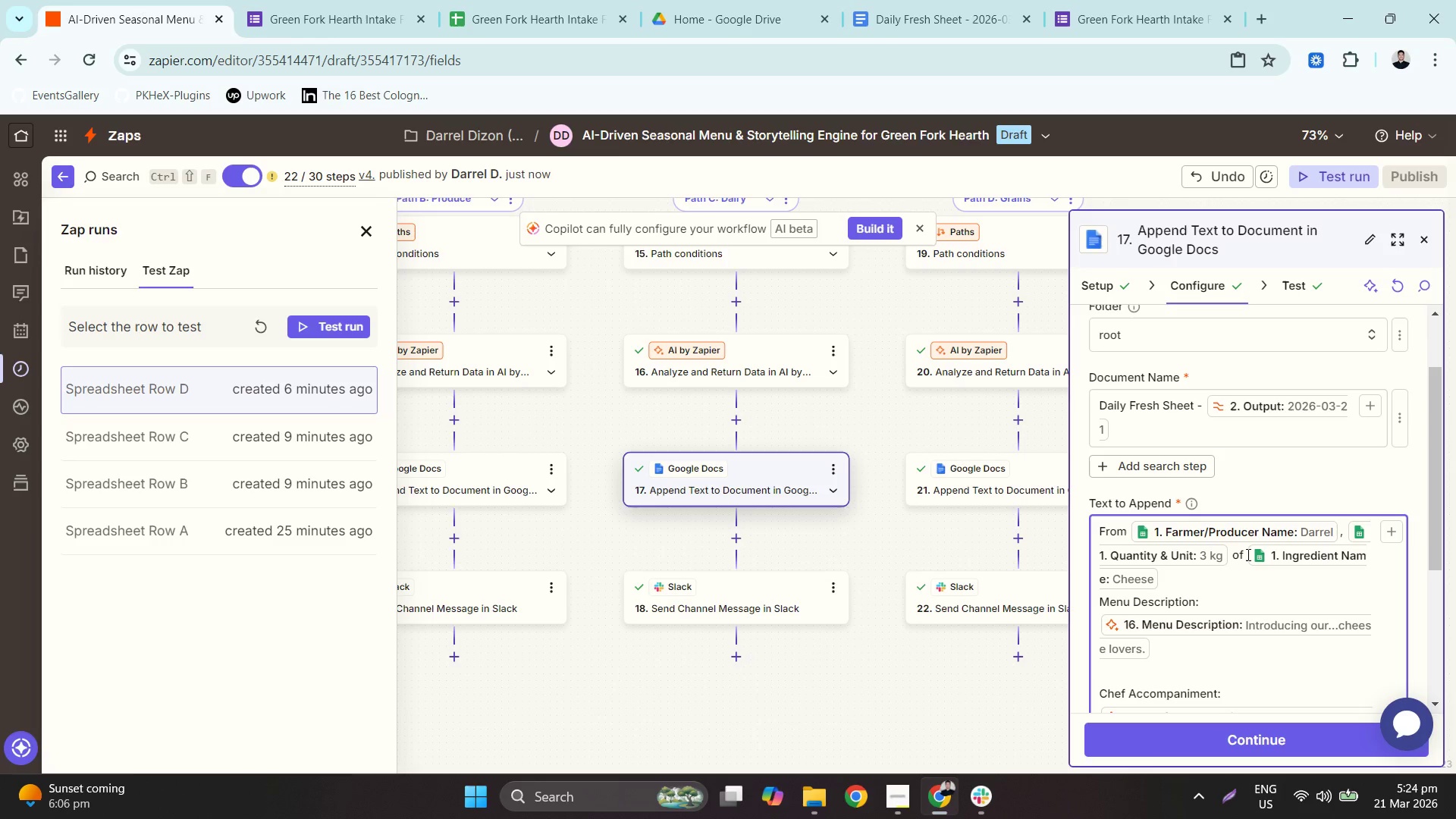 
key(Enter)
 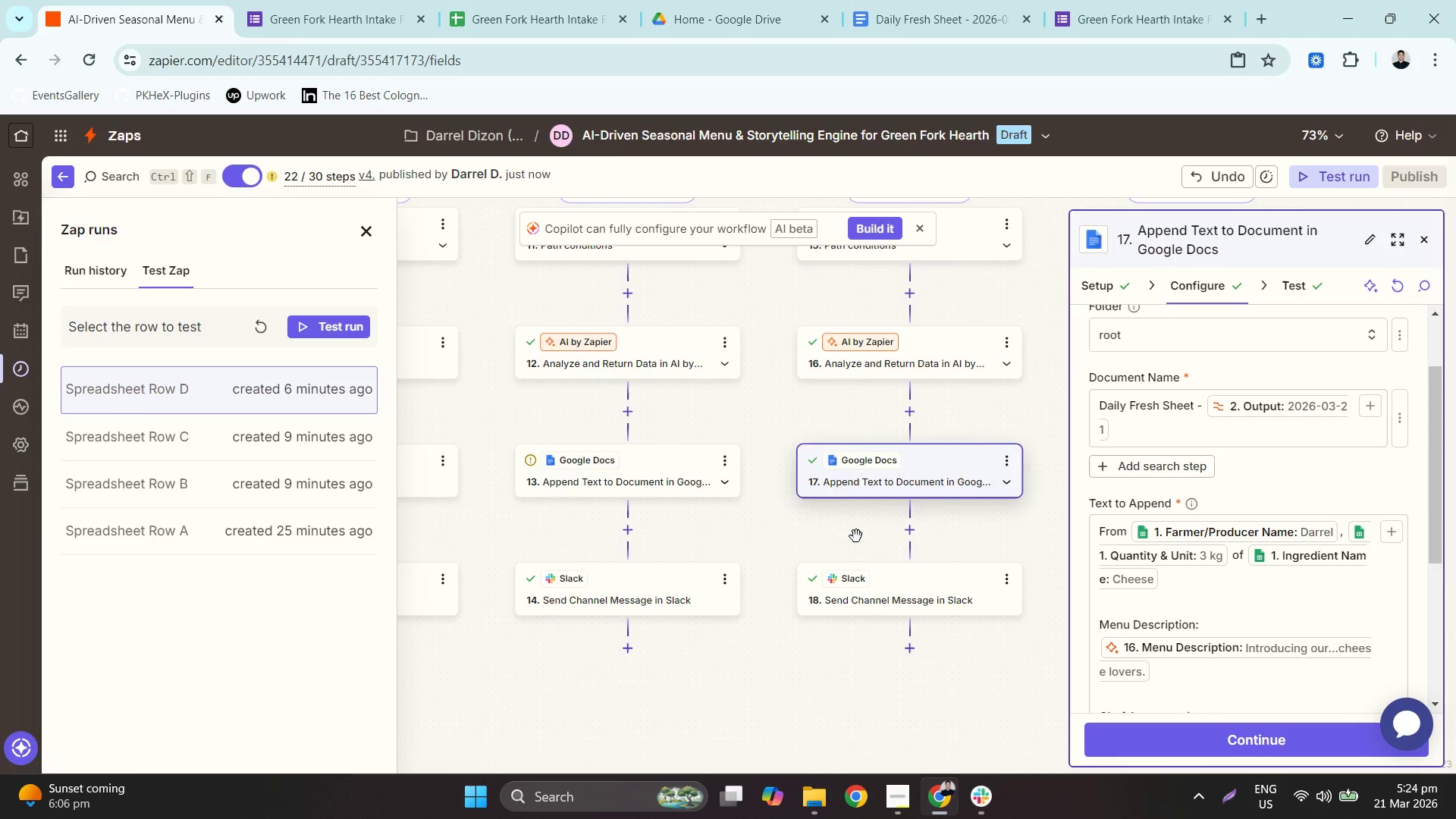 
scroll: coordinate [641, 522], scroll_direction: down, amount: 1.0
 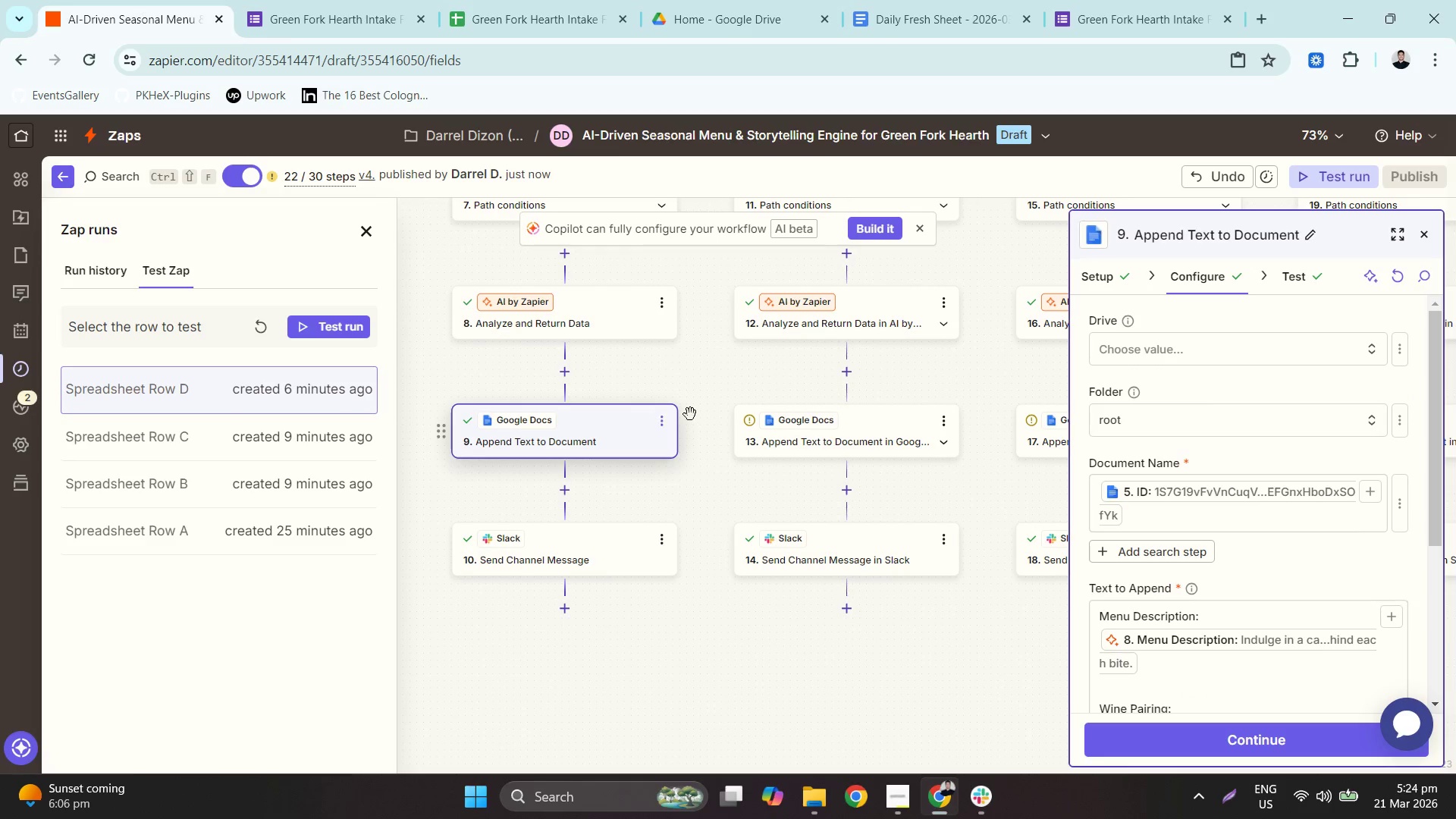 
left_click([1193, 504])
 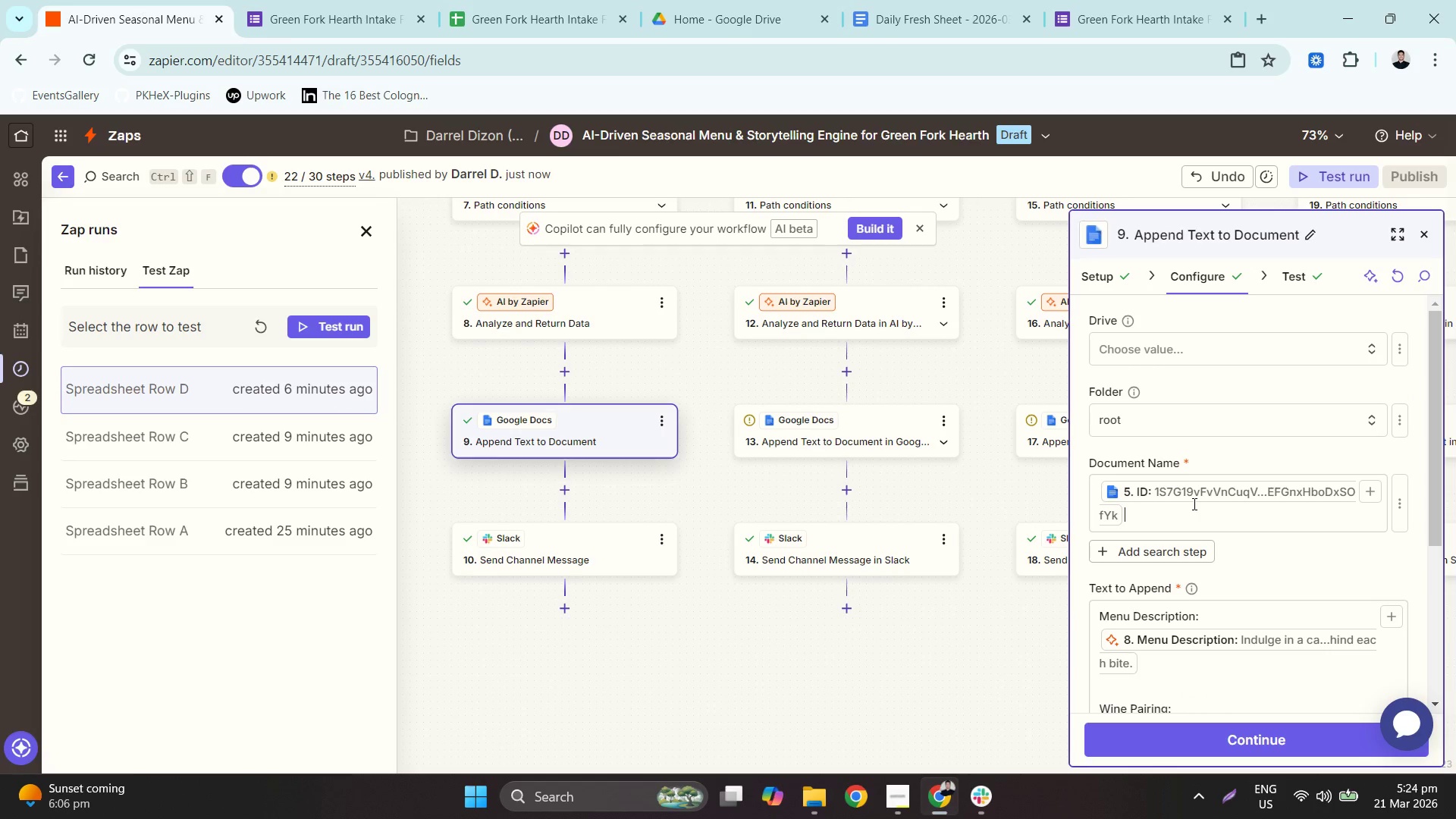 
key(Control+A)
 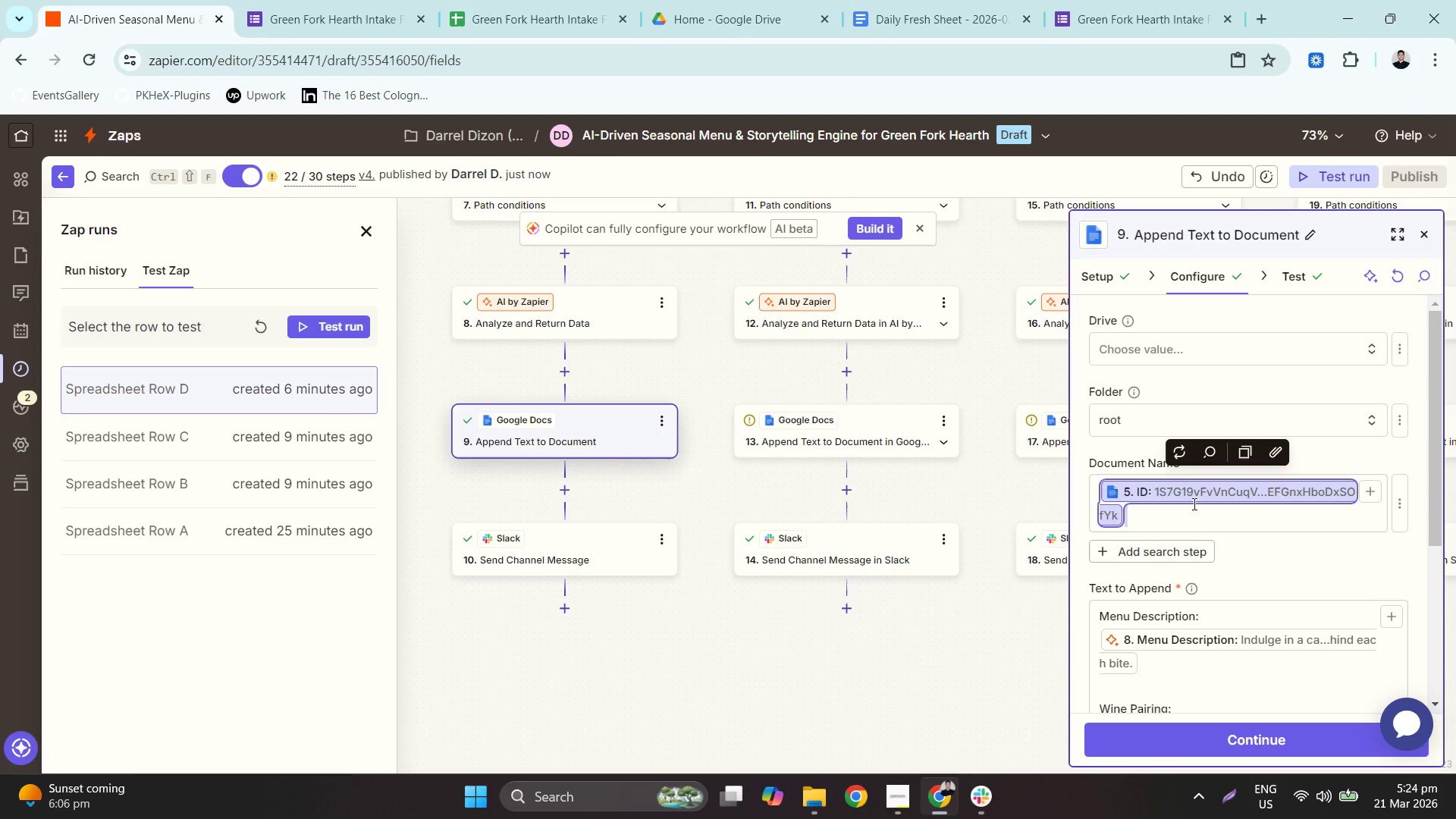 
key(Control+C)
 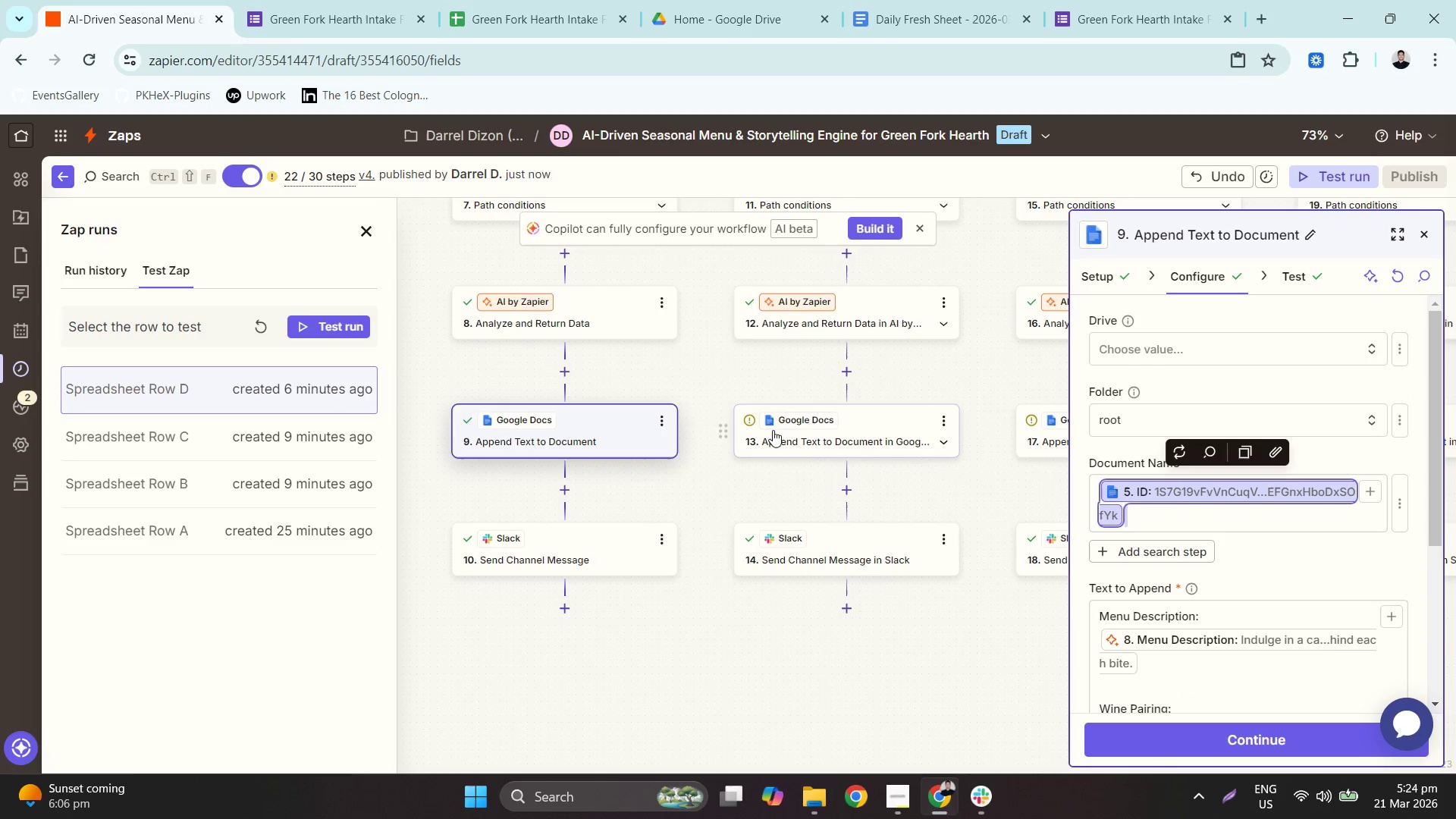 
left_click([812, 438])
 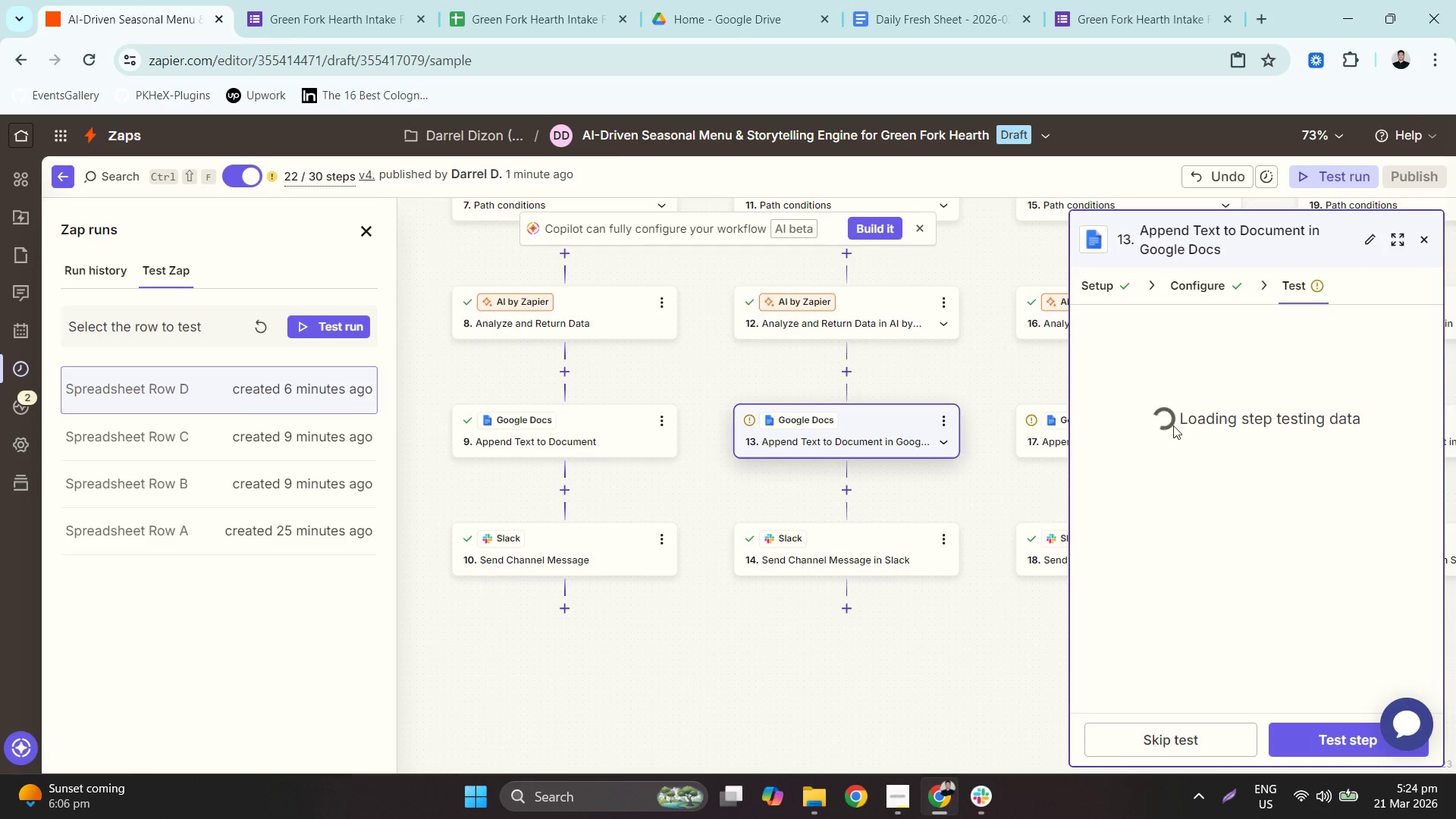 
left_click([1224, 287])
 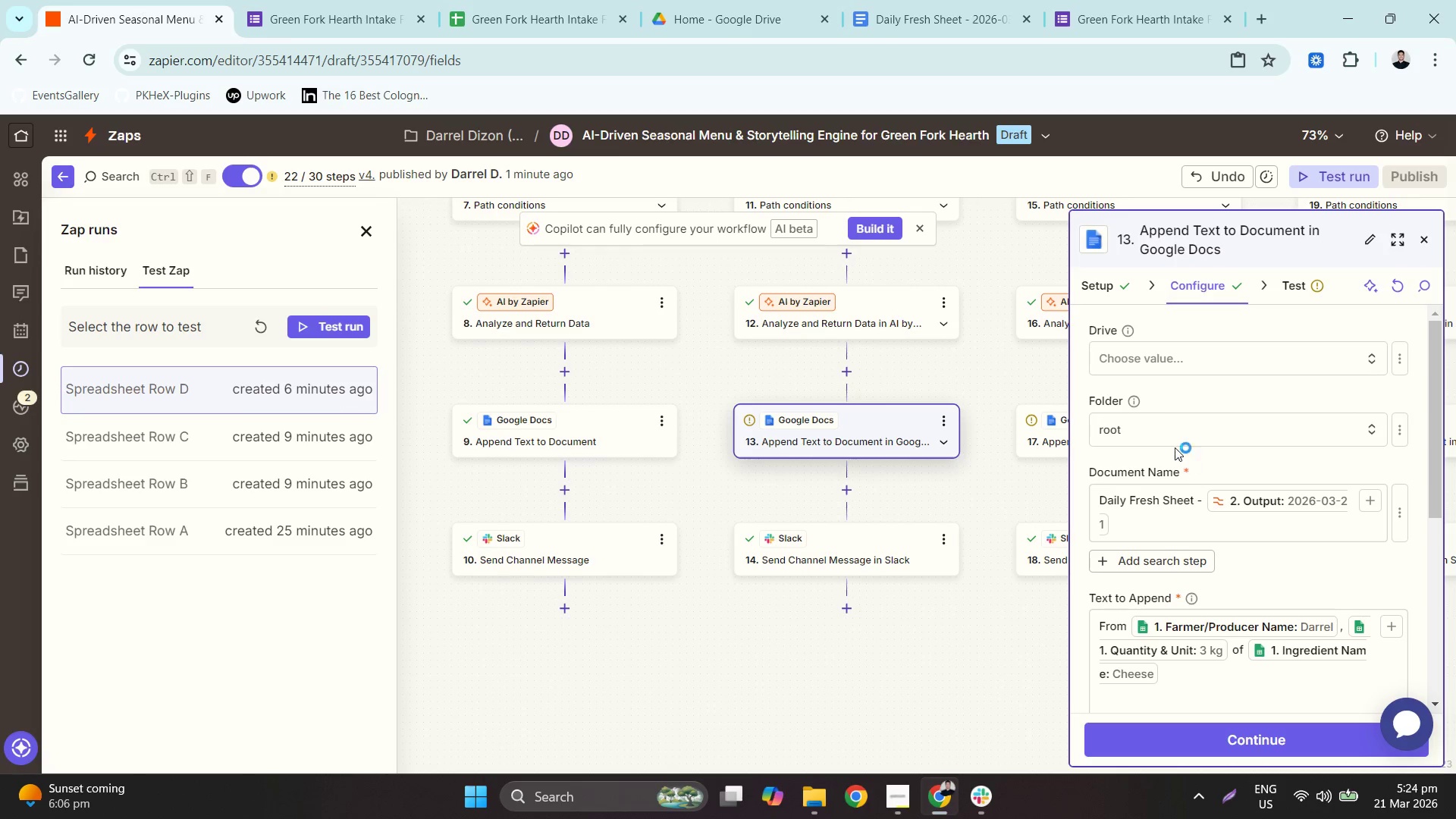 
left_click([1169, 518])
 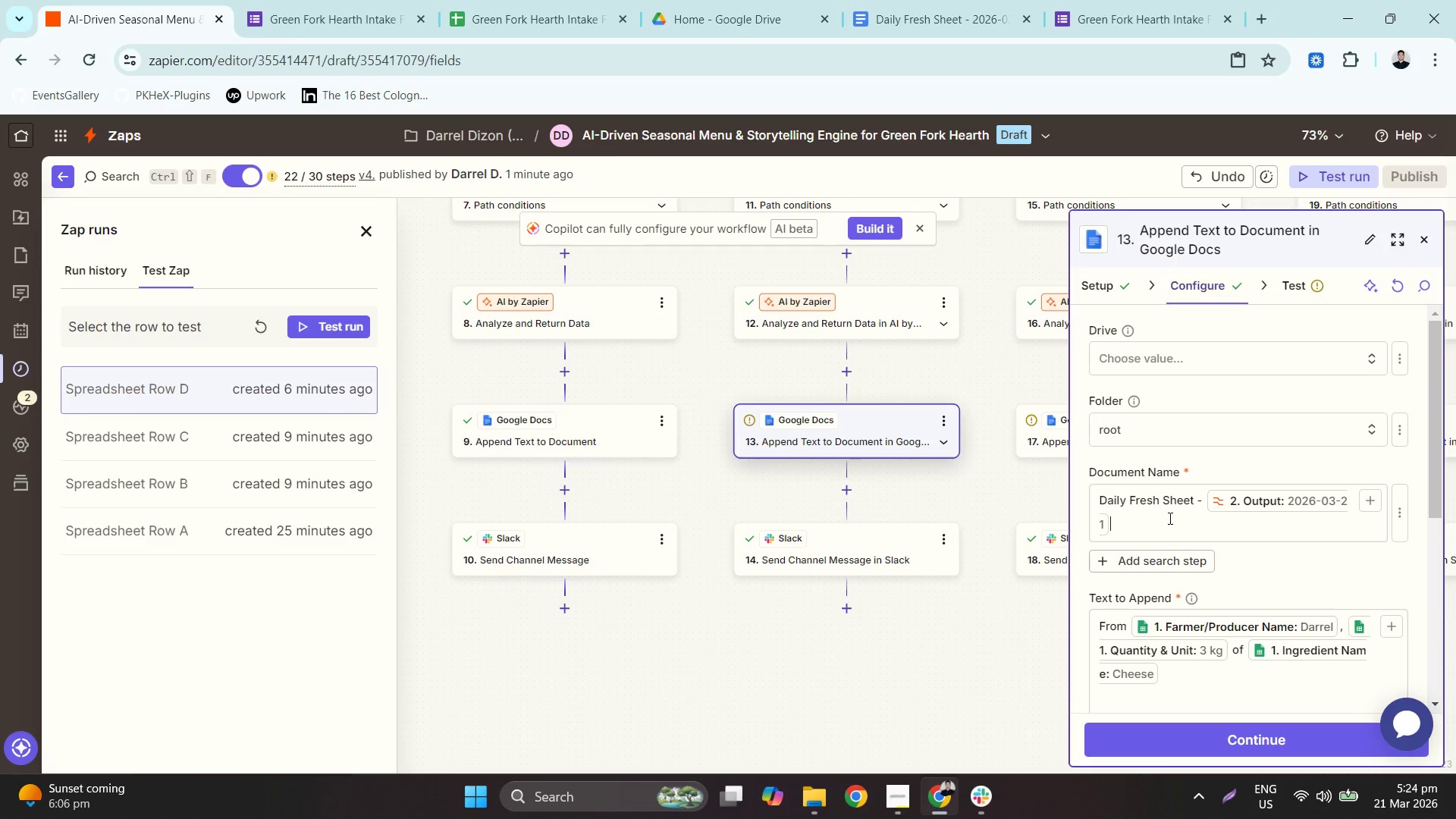 
key(Control+A)
 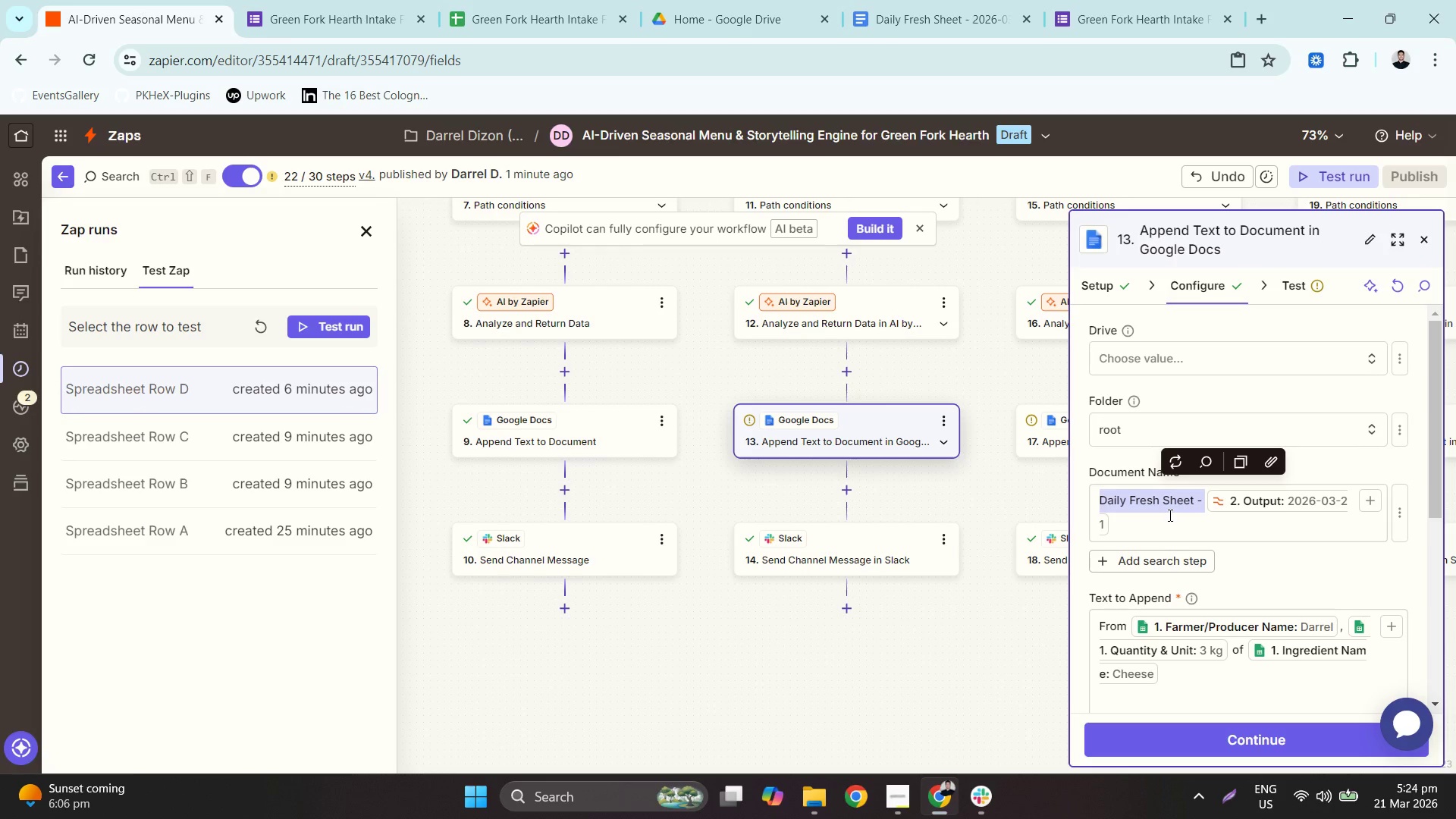 
key(Control+V)
 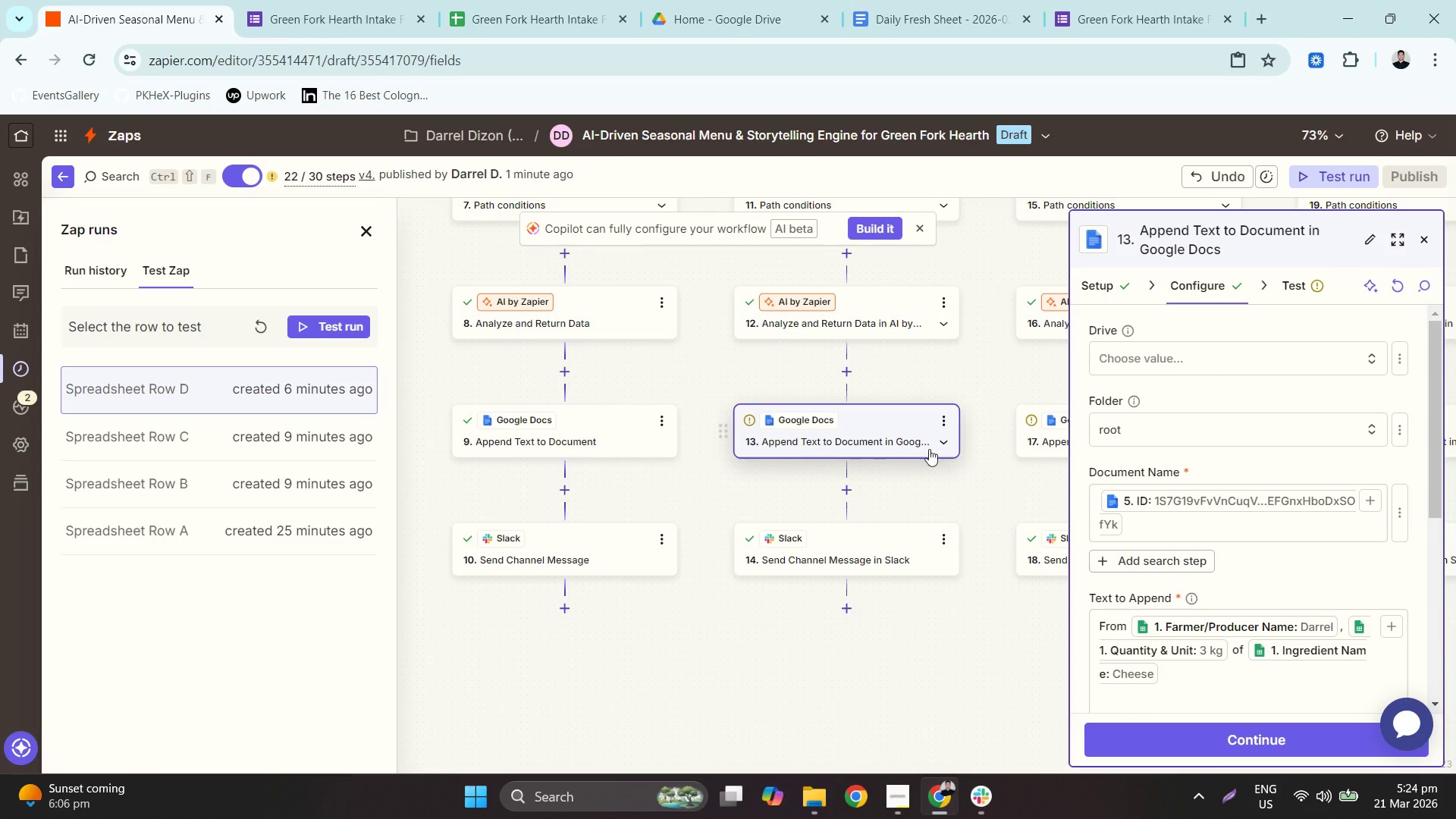 
left_click([1040, 436])
 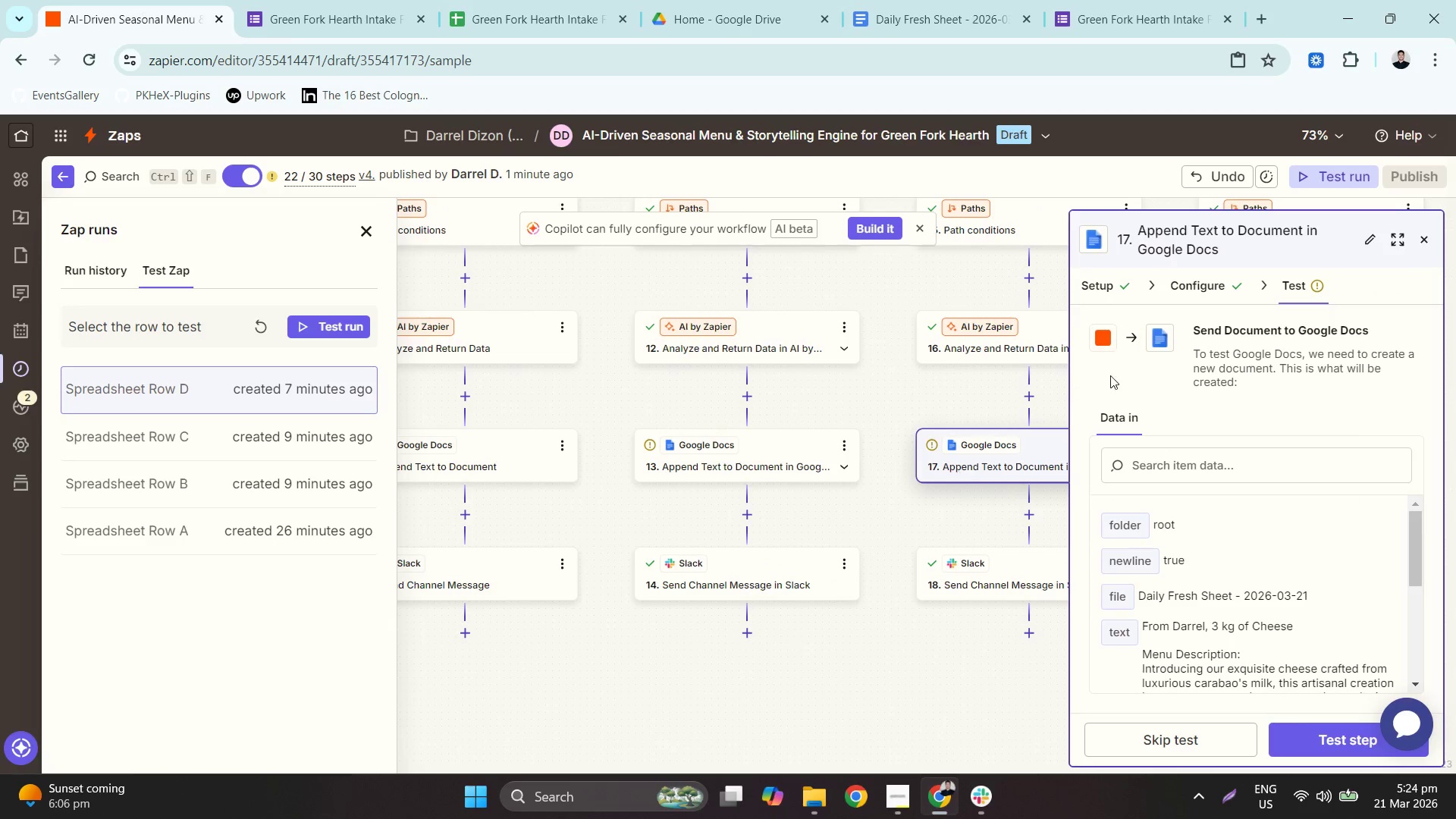 
left_click([1175, 288])
 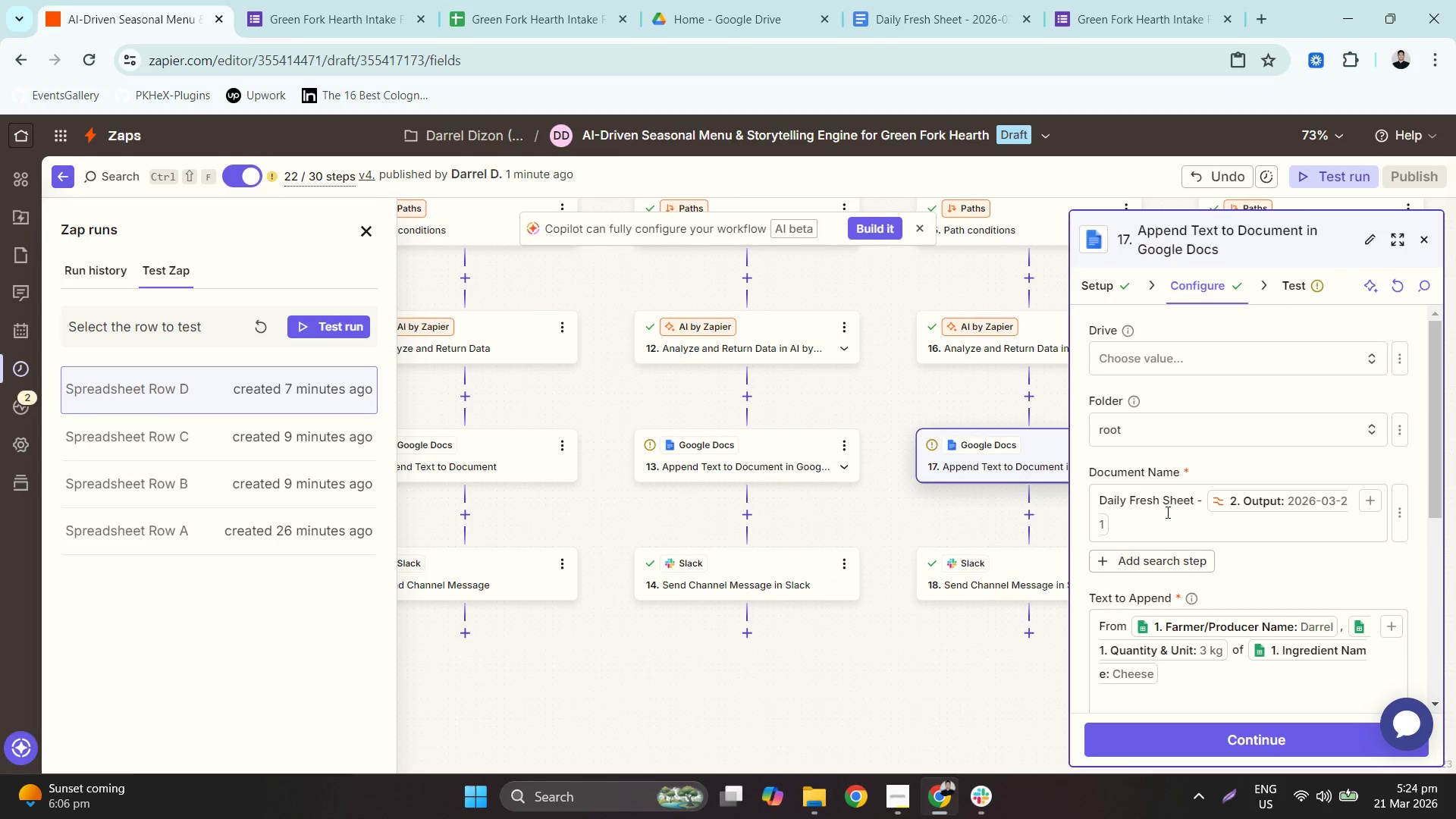 
key(Control+A)
 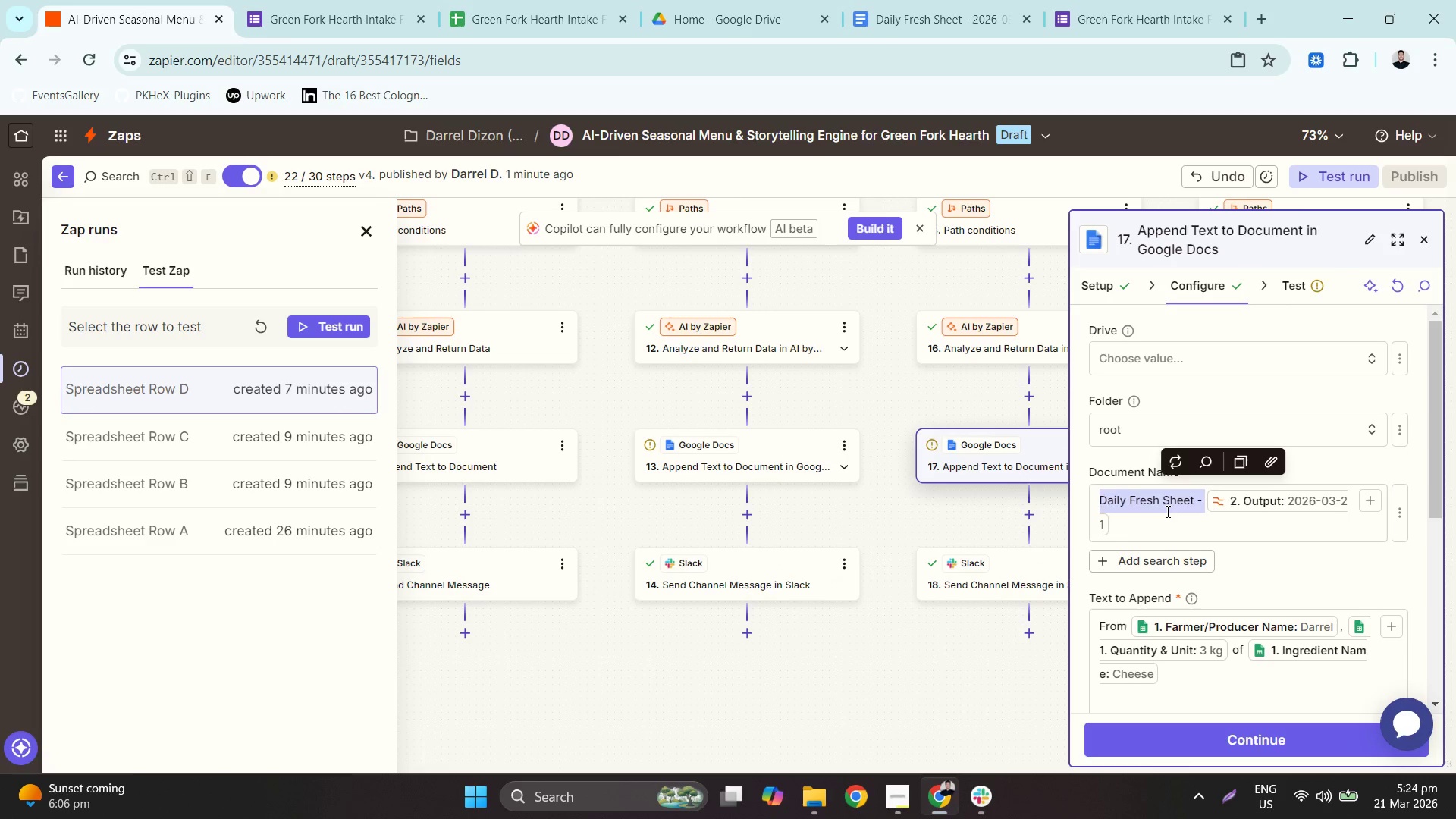 
key(Control+V)
 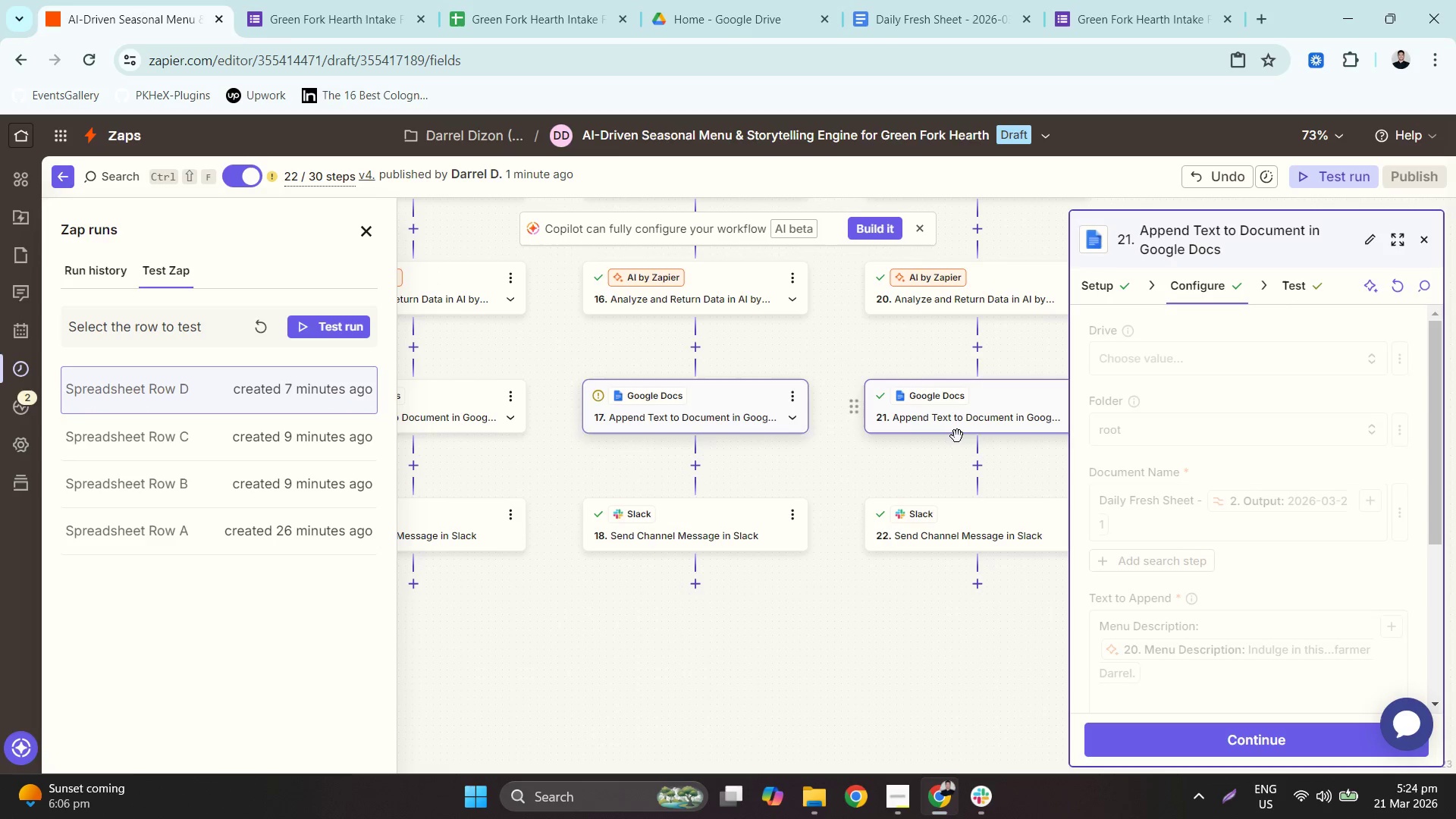 
left_click([1167, 495])
 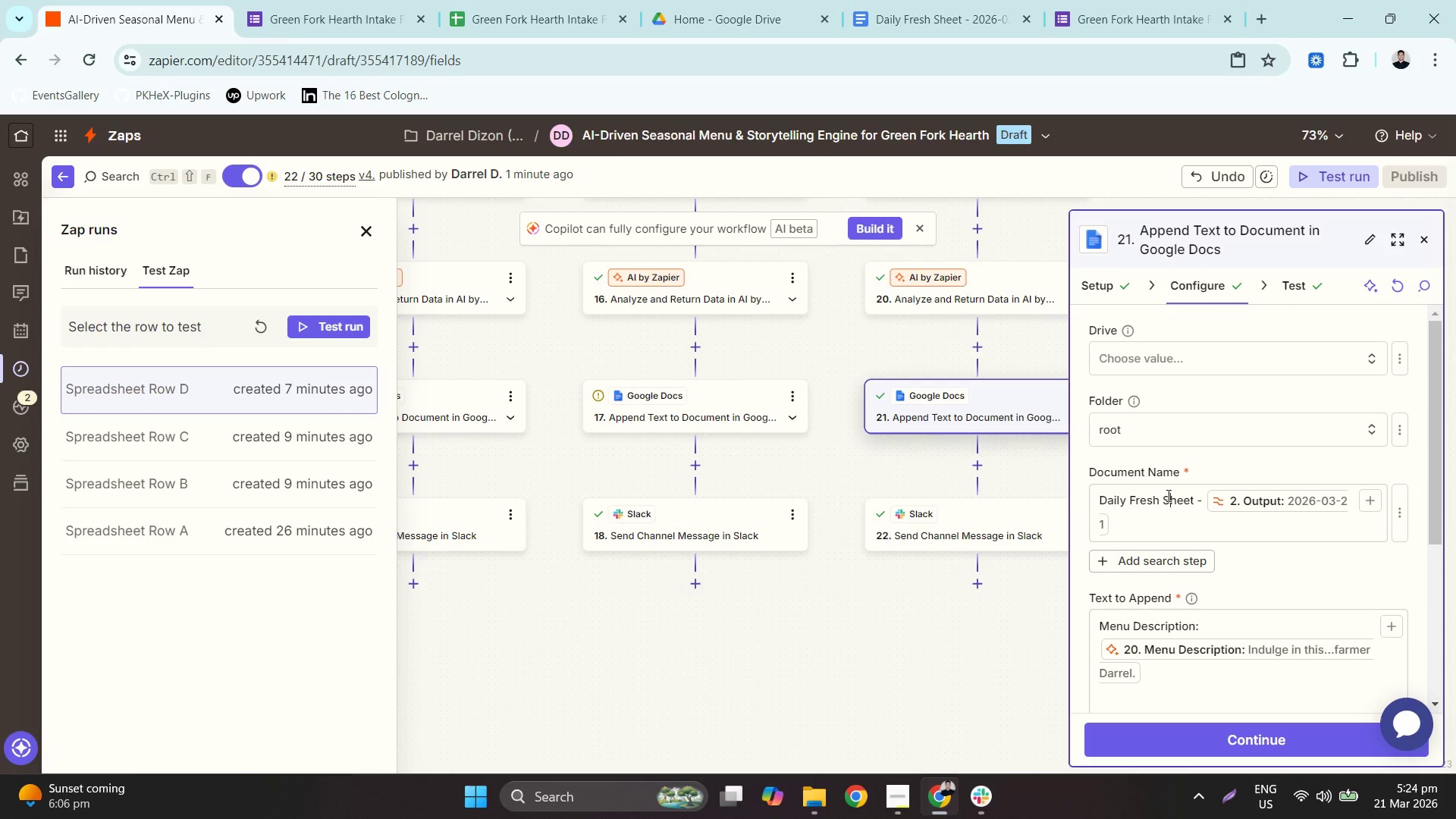 
key(A)
 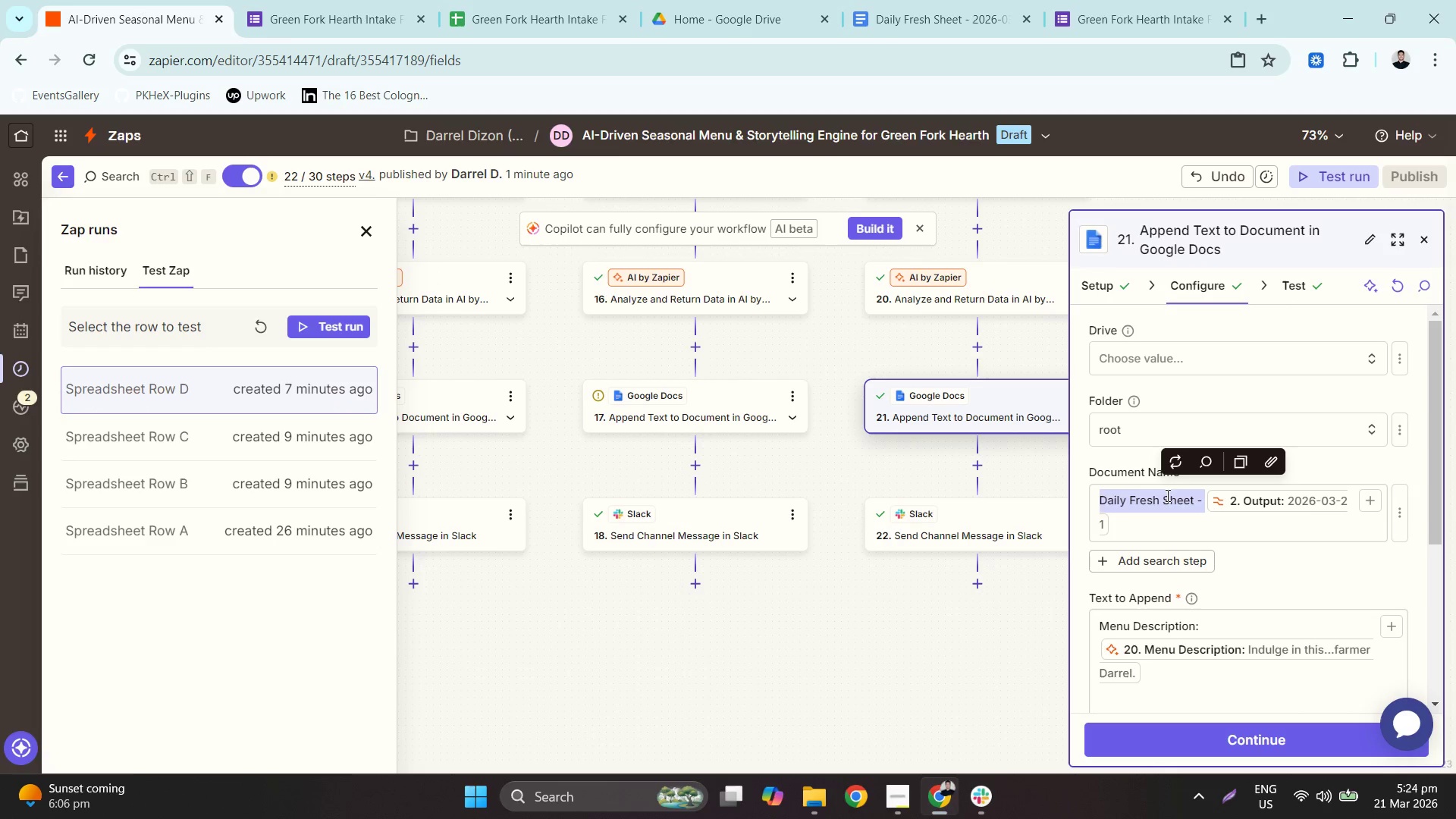 
key(Control+V)
 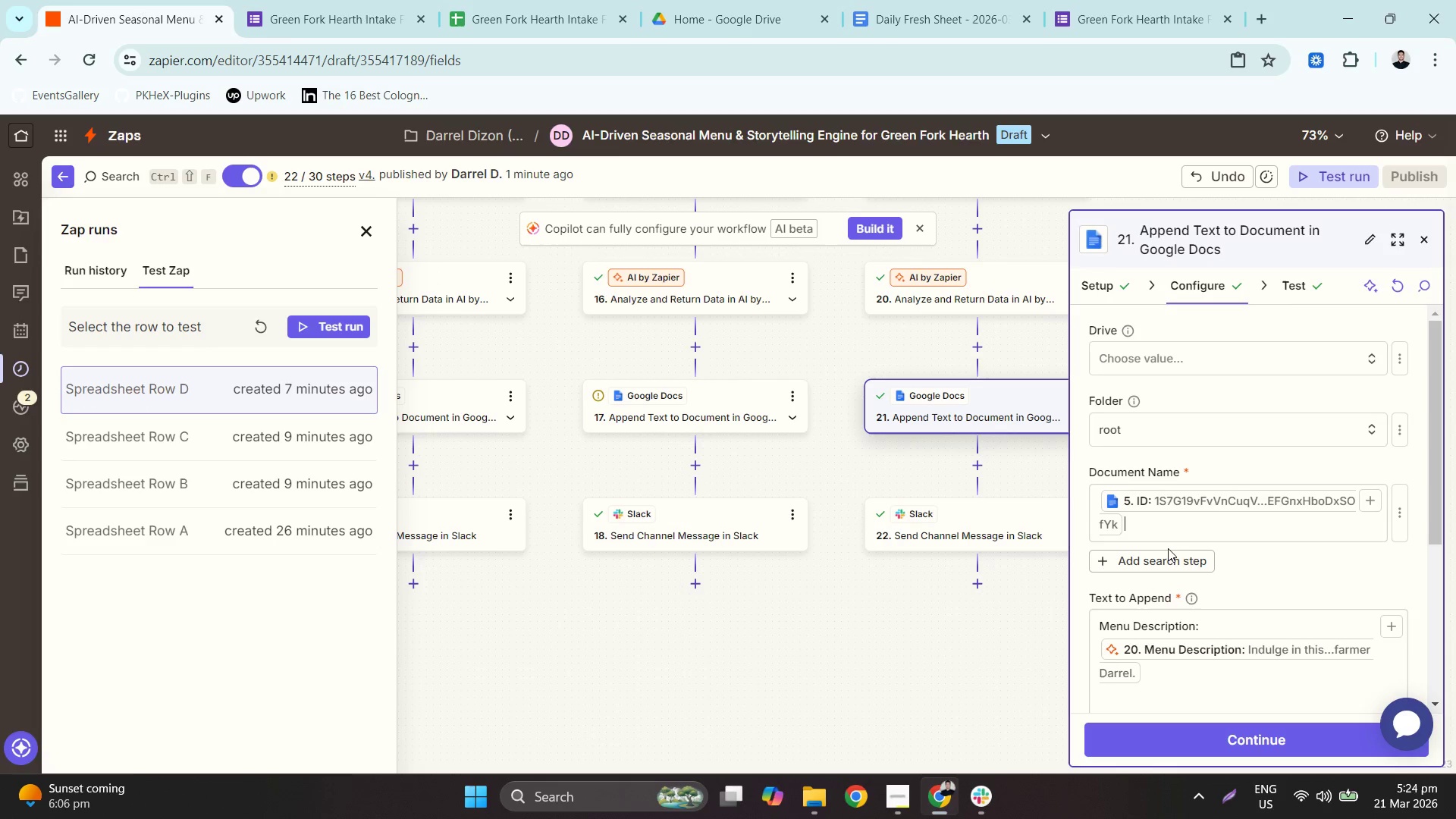 
scroll: coordinate [1178, 548], scroll_direction: down, amount: 3.0
 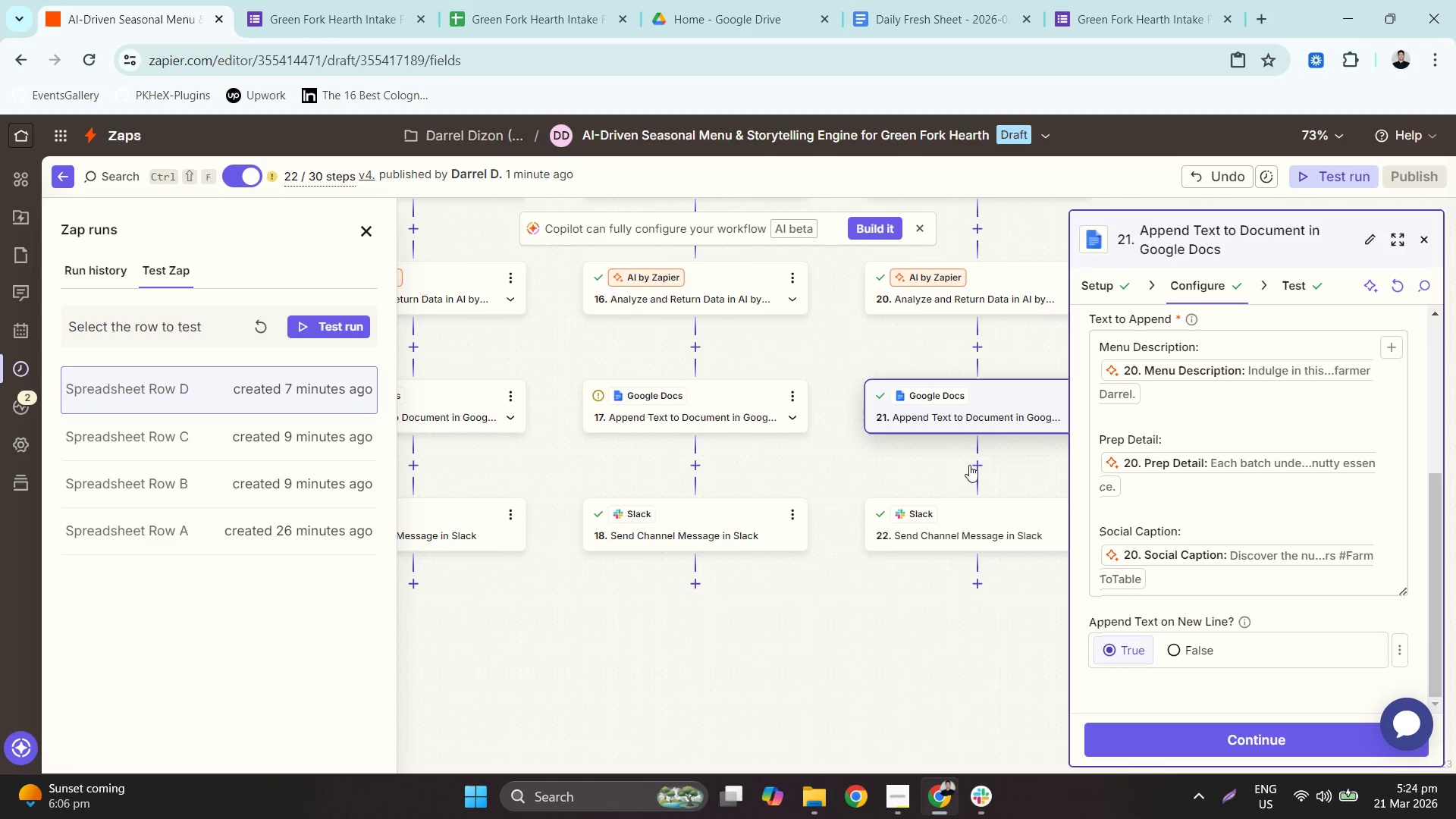 
left_click([713, 420])
 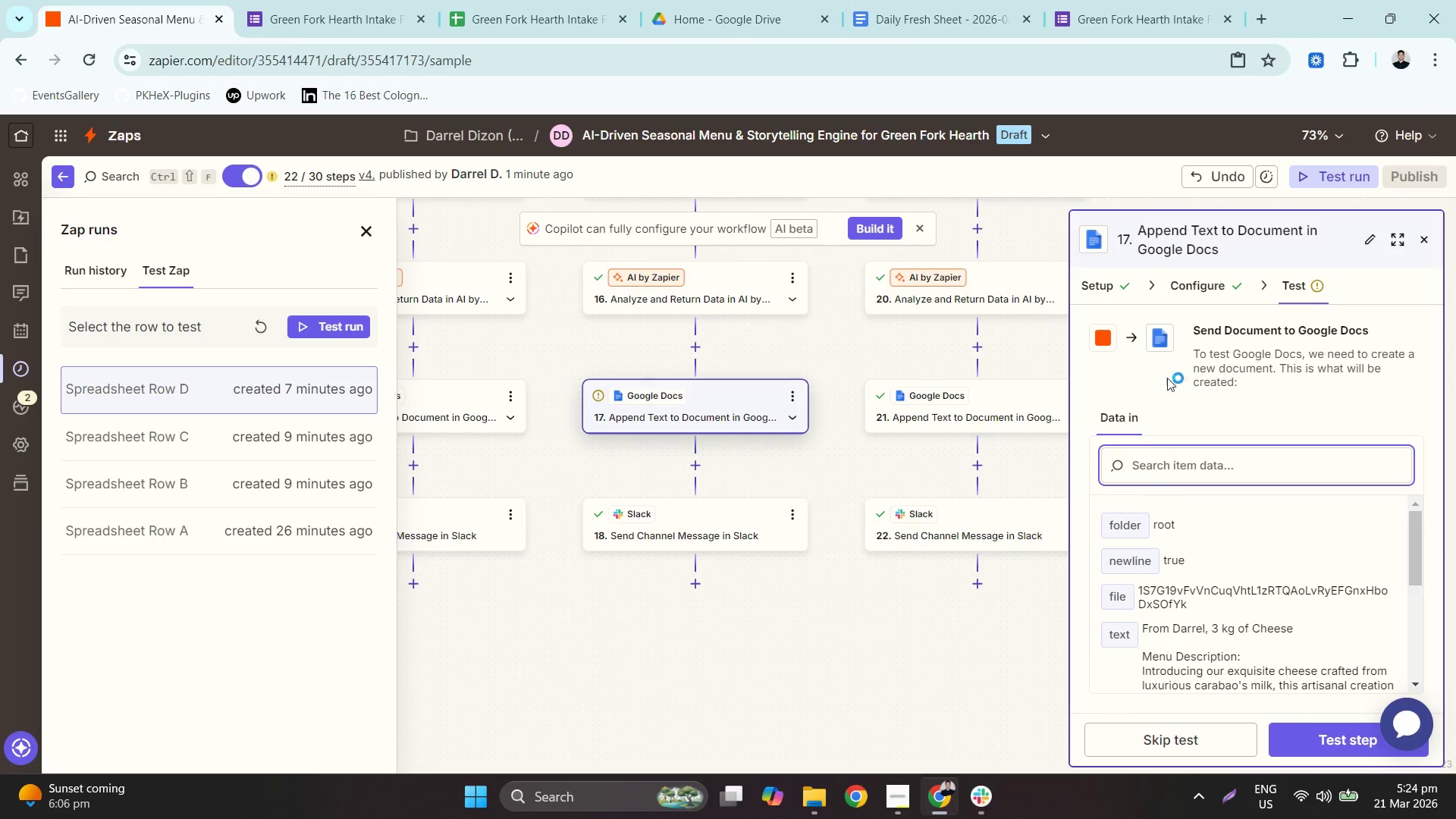 
left_click([1195, 287])
 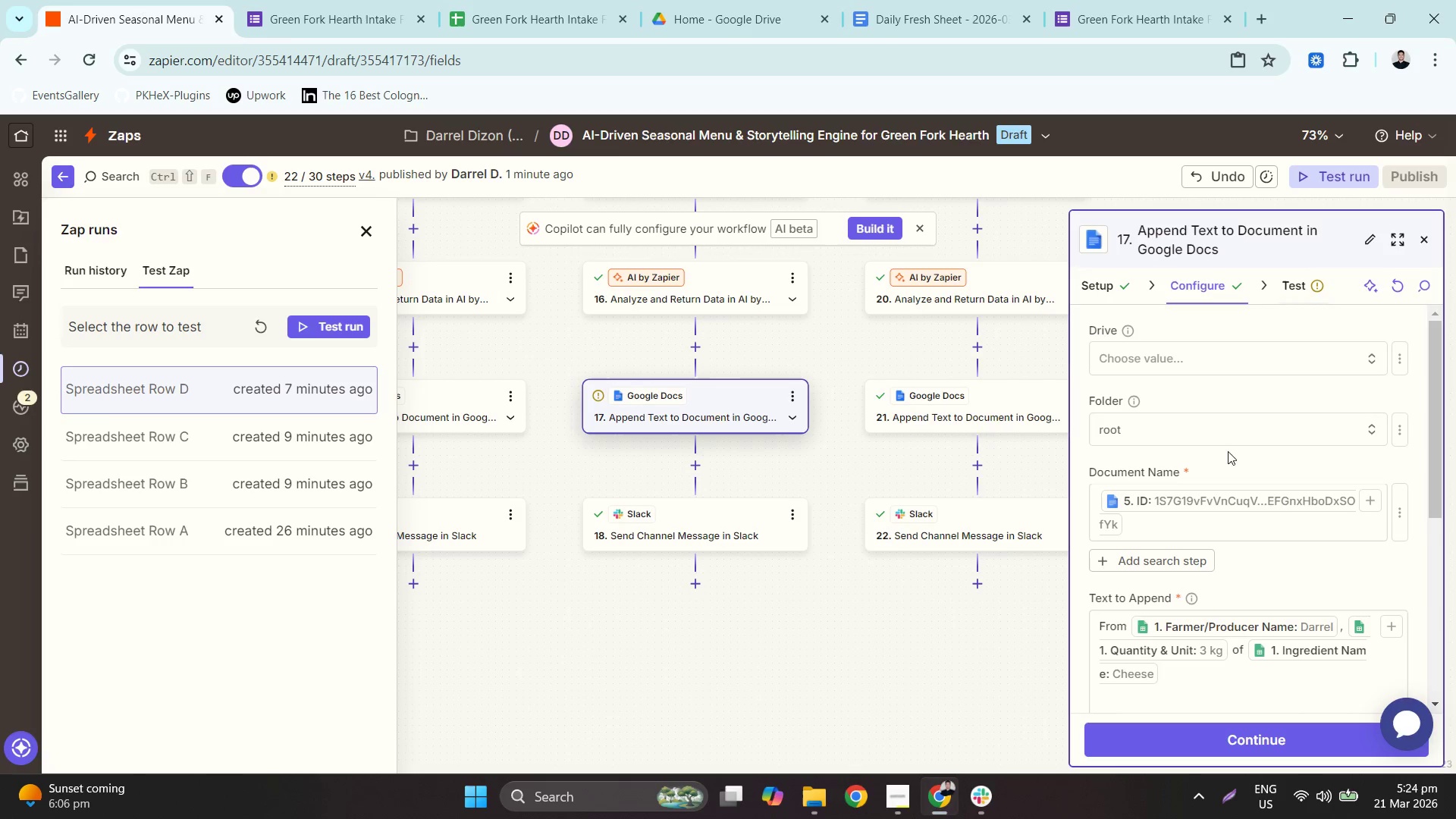 
scroll: coordinate [1255, 554], scroll_direction: down, amount: 2.0
 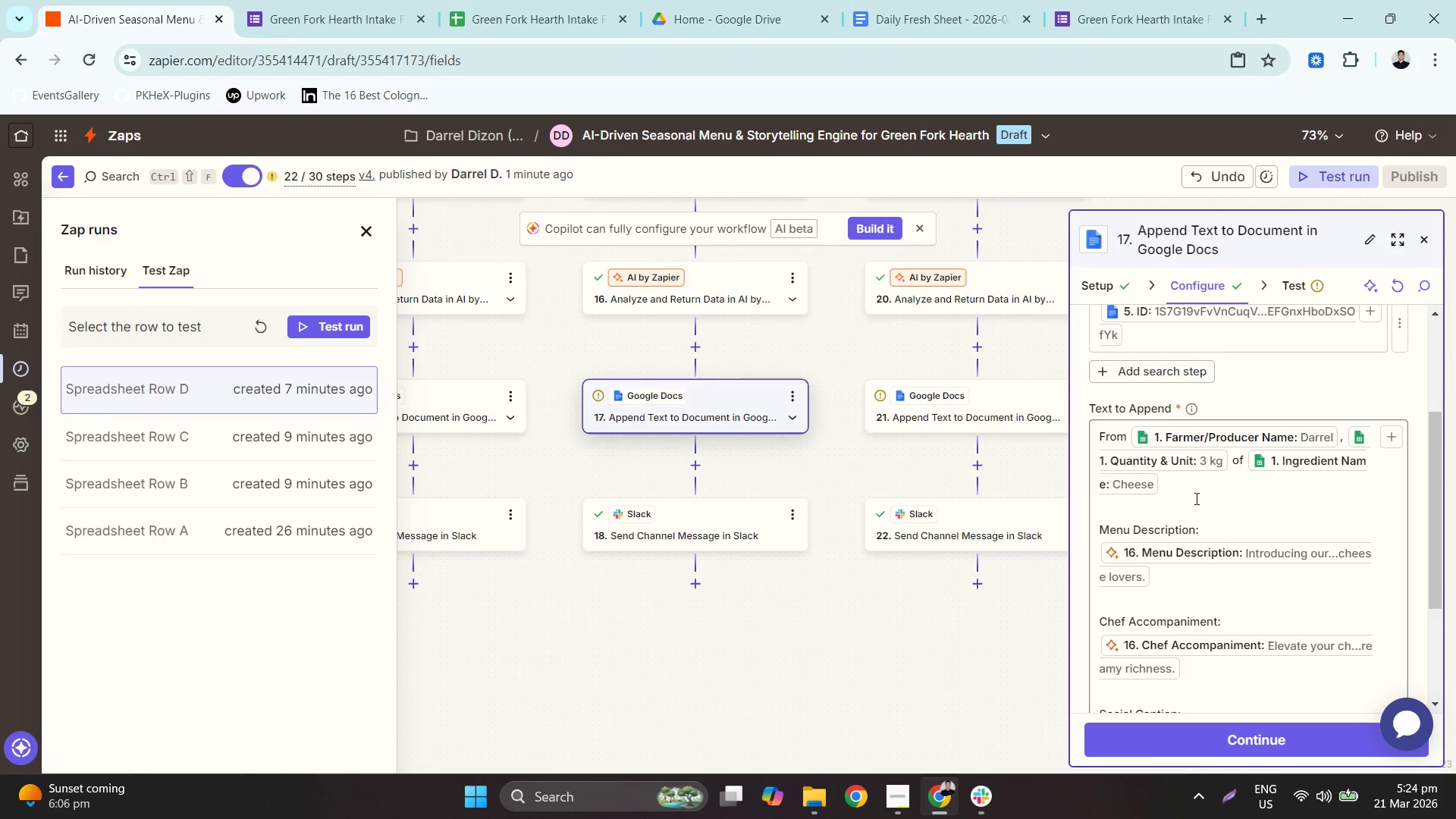 
left_click_drag(start_coordinate=[1191, 493], to_coordinate=[1065, 417])
 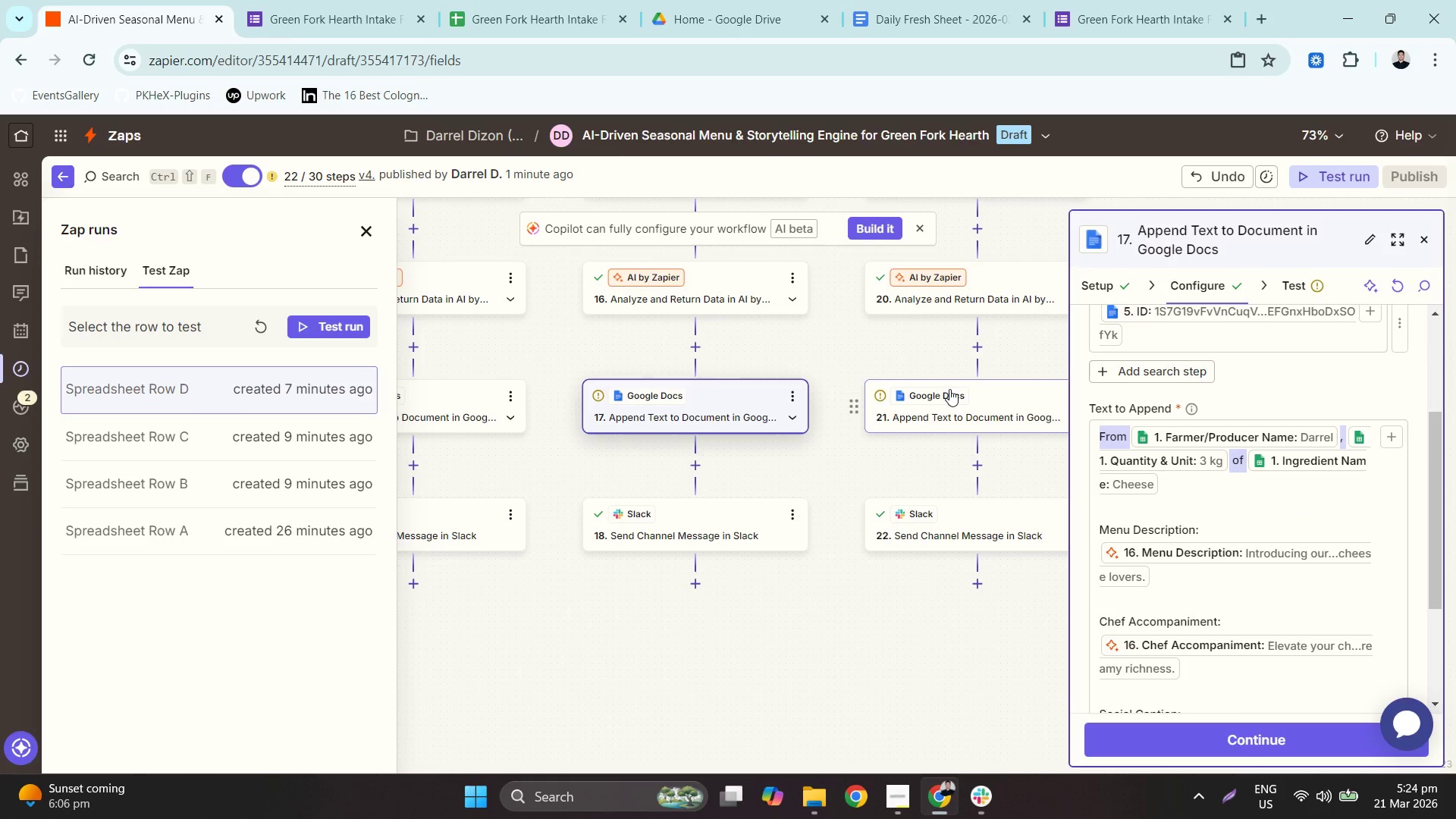 
key(Control+C)
 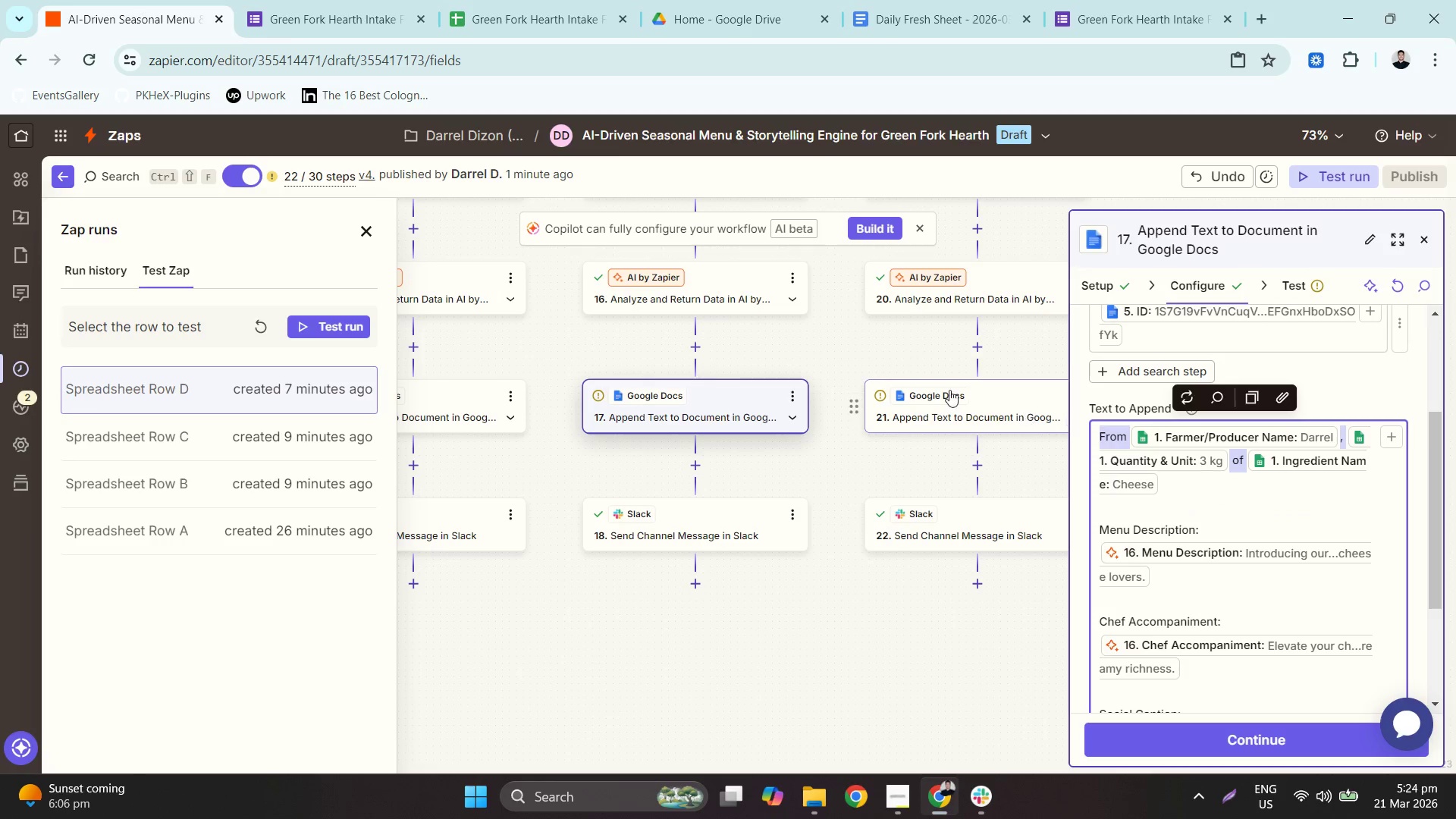 
left_click([949, 389])
 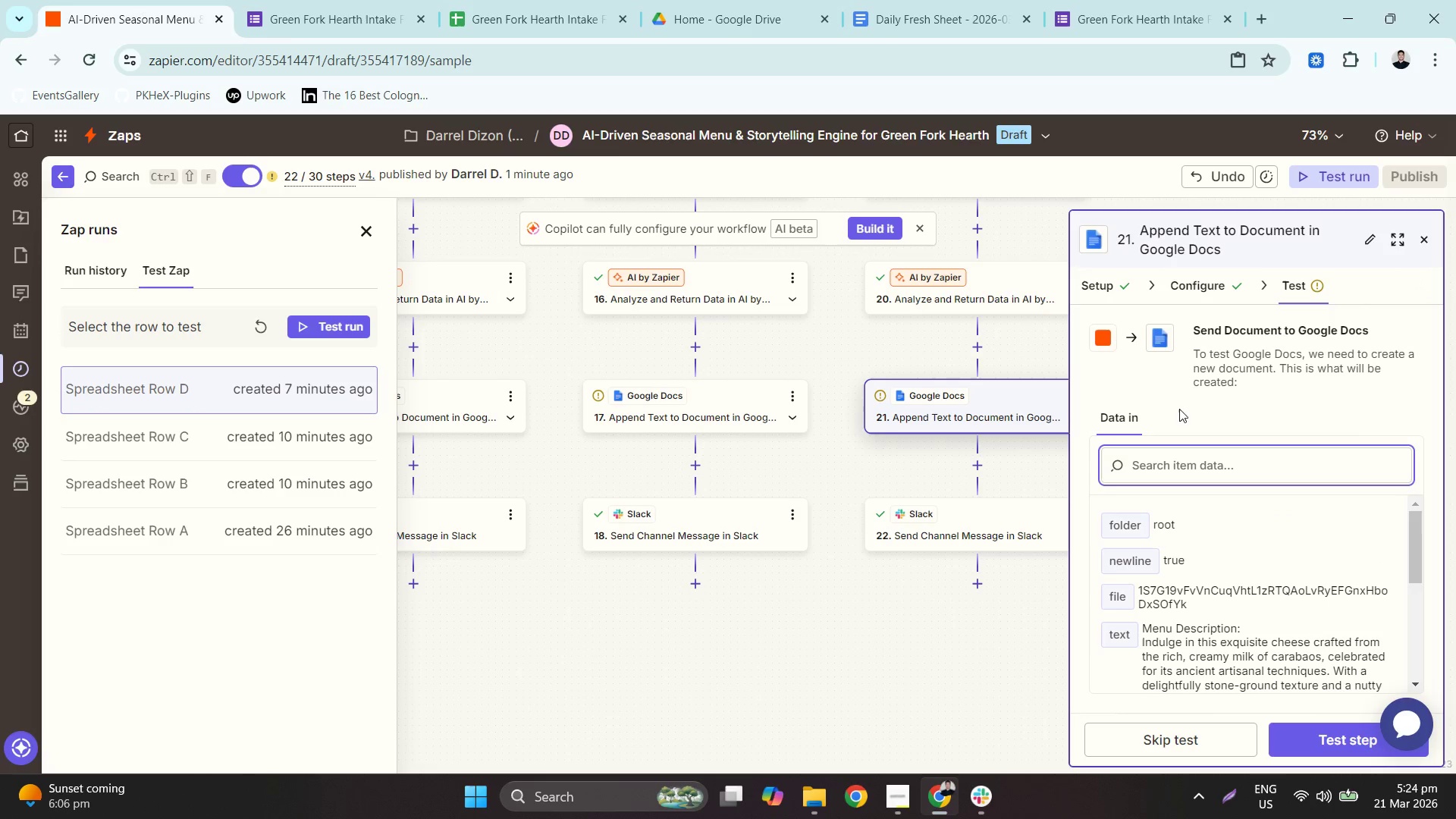 
left_click([1191, 290])
 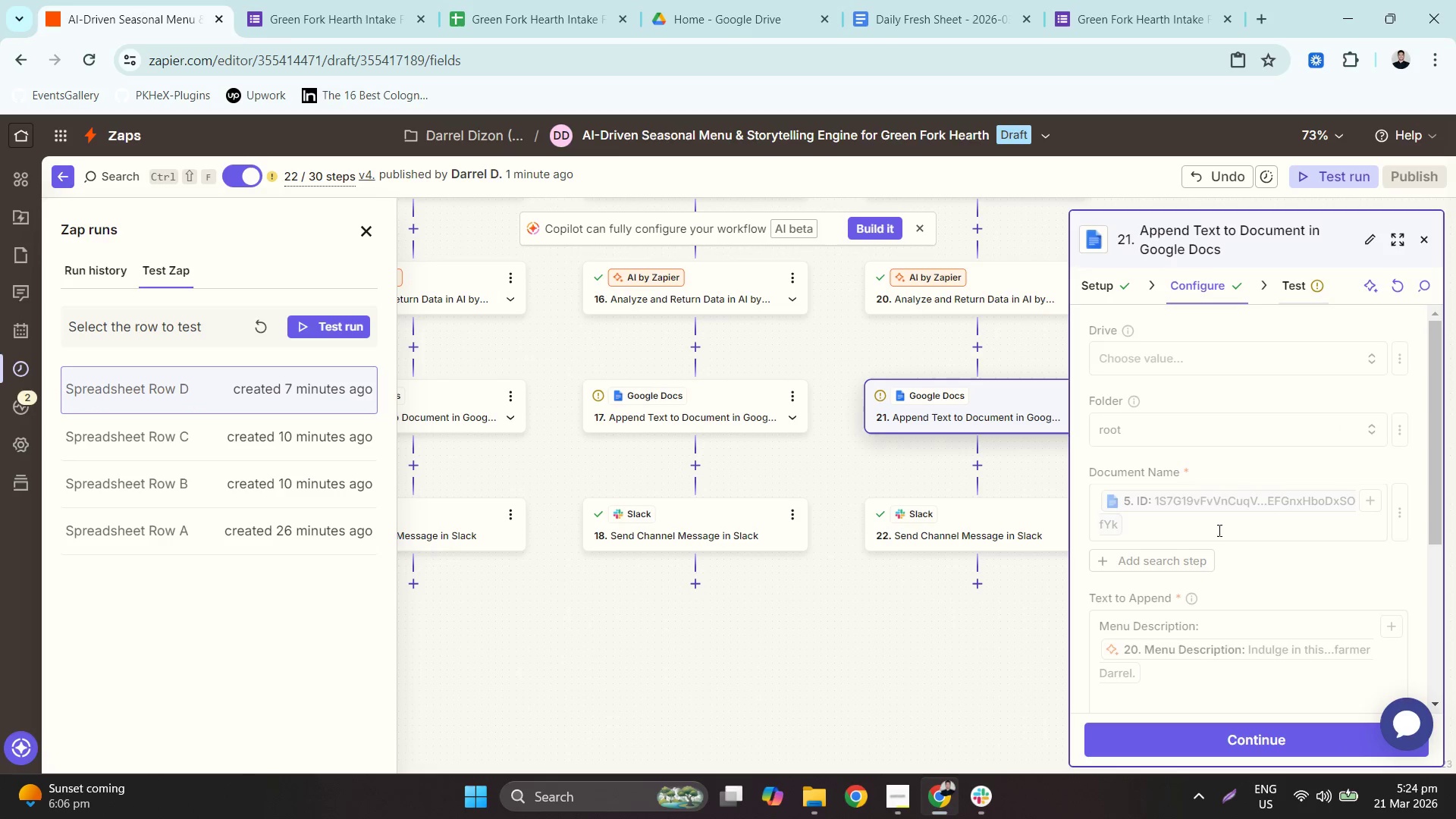 
scroll: coordinate [1224, 538], scroll_direction: down, amount: 2.0
 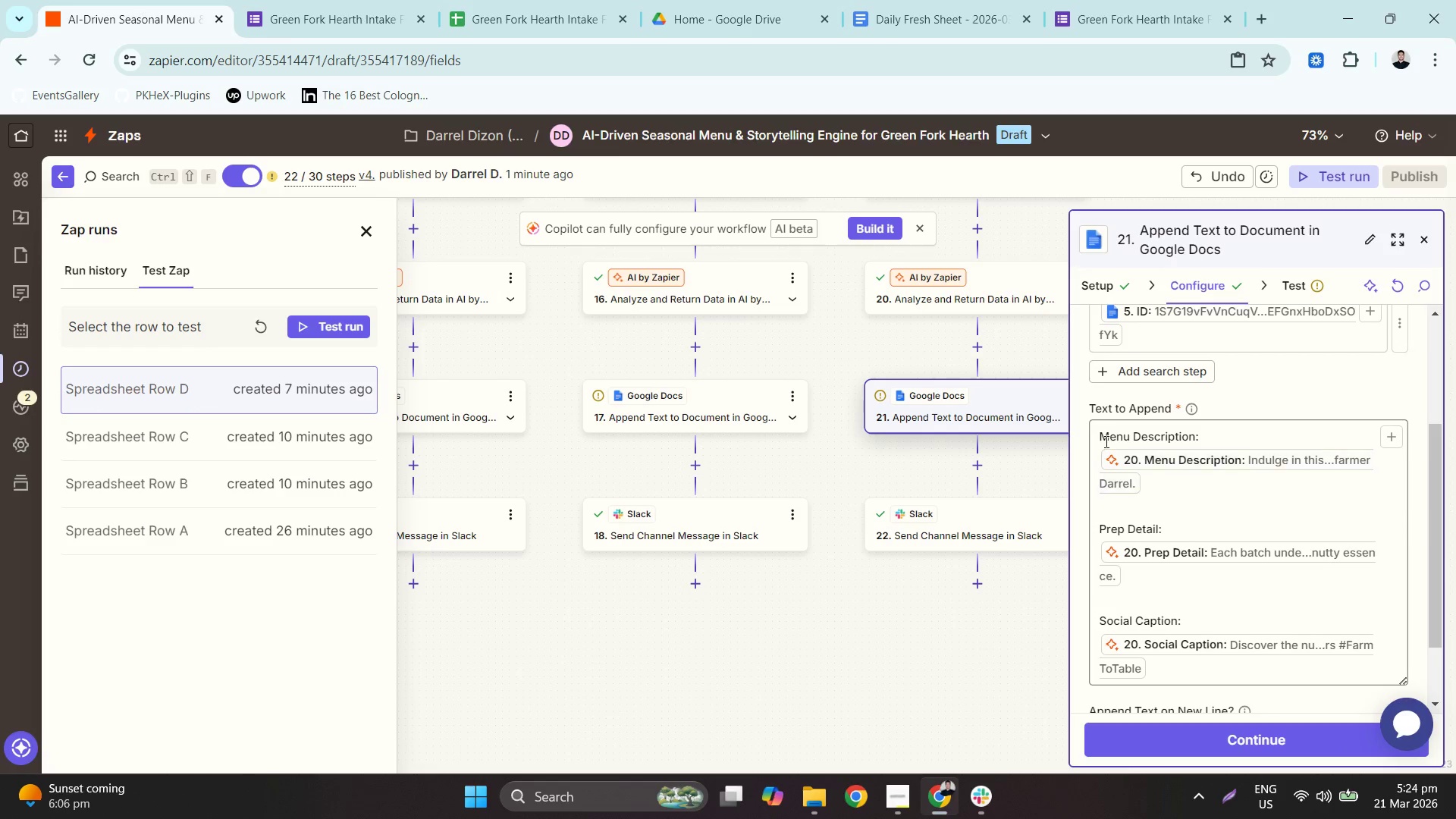 
left_click([1102, 438])
 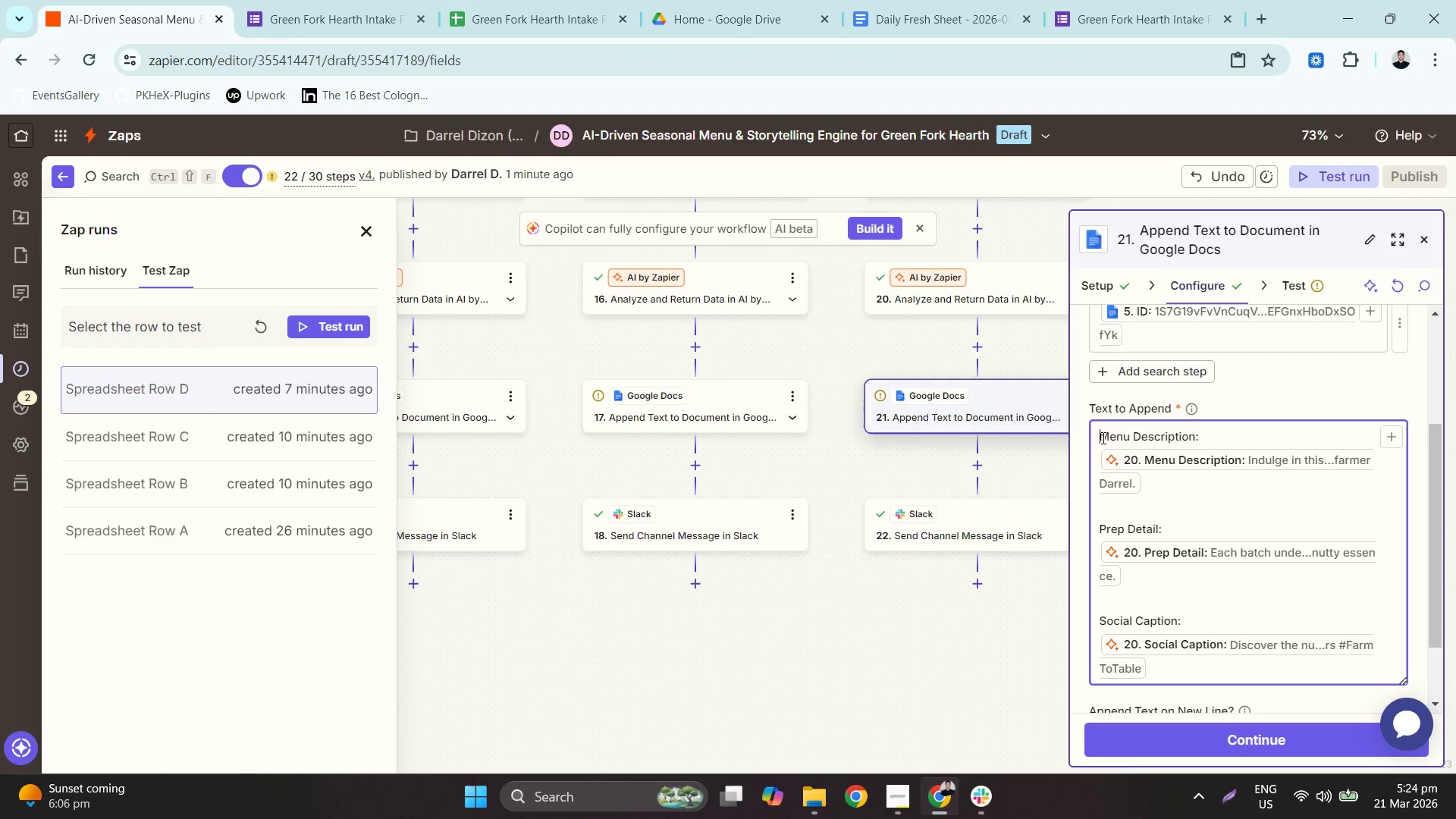 
key(Control+ControlLeft)
 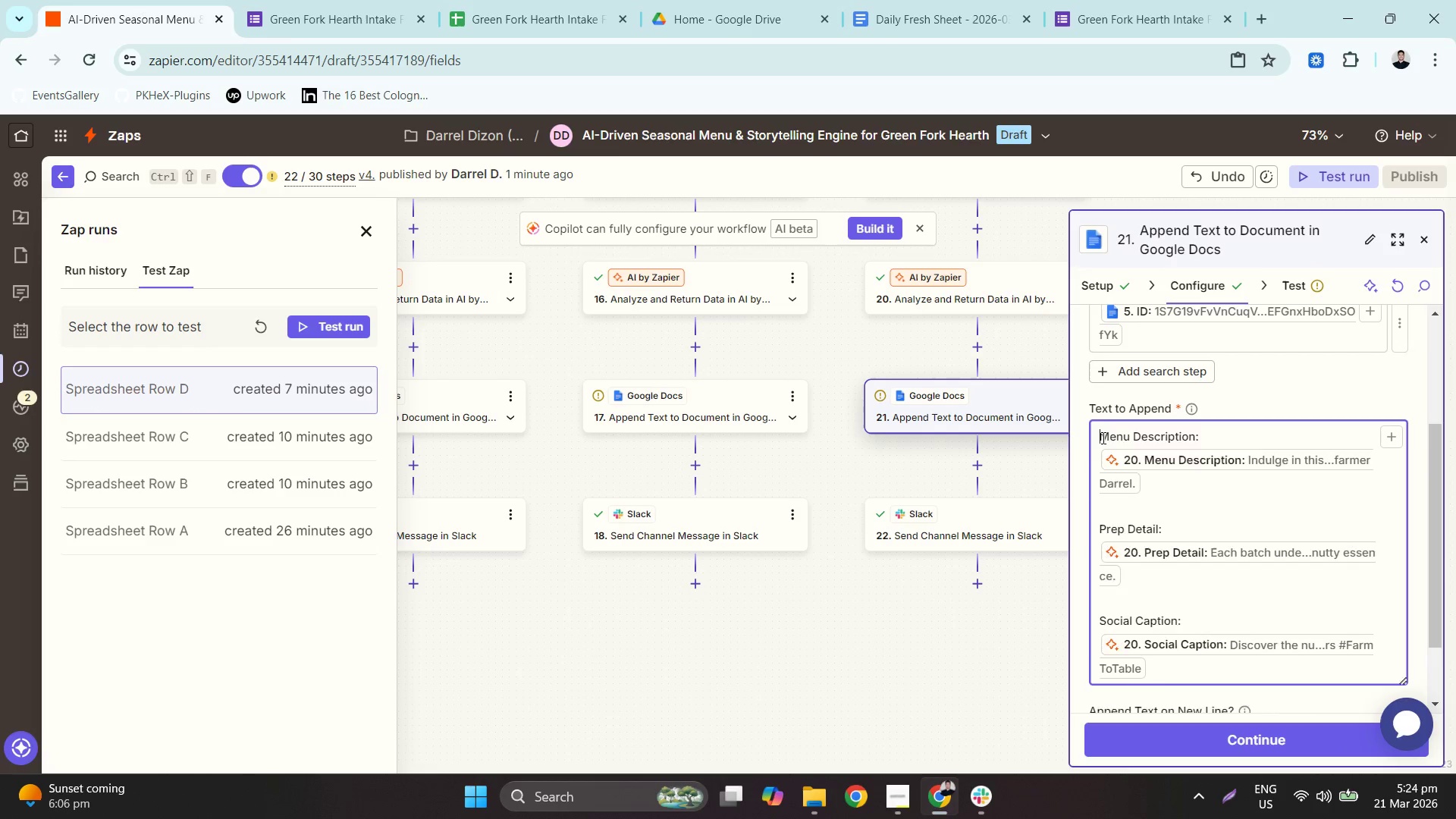 
key(Control+V)
 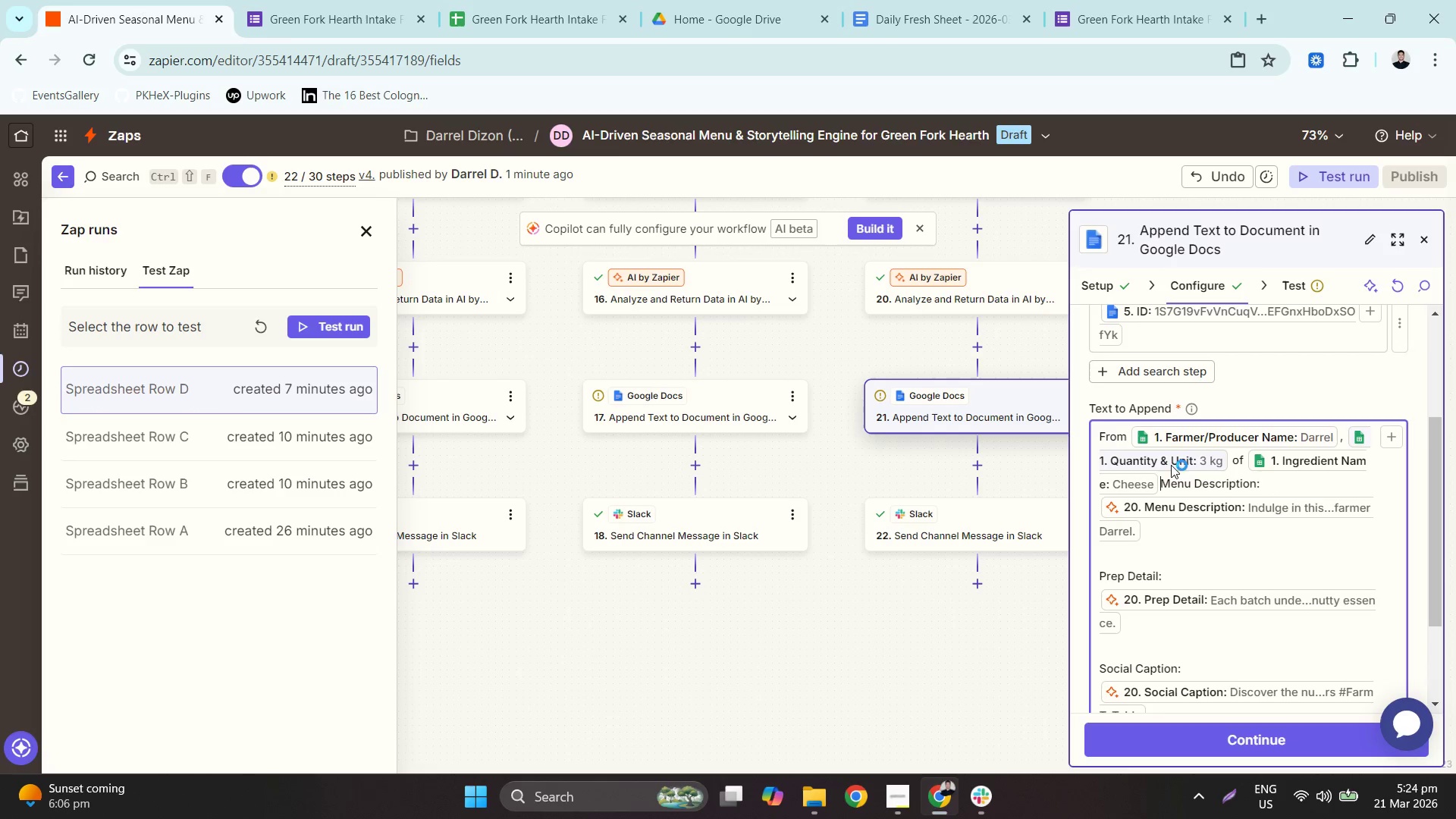 
key(Enter)
 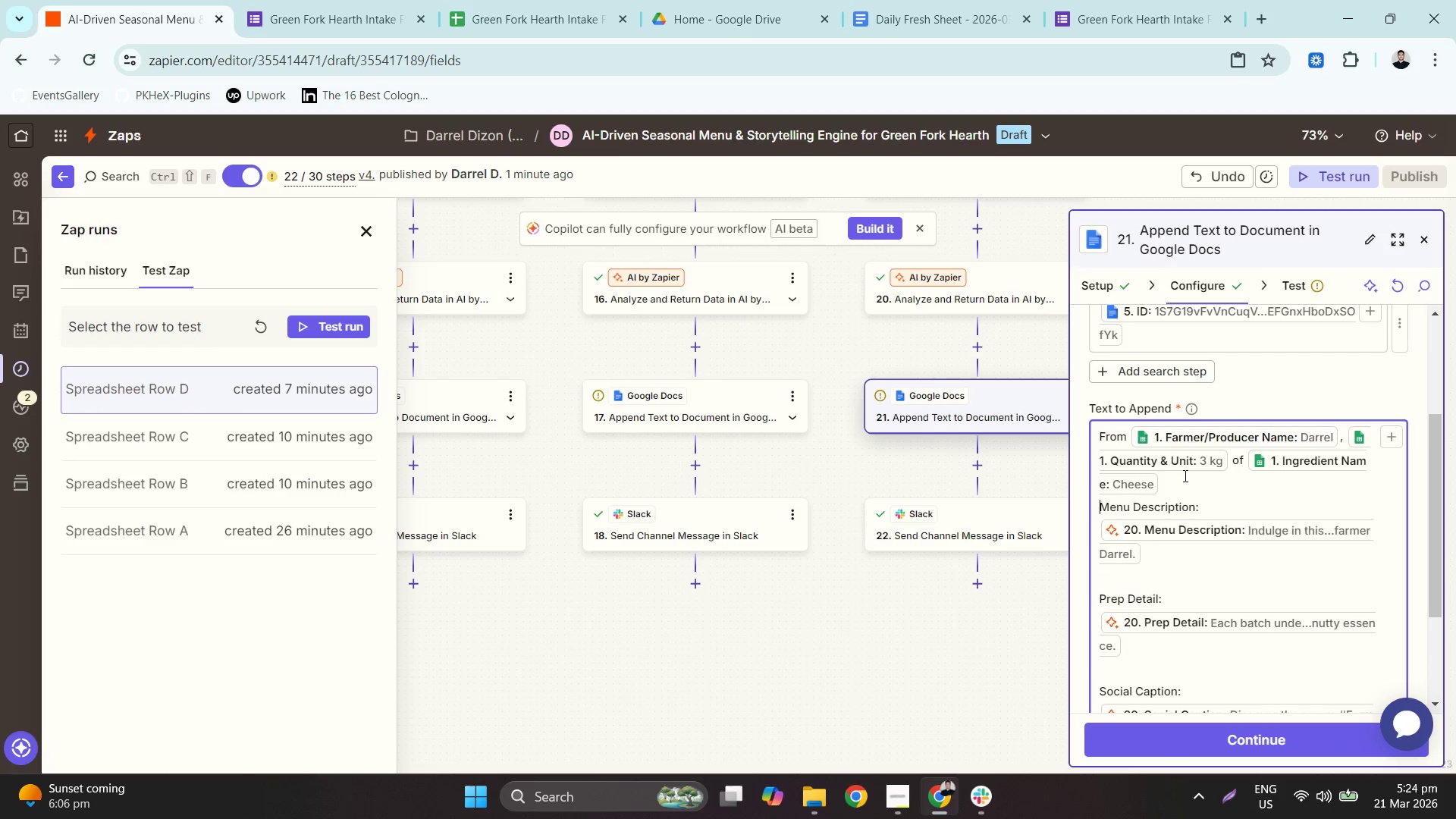 
key(Enter)
 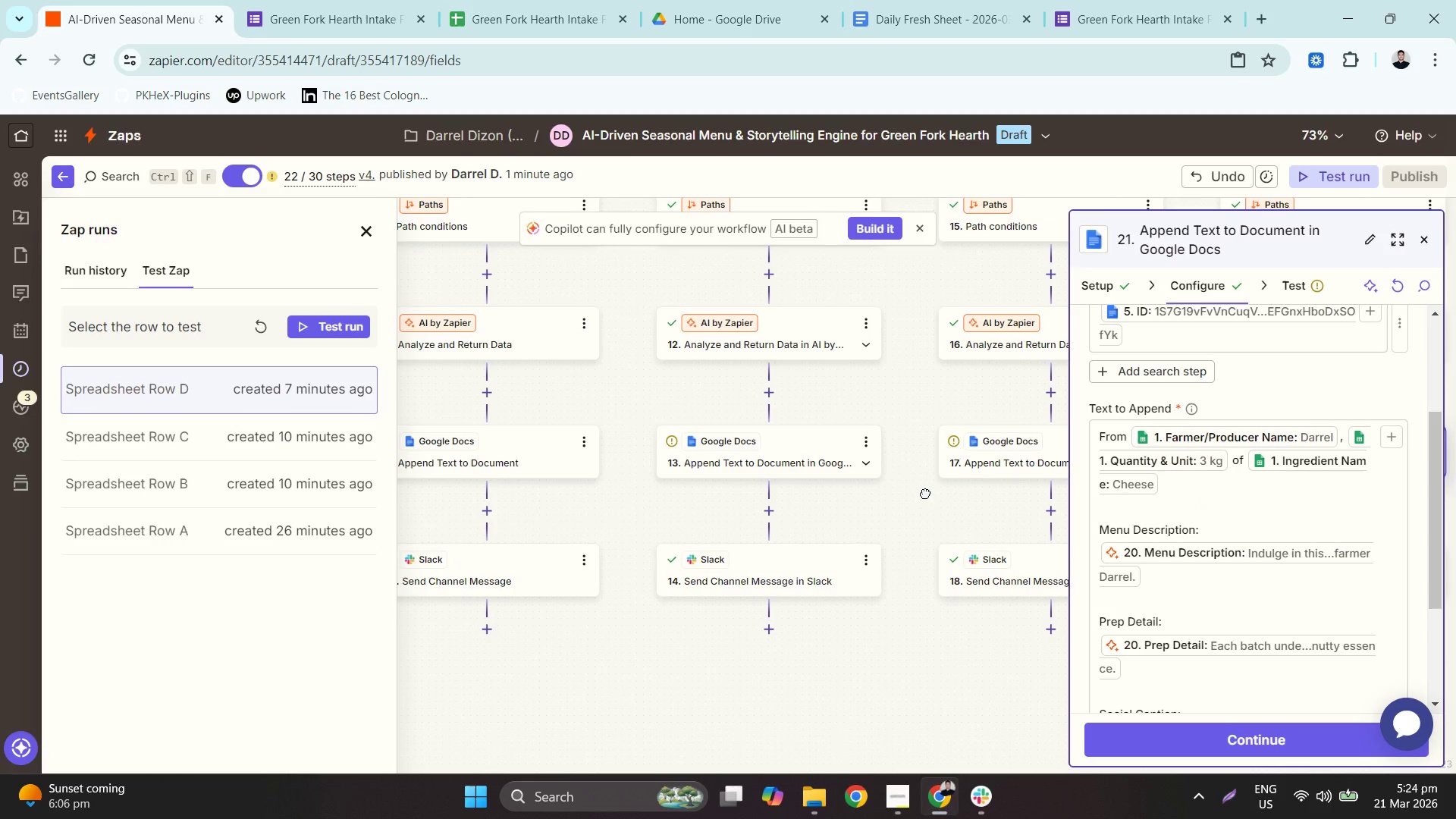 
wait(10.34)
 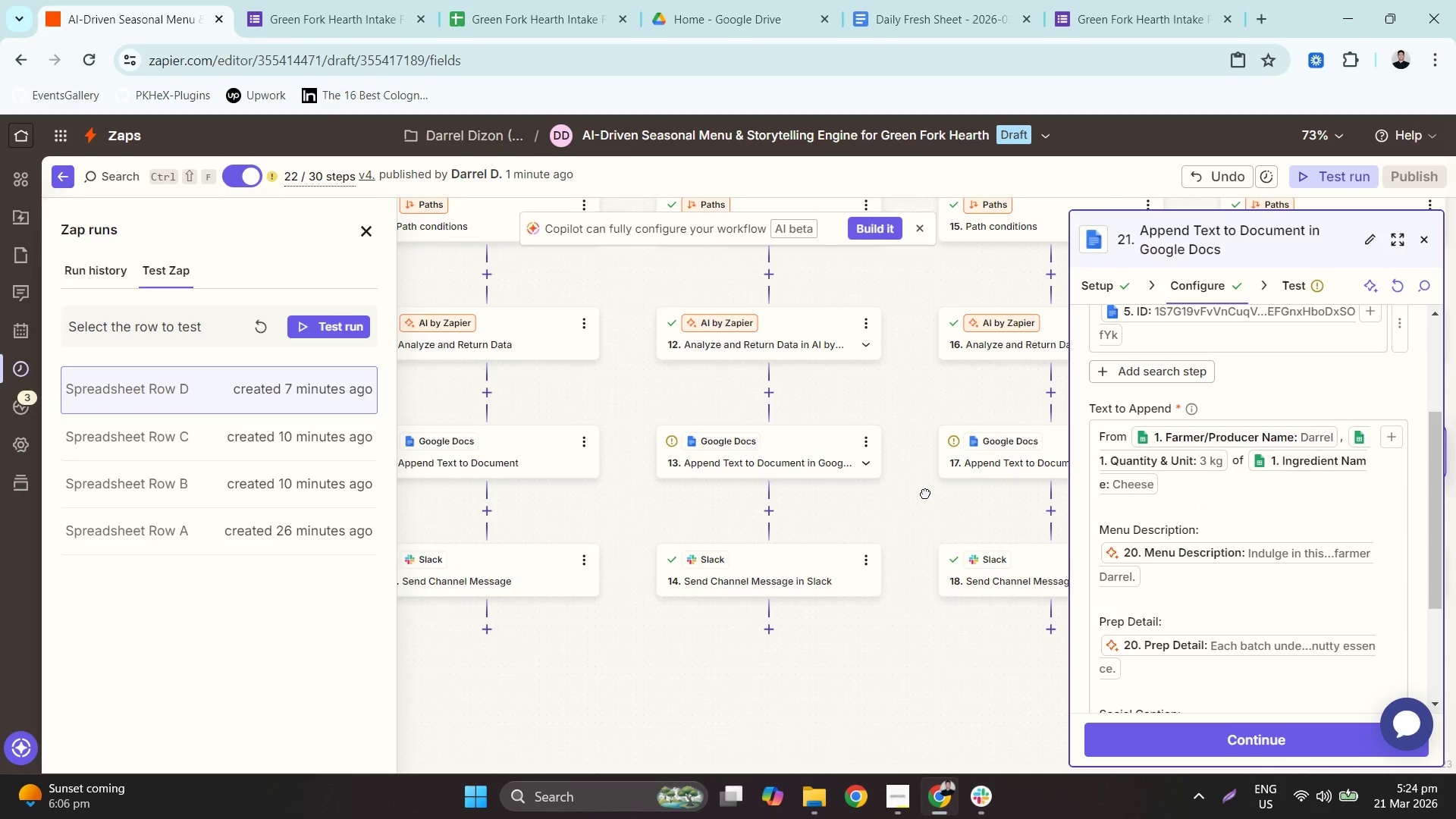 
scroll: coordinate [1260, 441], scroll_direction: up, amount: 2.0
 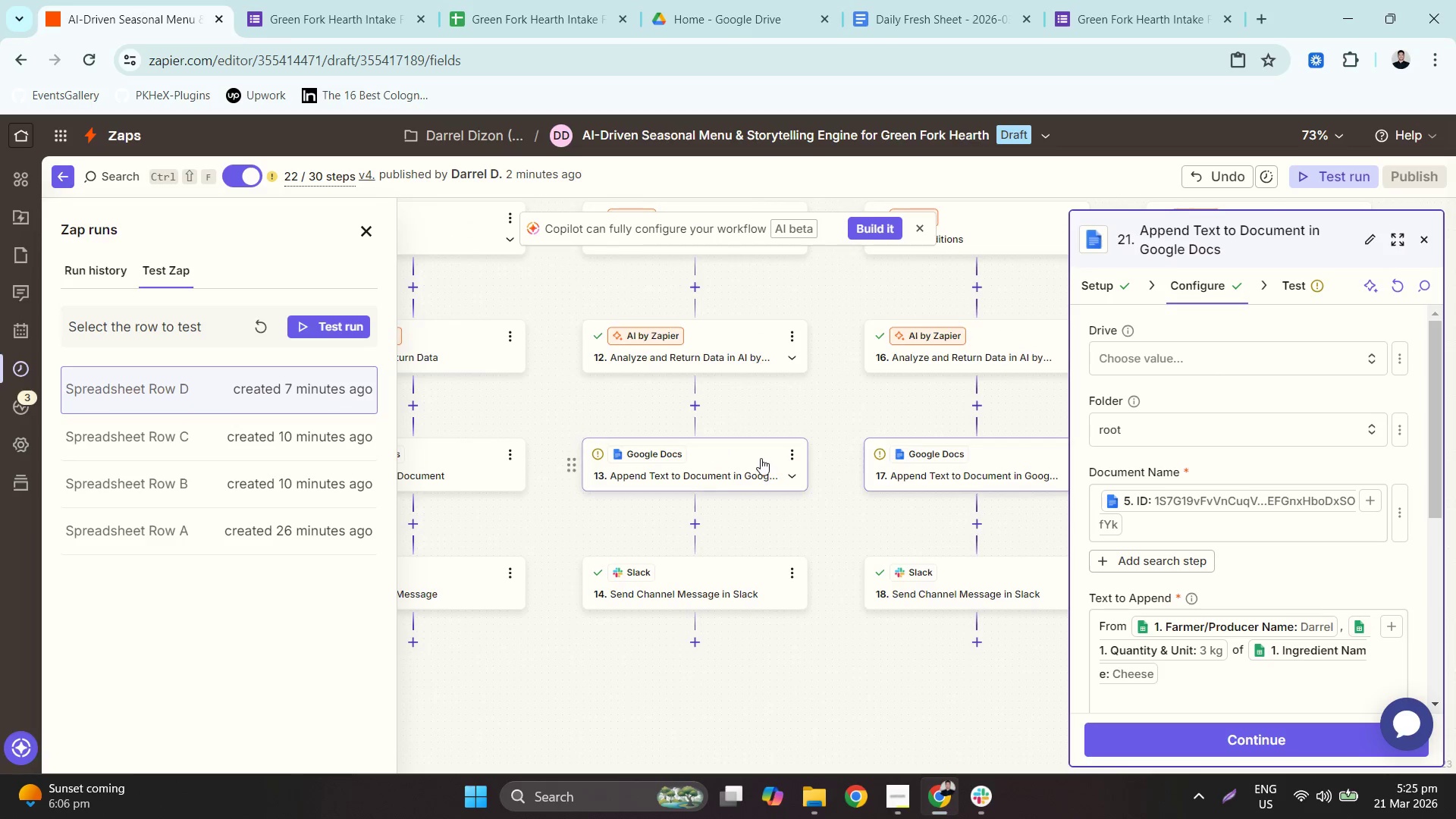 
wait(7.61)
 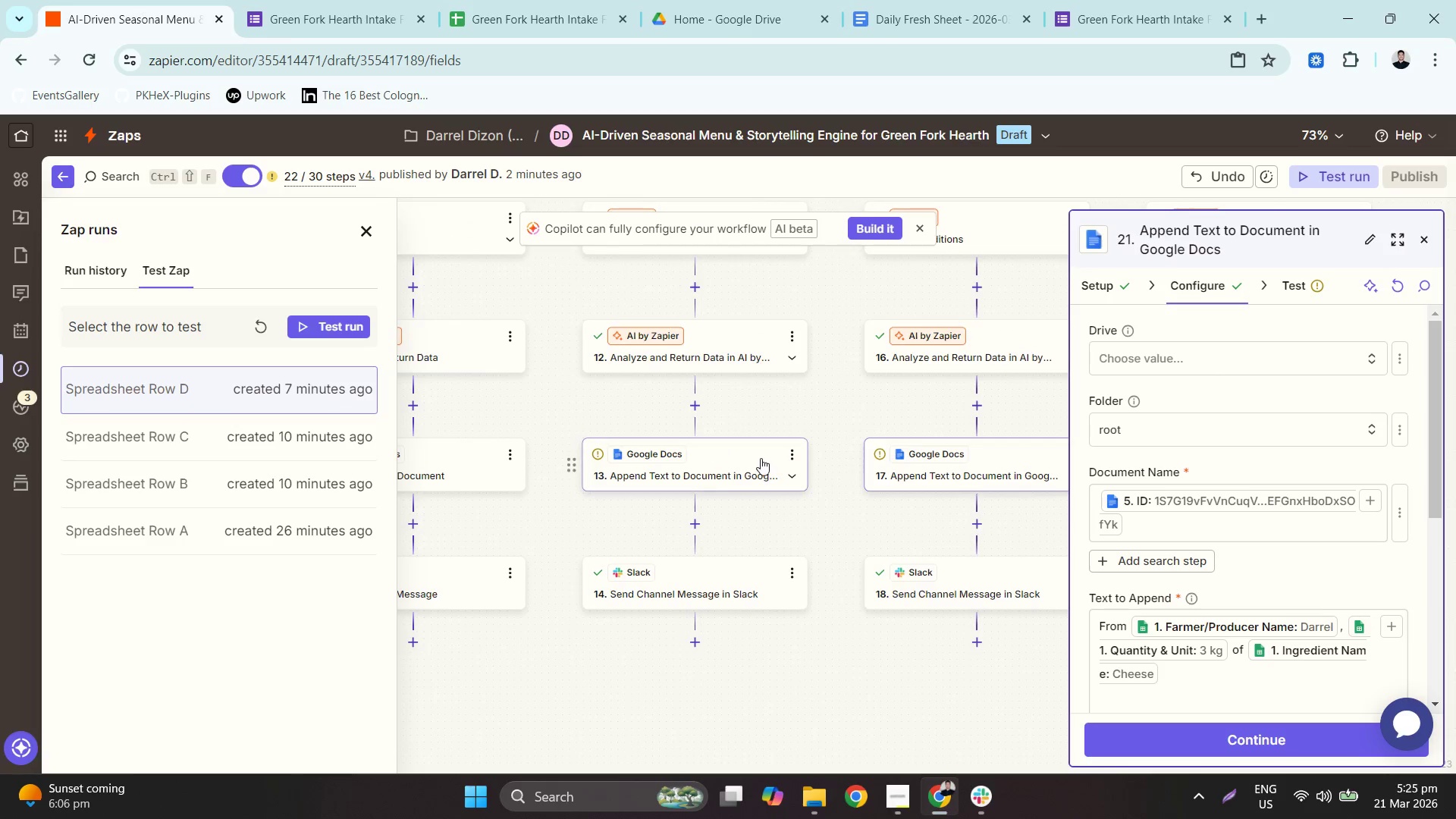 
left_click([730, 461])
 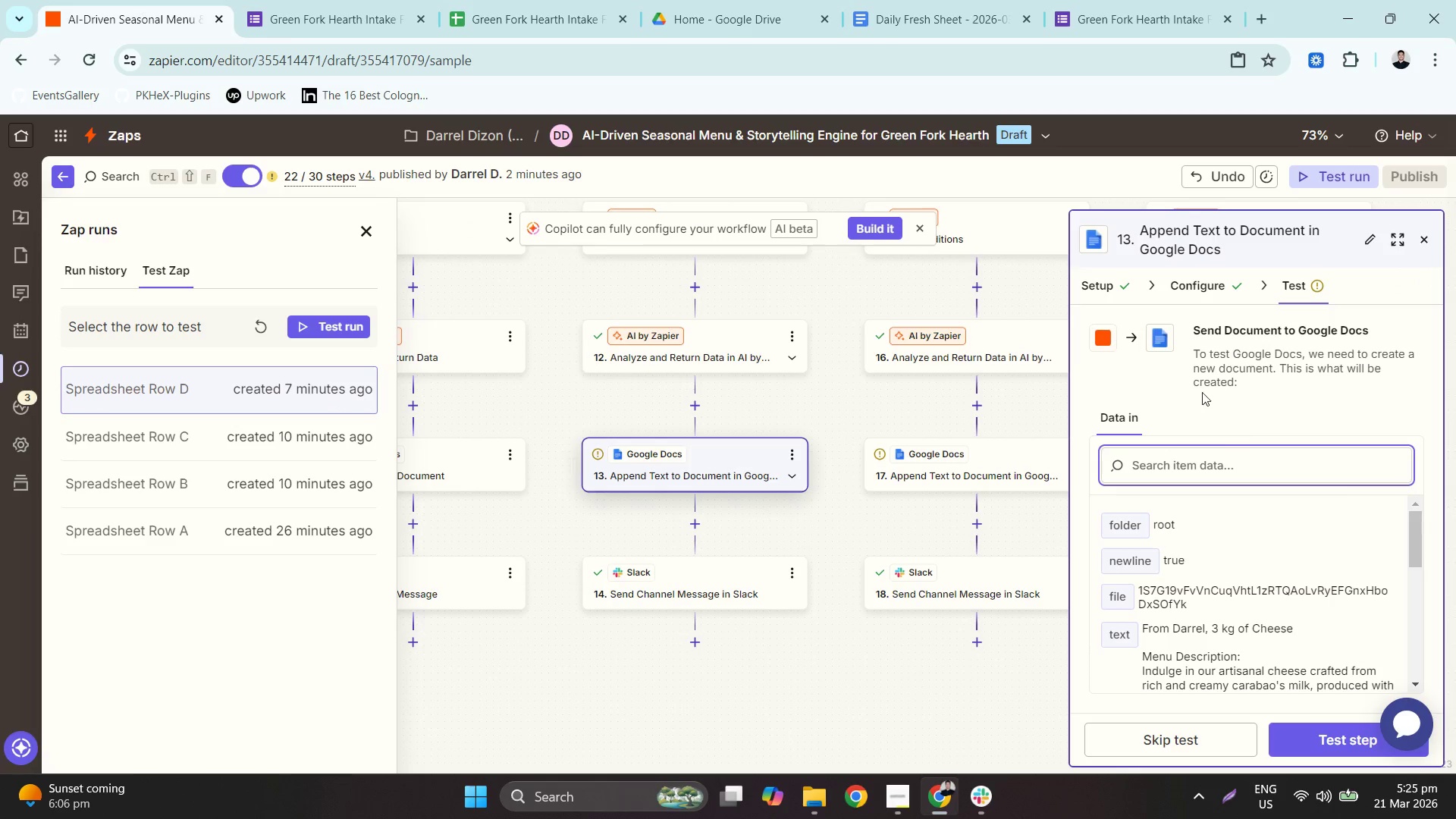 
left_click([1213, 291])
 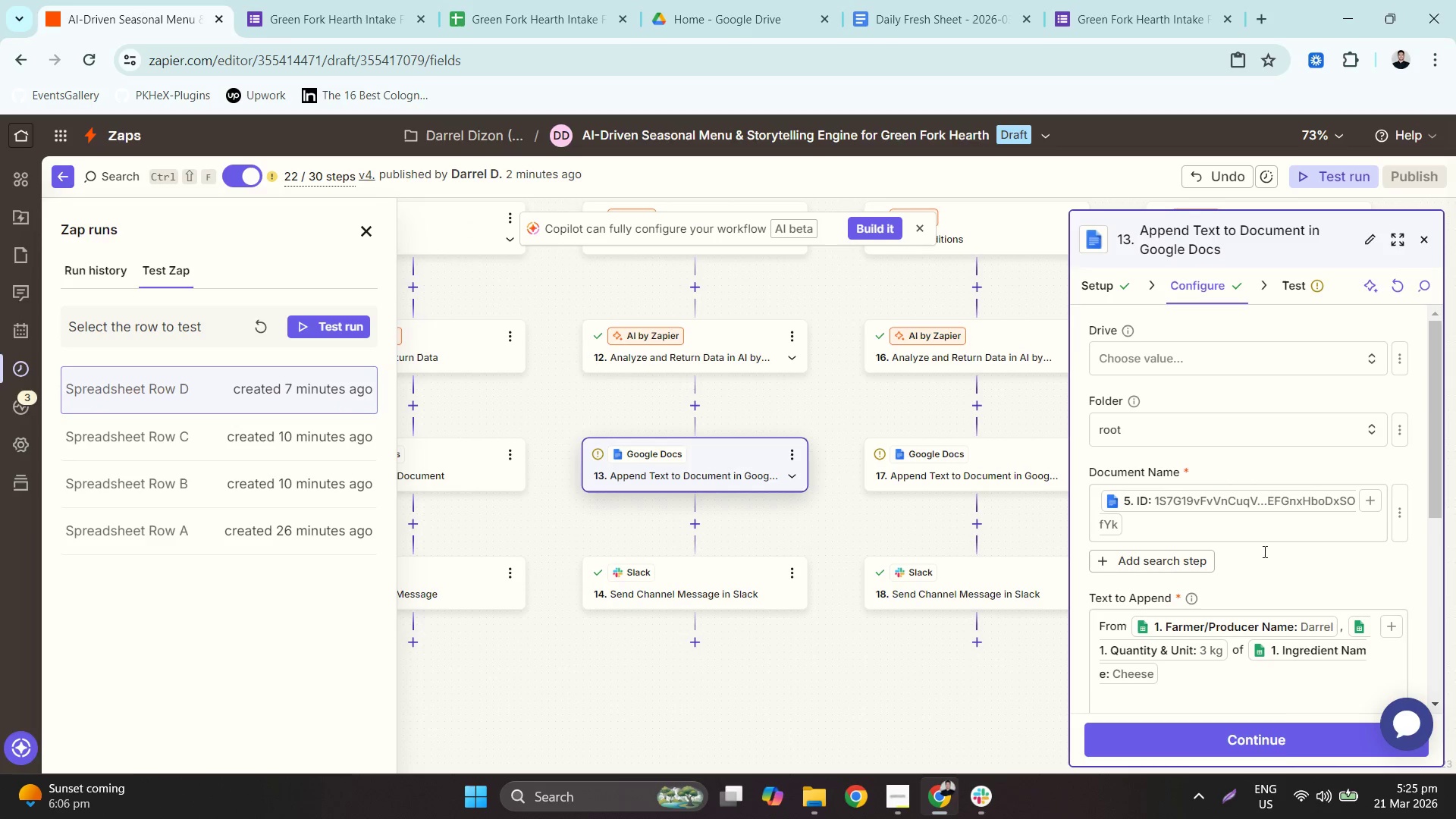 
left_click([1286, 748])
 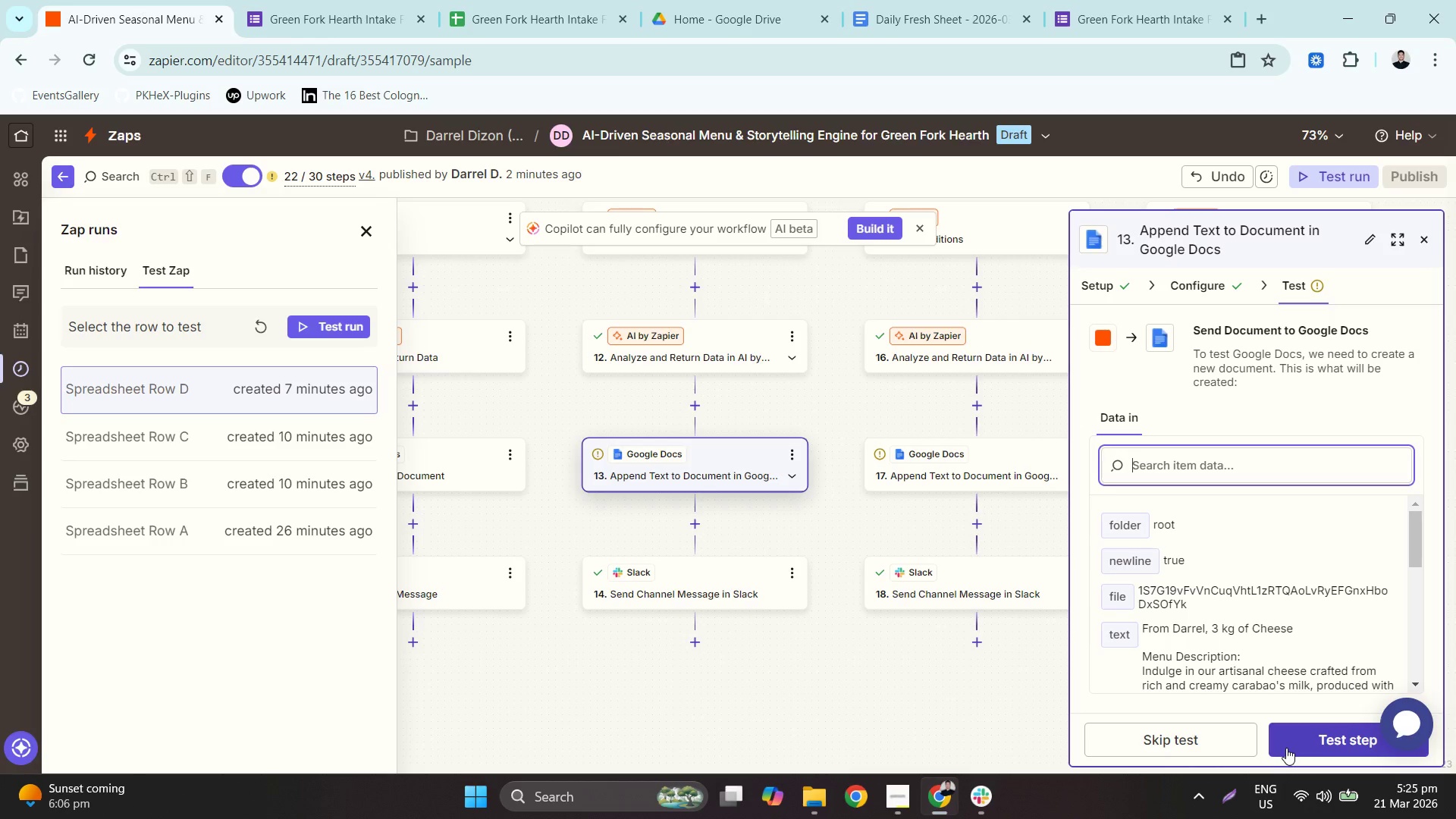 
left_click([1245, 738])
 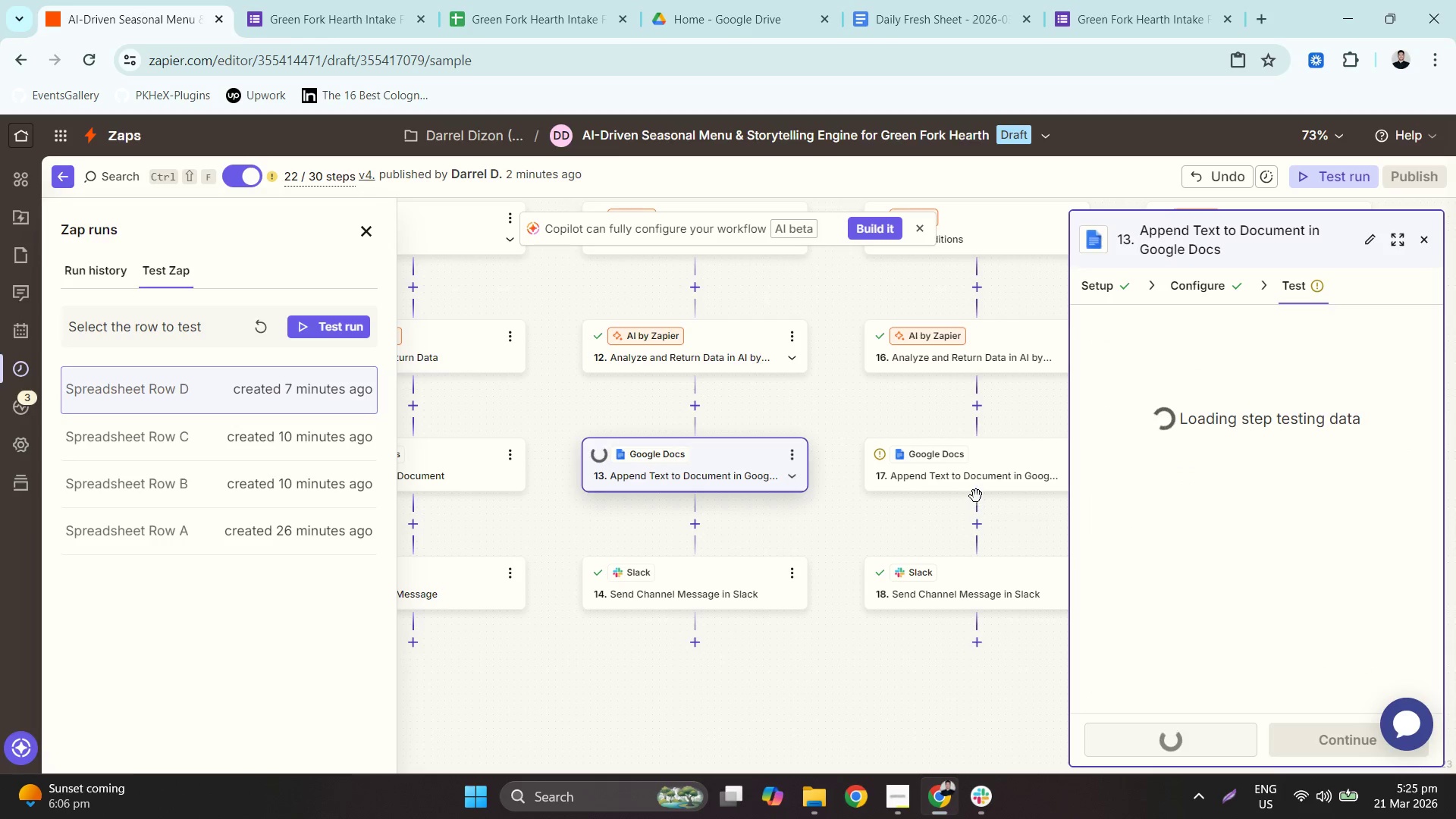 
left_click([971, 460])
 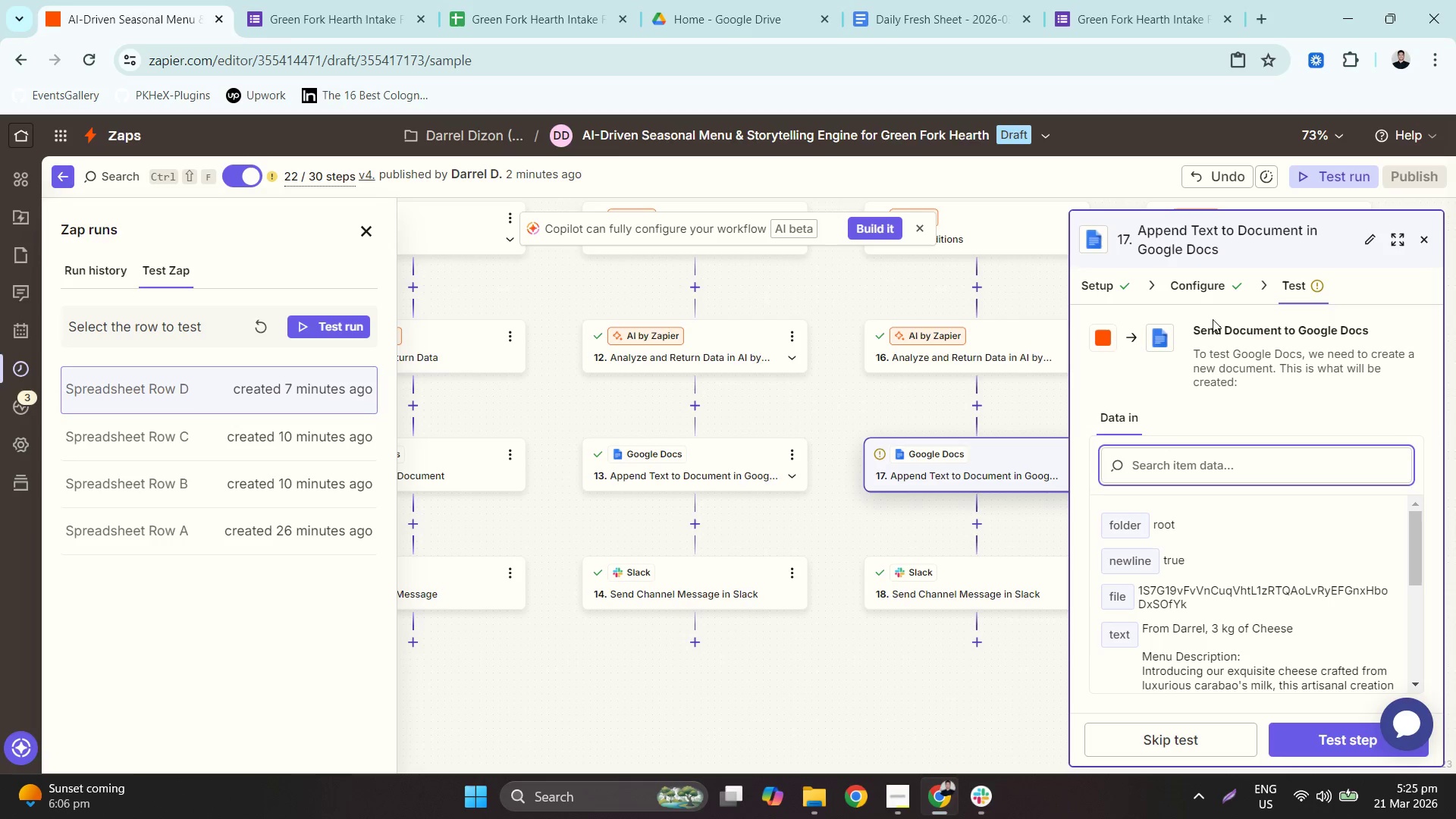 
double_click([1210, 278])
 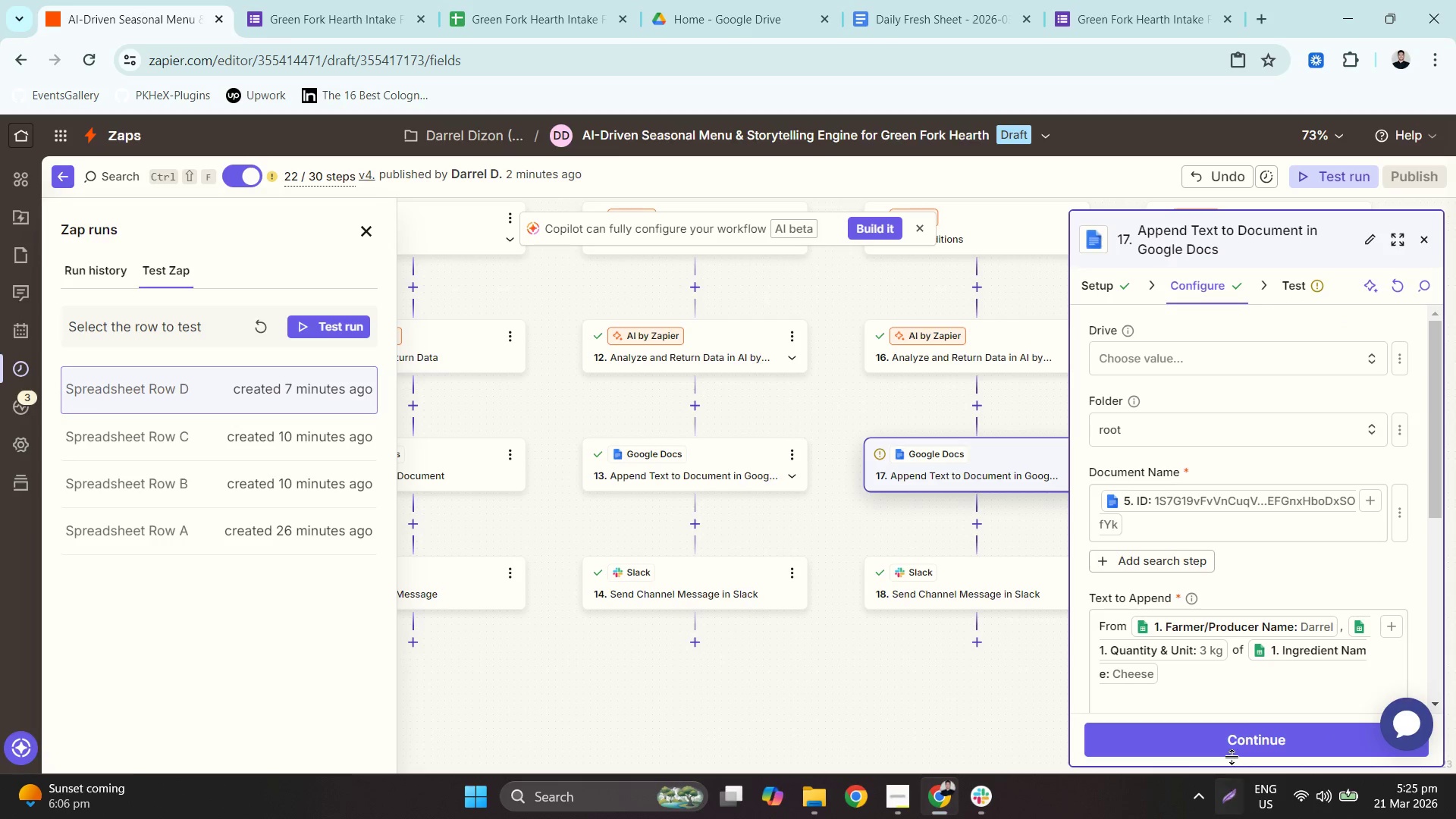 
scroll: coordinate [1280, 666], scroll_direction: down, amount: 6.0
 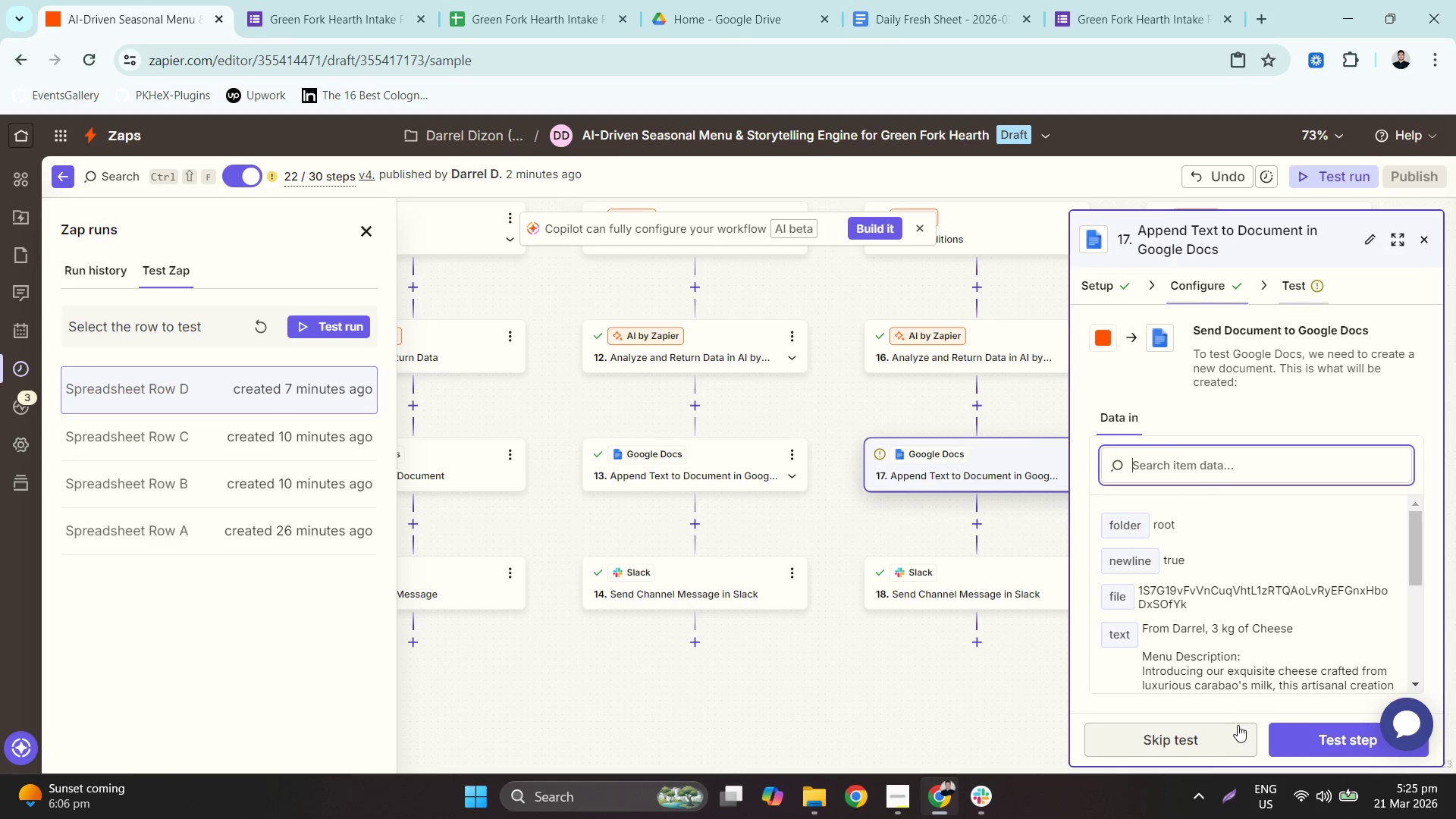 
left_click([1194, 732])
 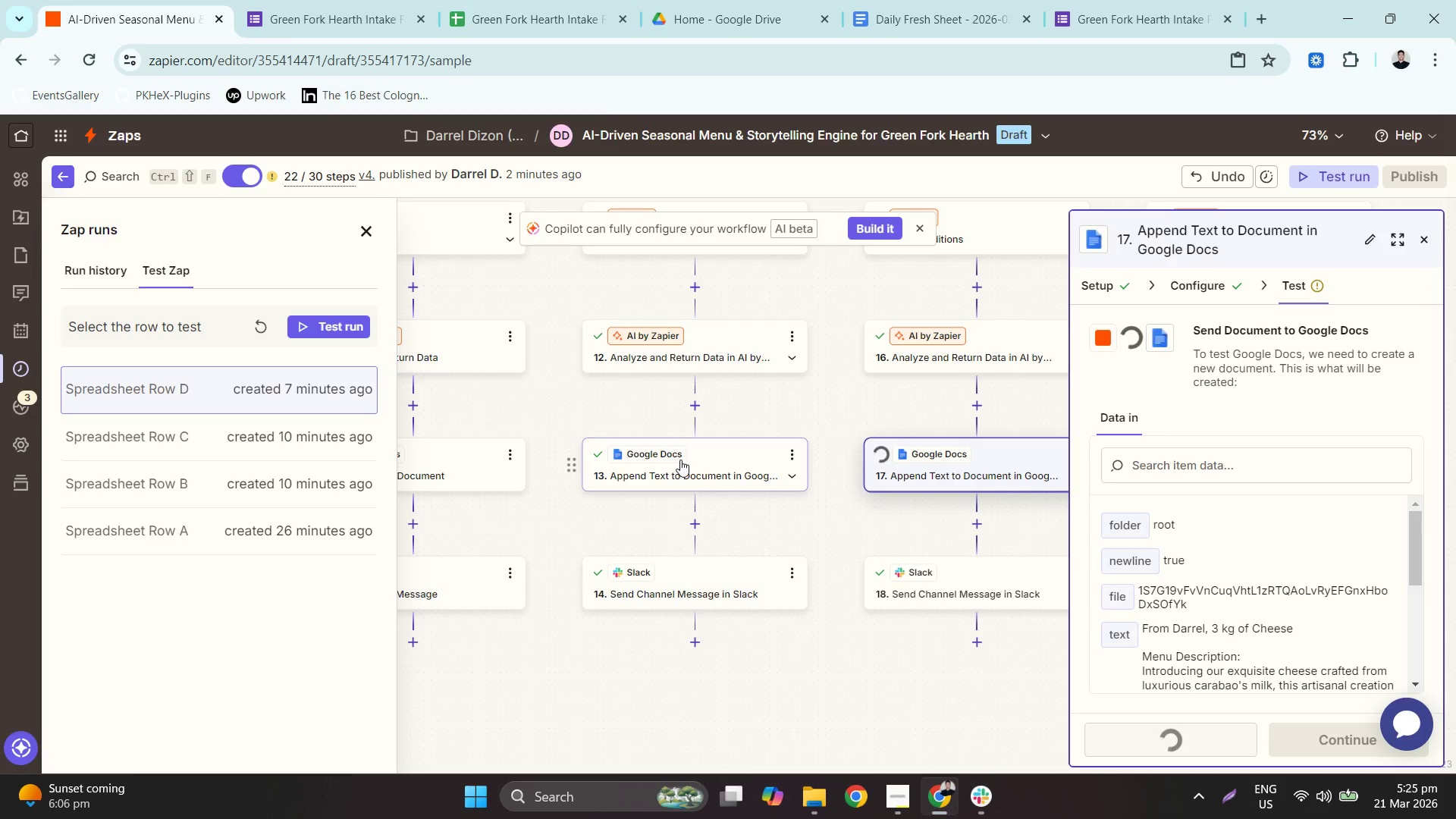 
left_click([679, 459])
 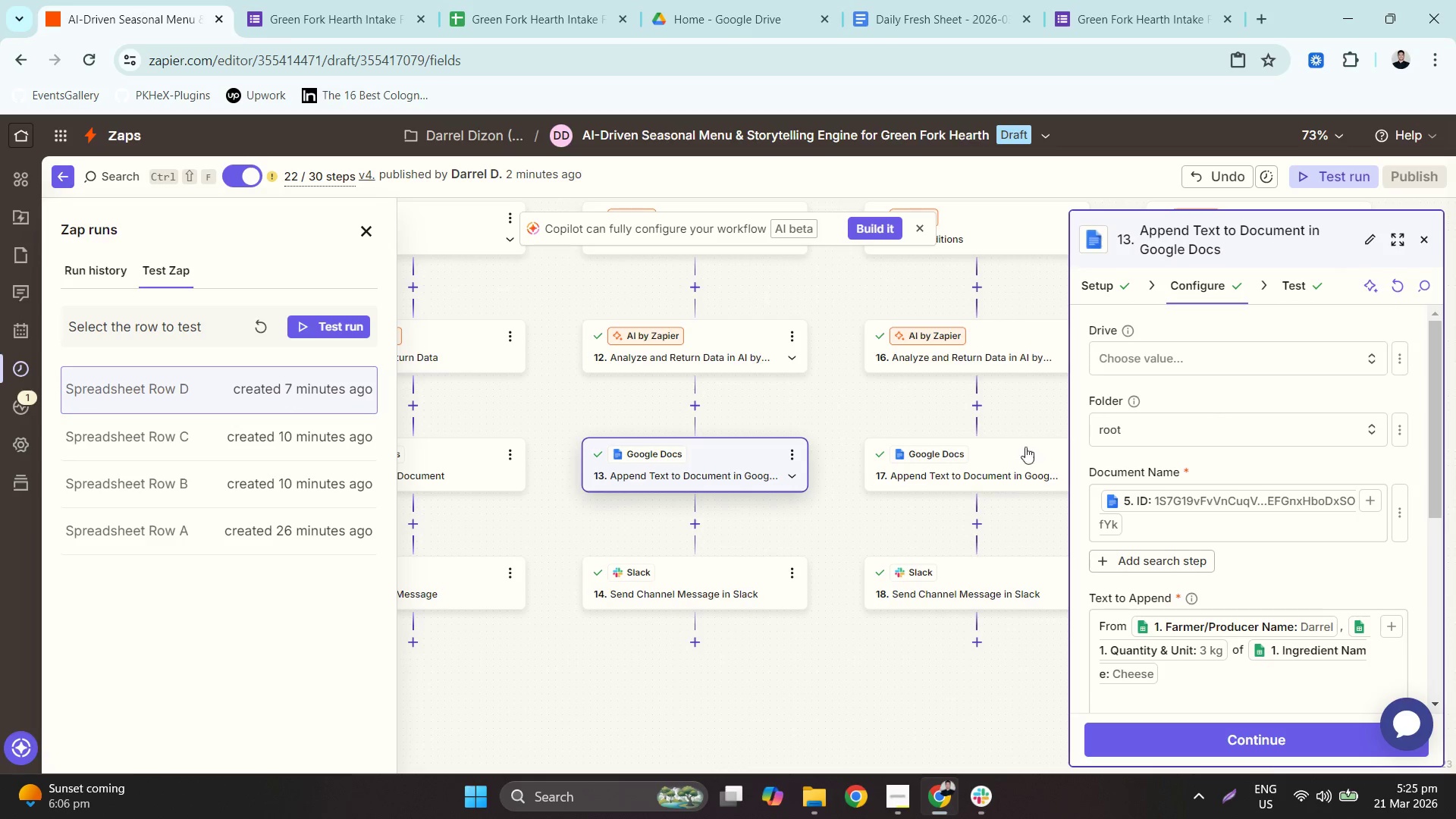 
left_click([952, 466])
 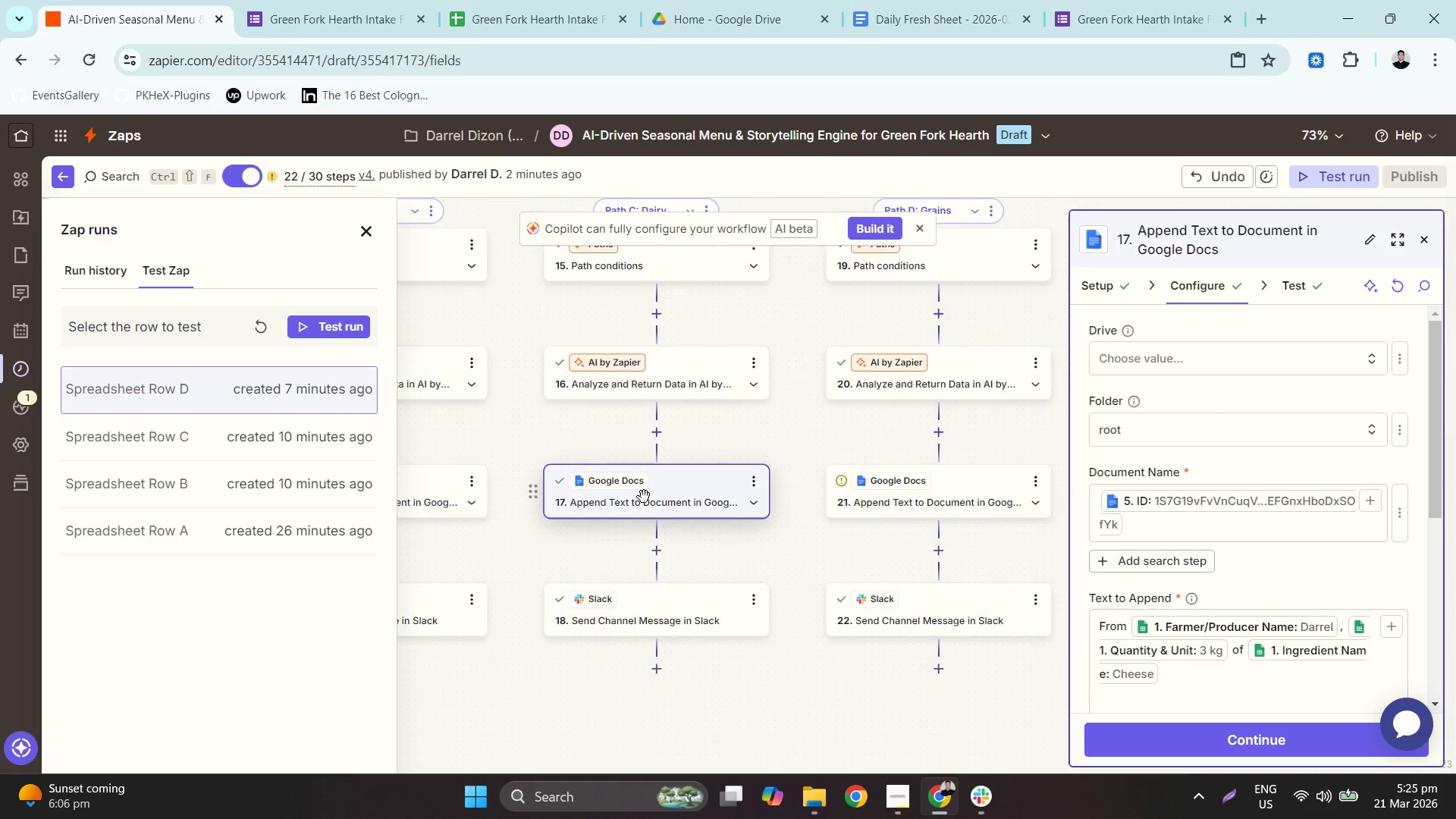 
left_click([867, 483])
 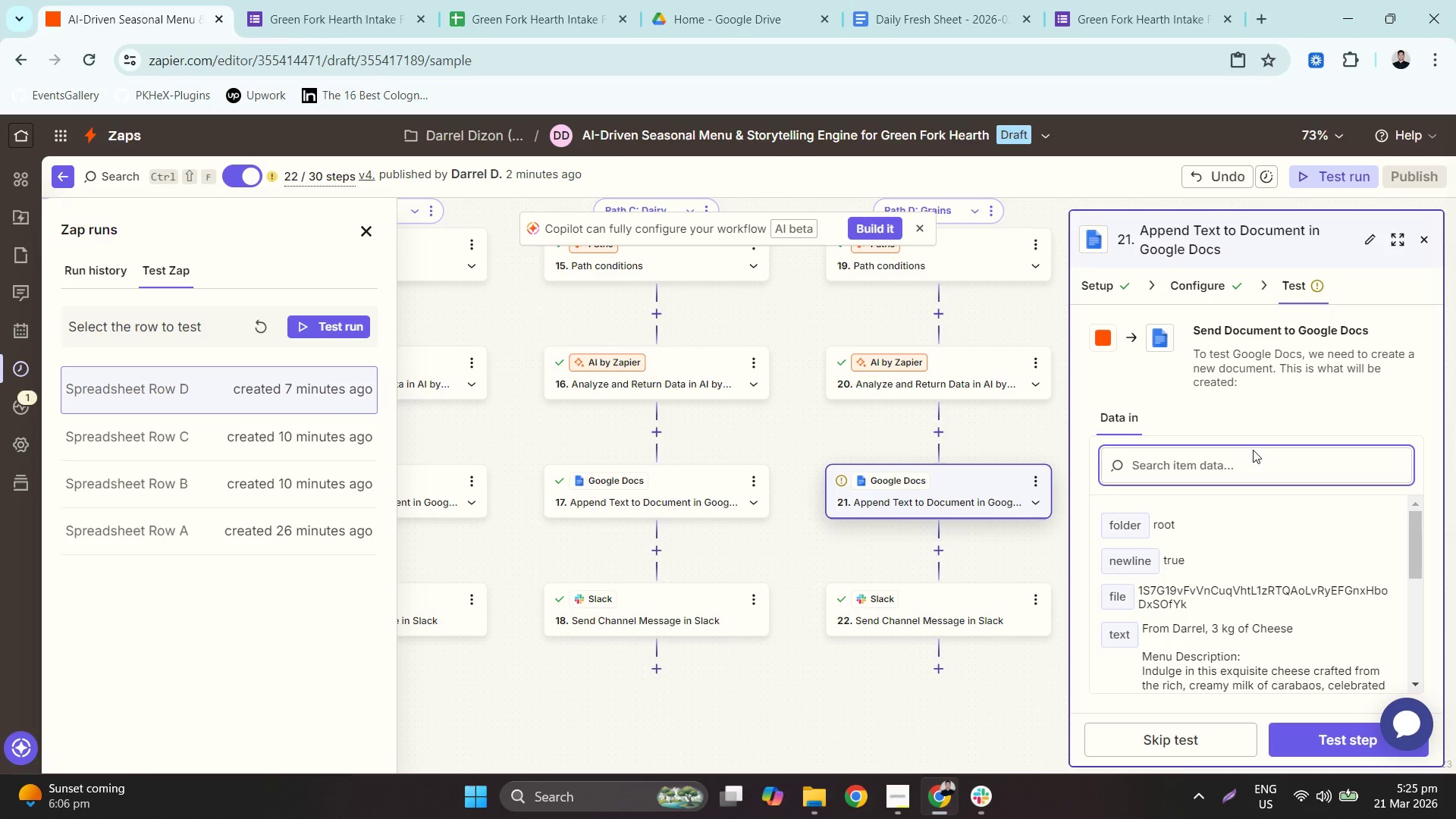 
left_click([1178, 286])
 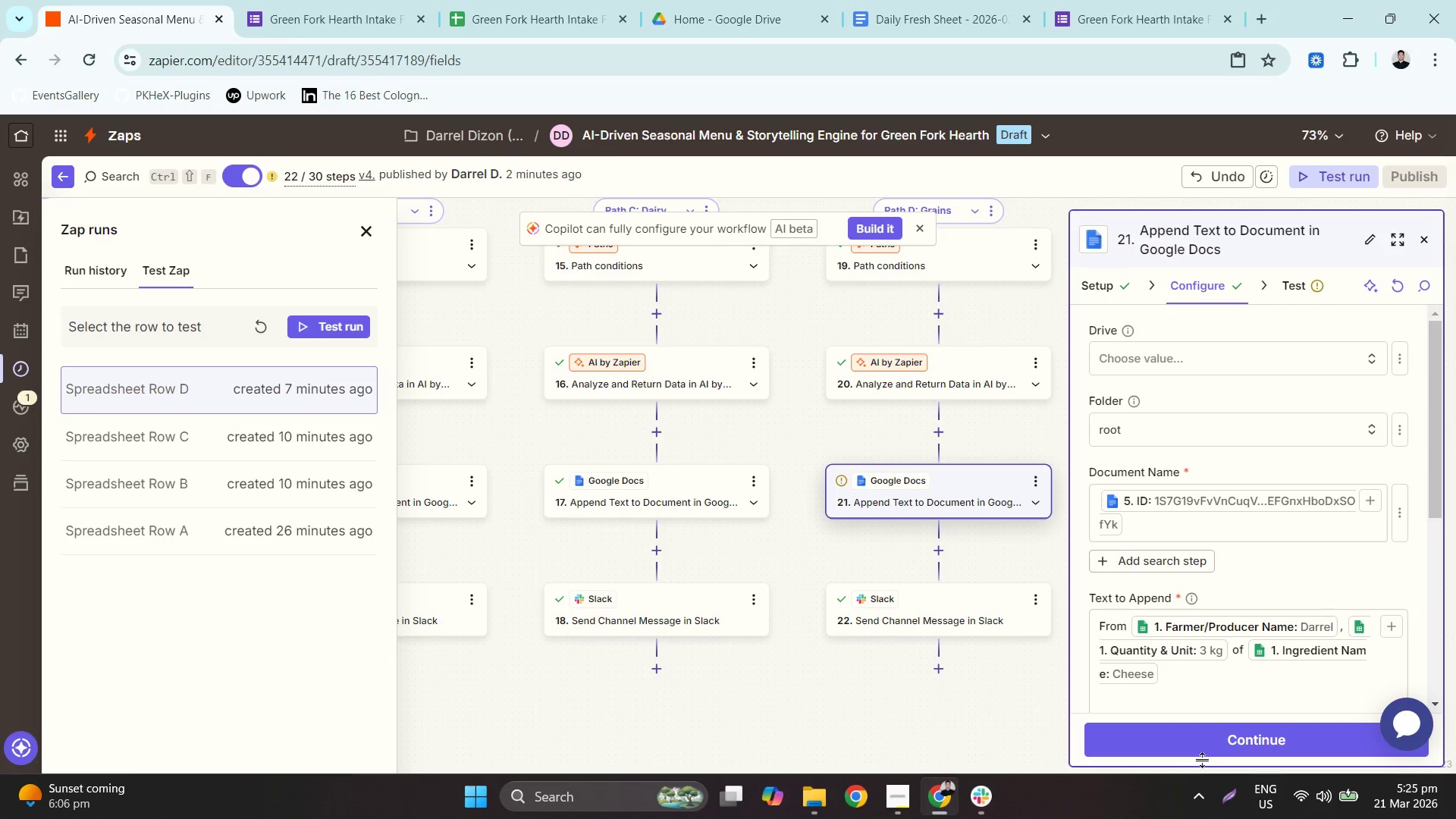 
left_click([1218, 720])
 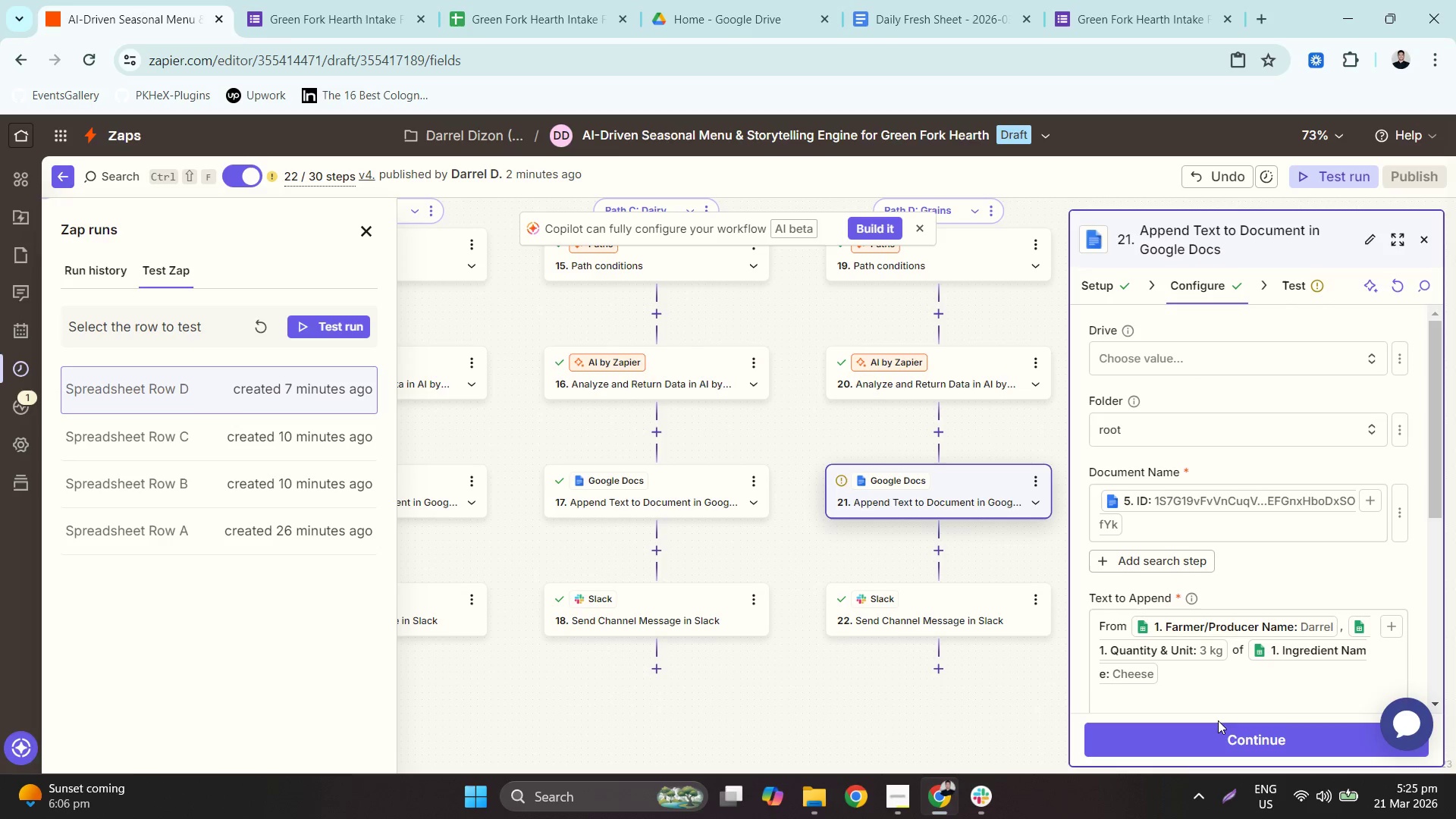 
left_click([1219, 726])
 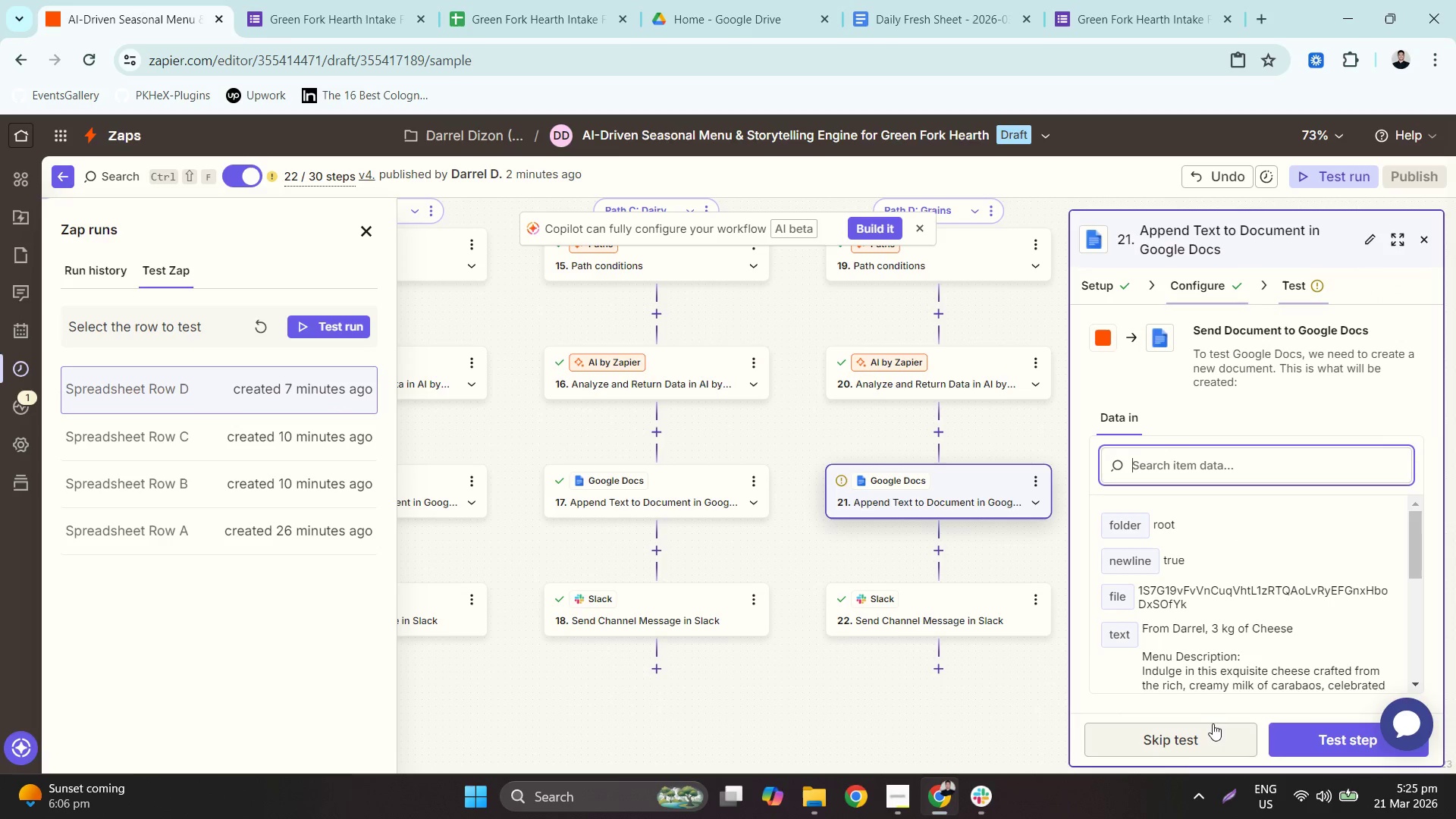 
left_click([1206, 721])
 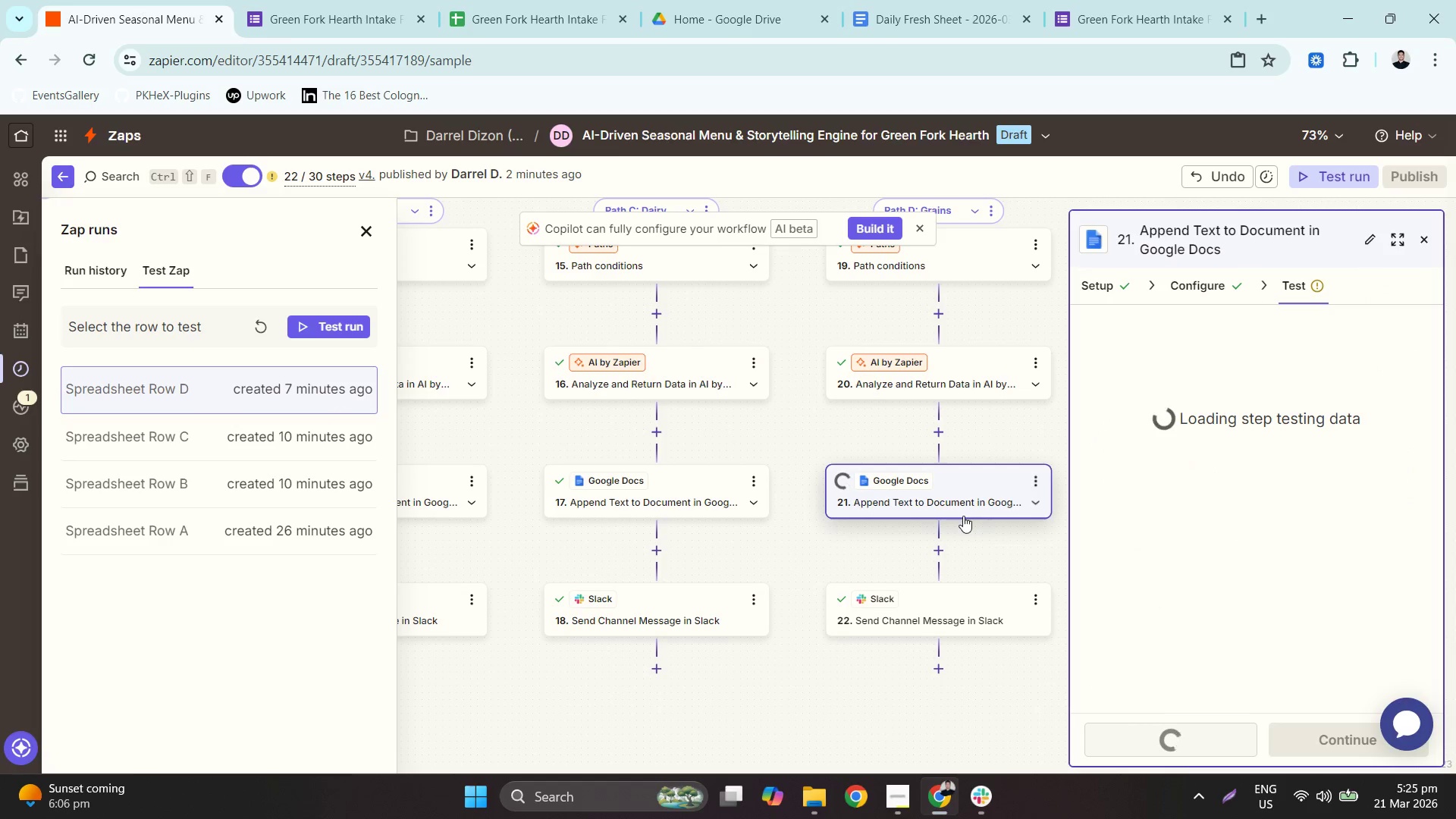 
left_click([941, 490])
 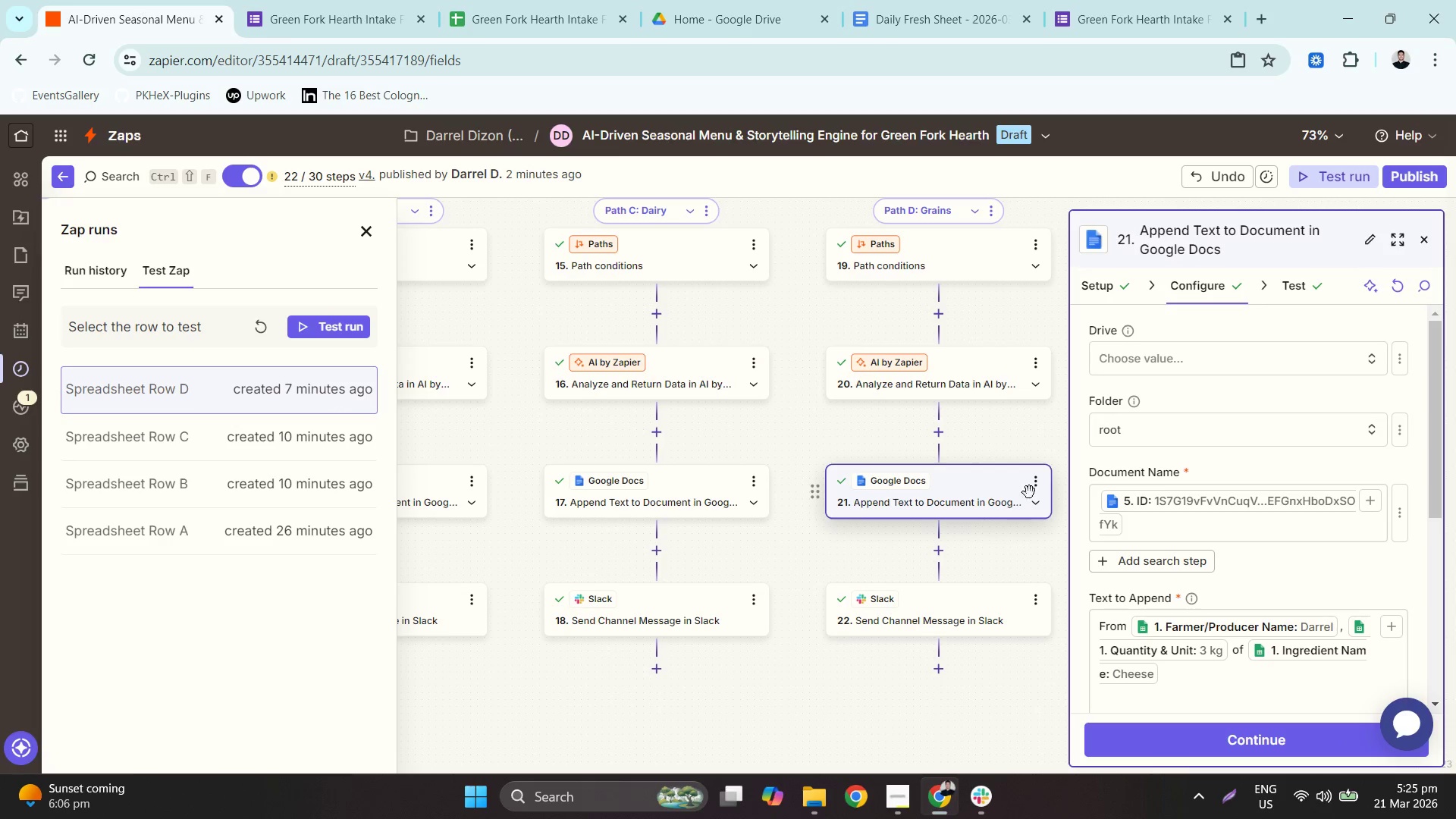 
left_click([1395, 172])
 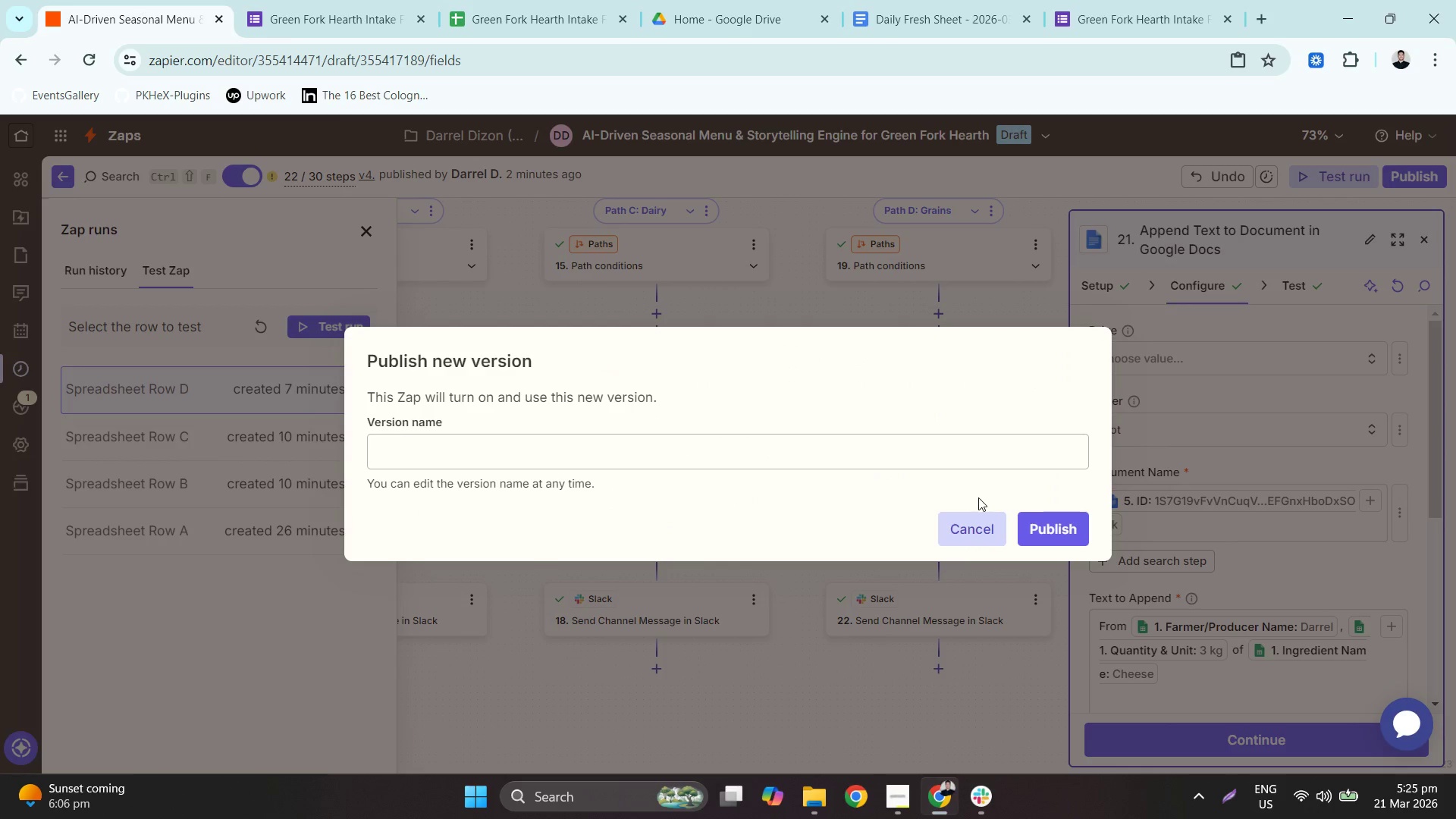 
left_click([1039, 520])
 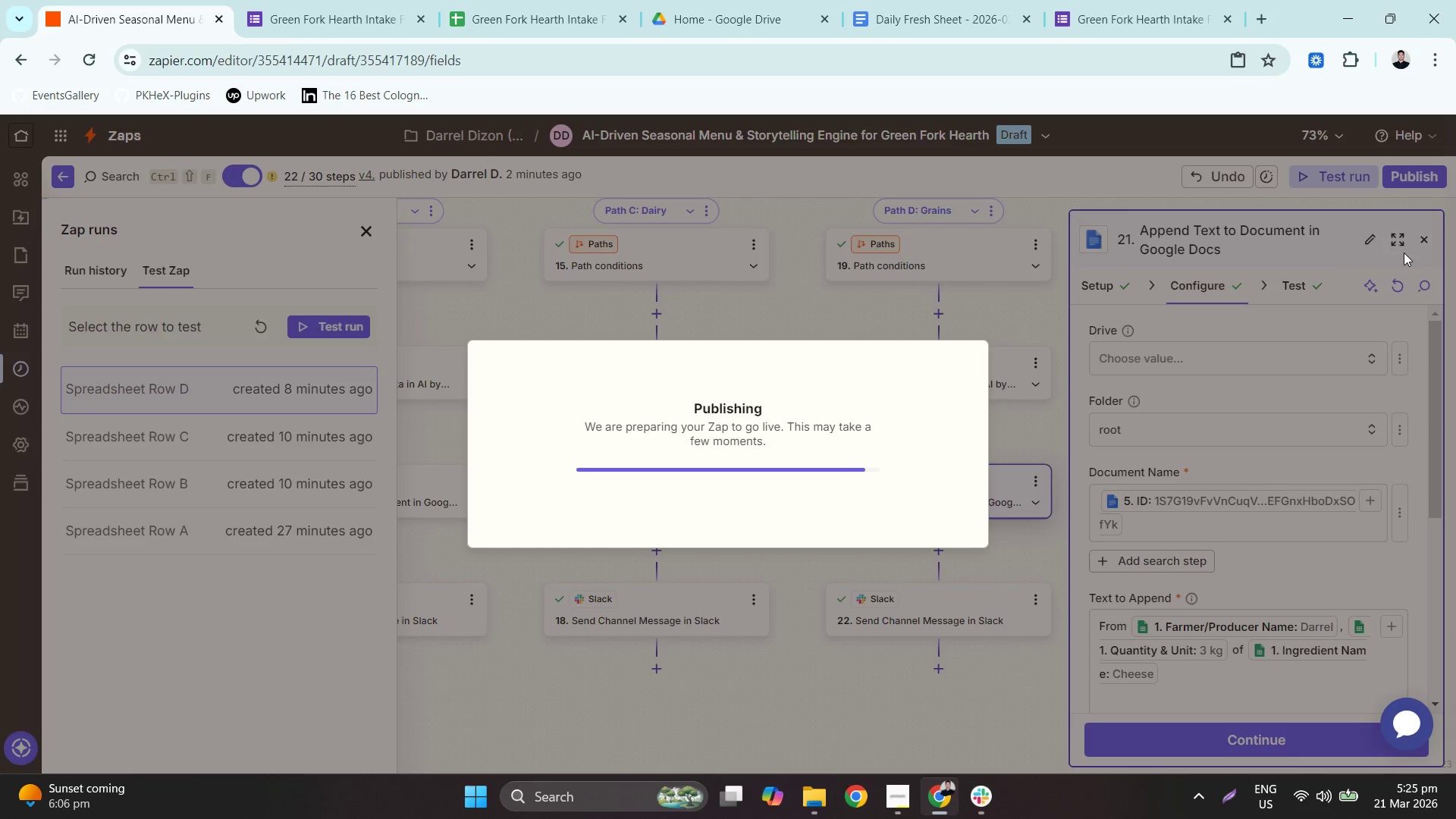 
wait(6.88)
 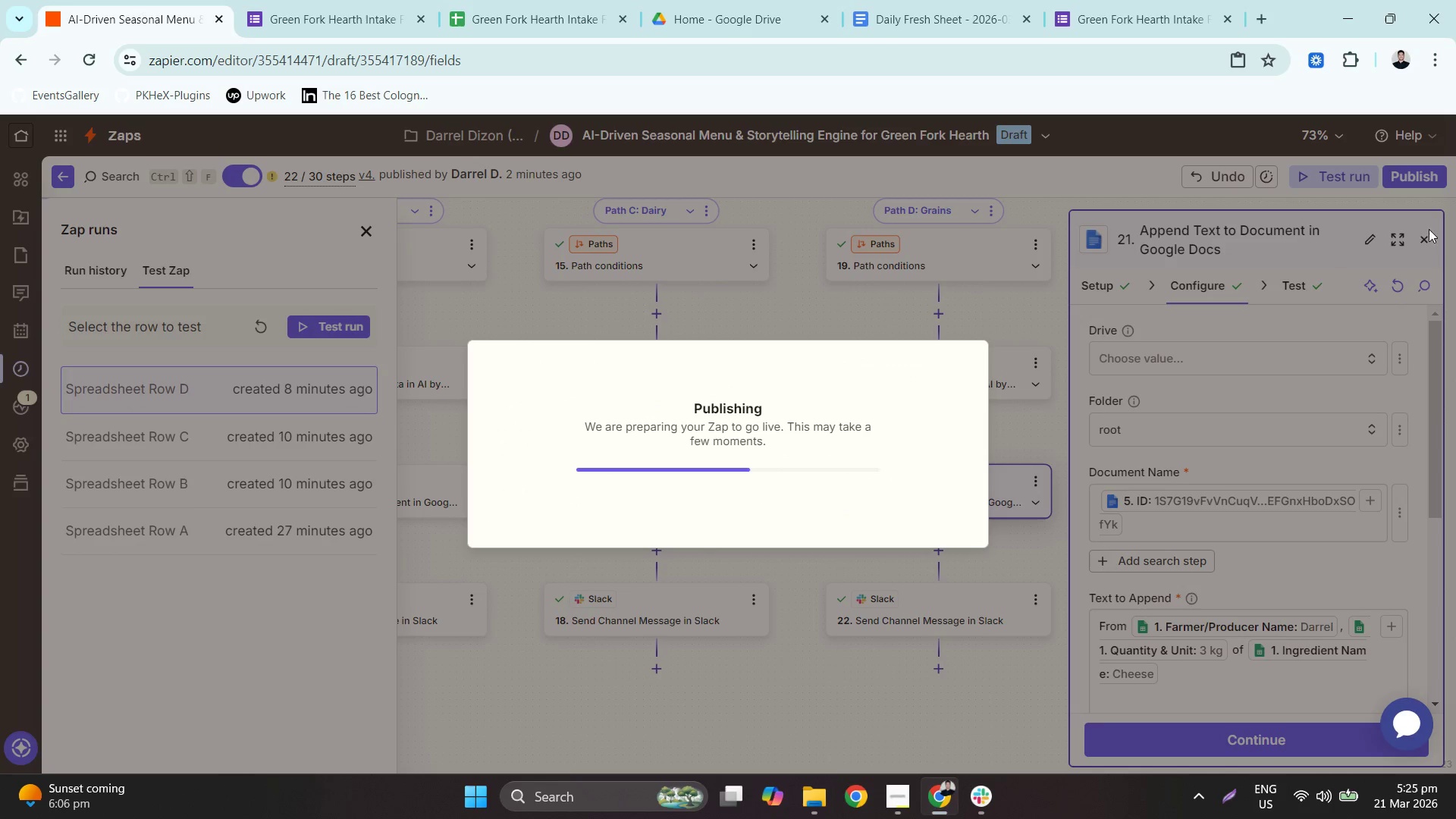 
left_click([1427, 234])
 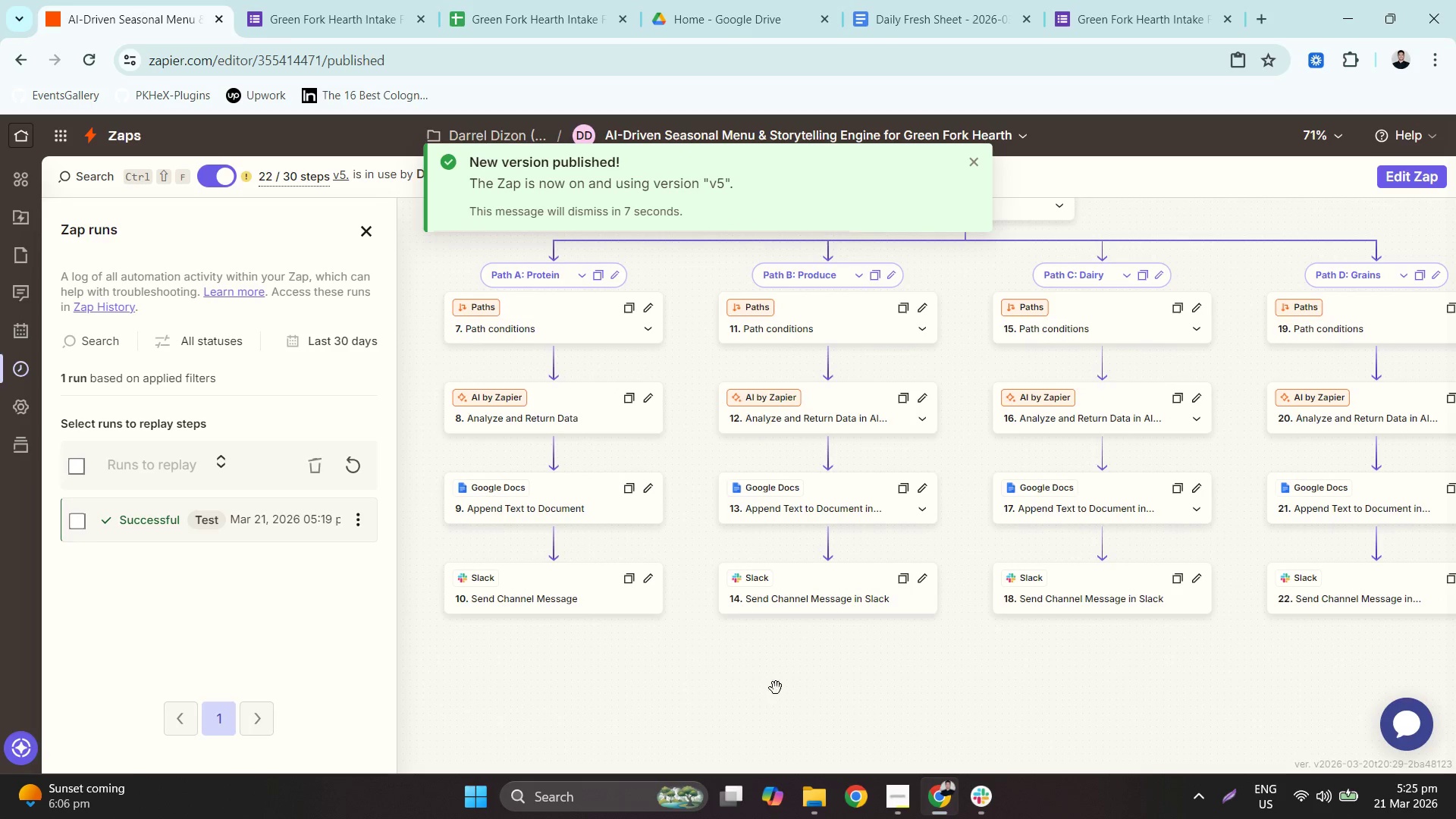 
left_click([912, 0])
 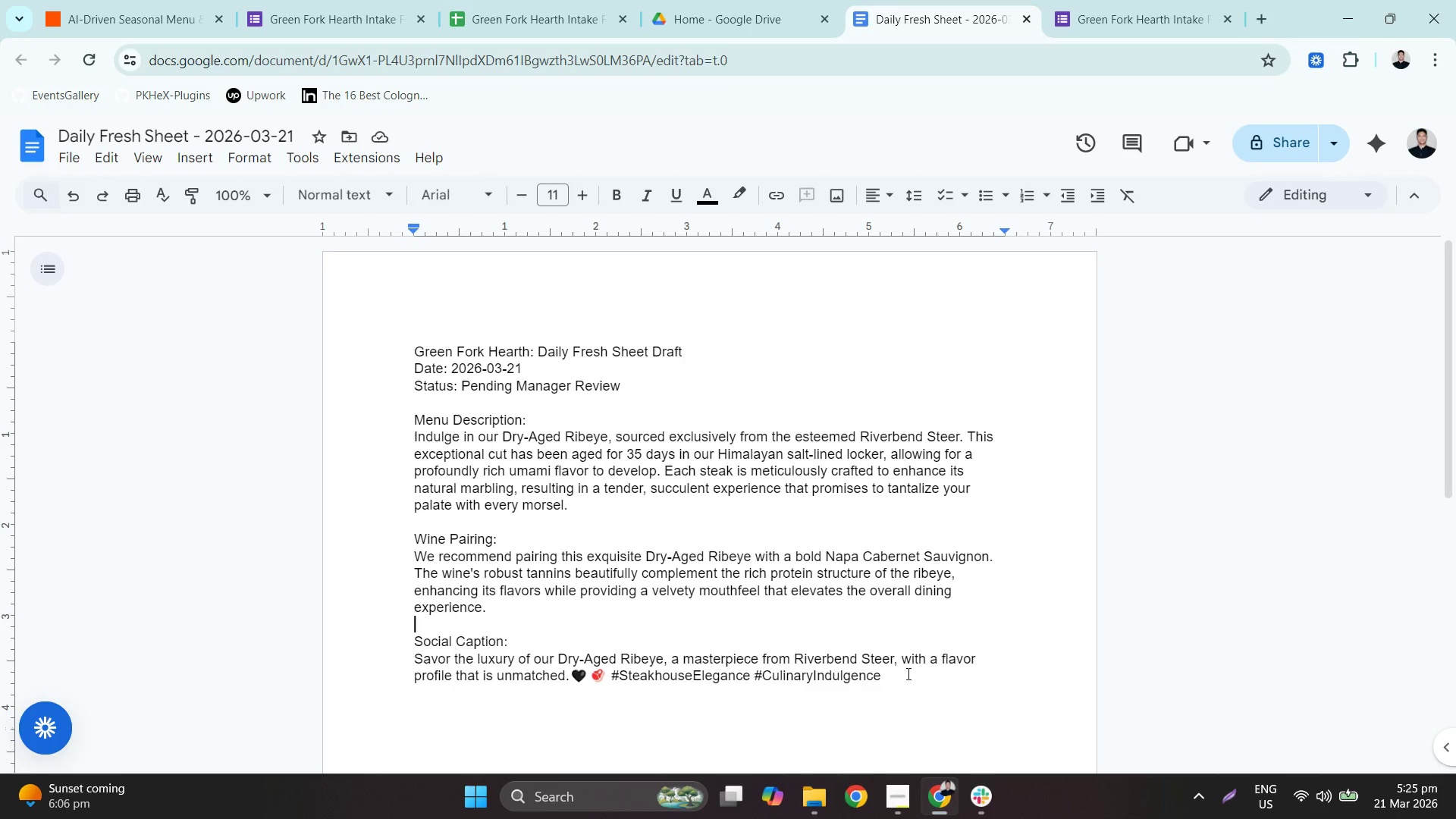 
left_click_drag(start_coordinate=[952, 666], to_coordinate=[942, 668])
 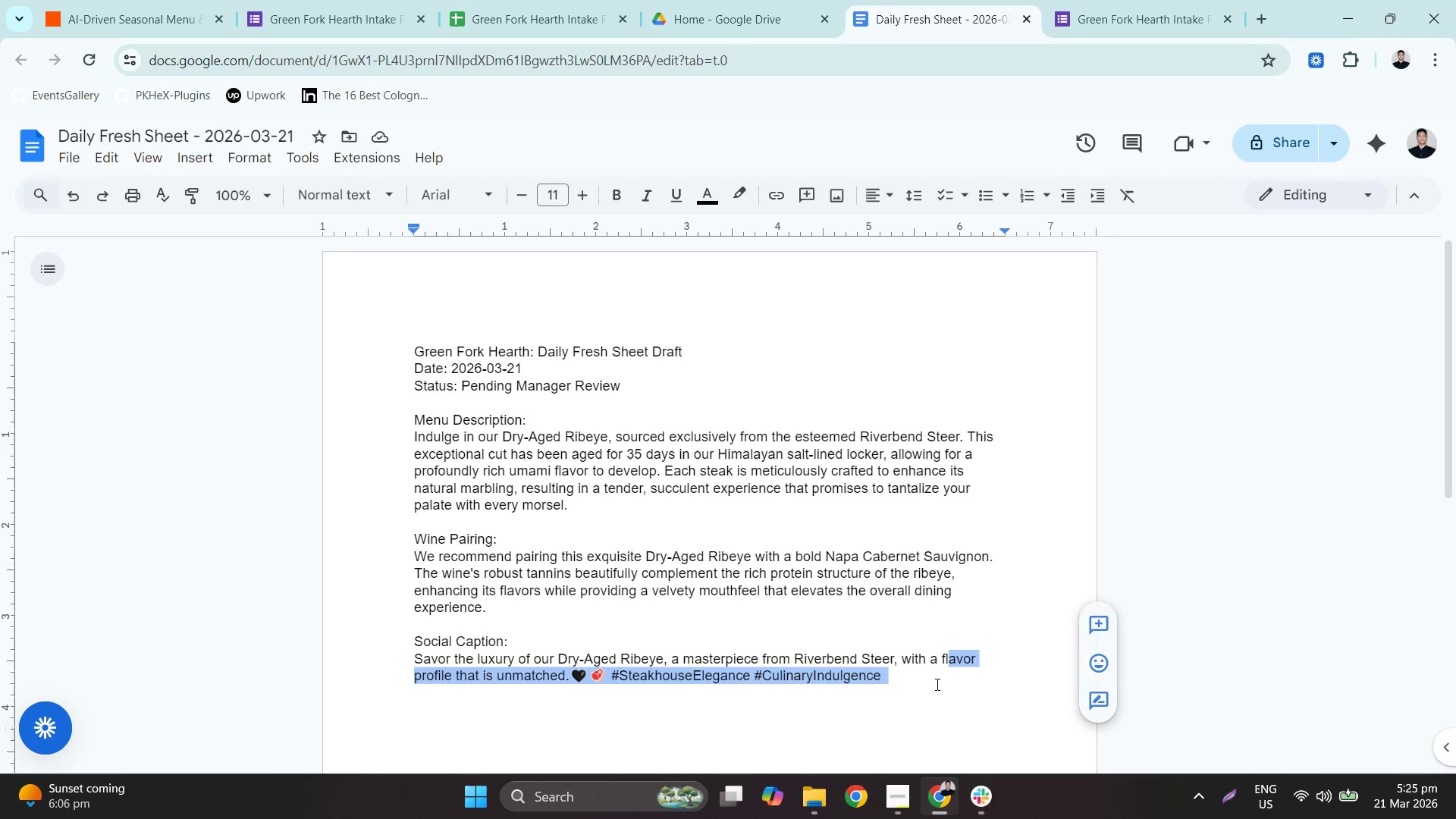 
double_click([936, 684])
 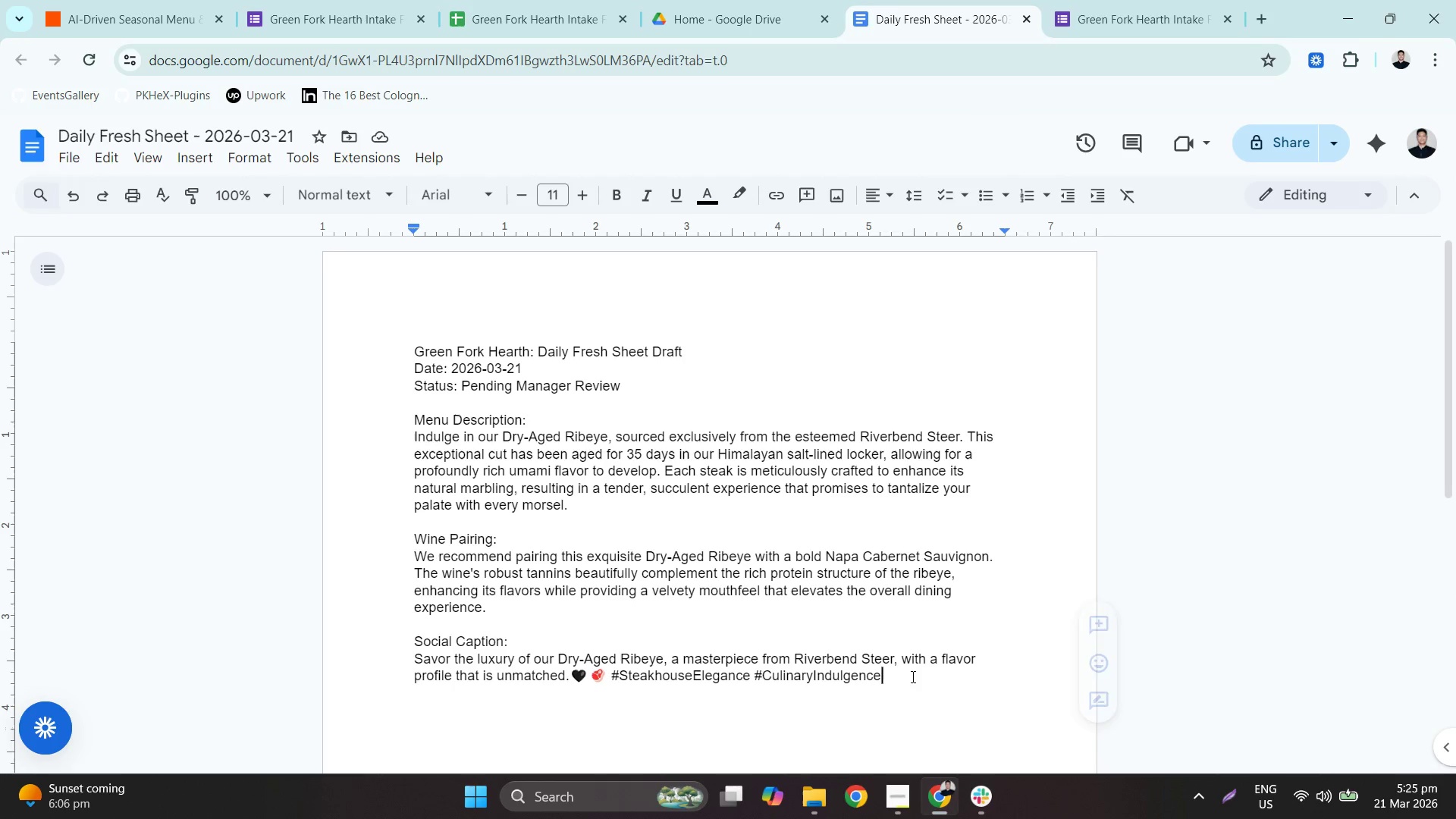 
left_click_drag(start_coordinate=[917, 676], to_coordinate=[407, 417])
 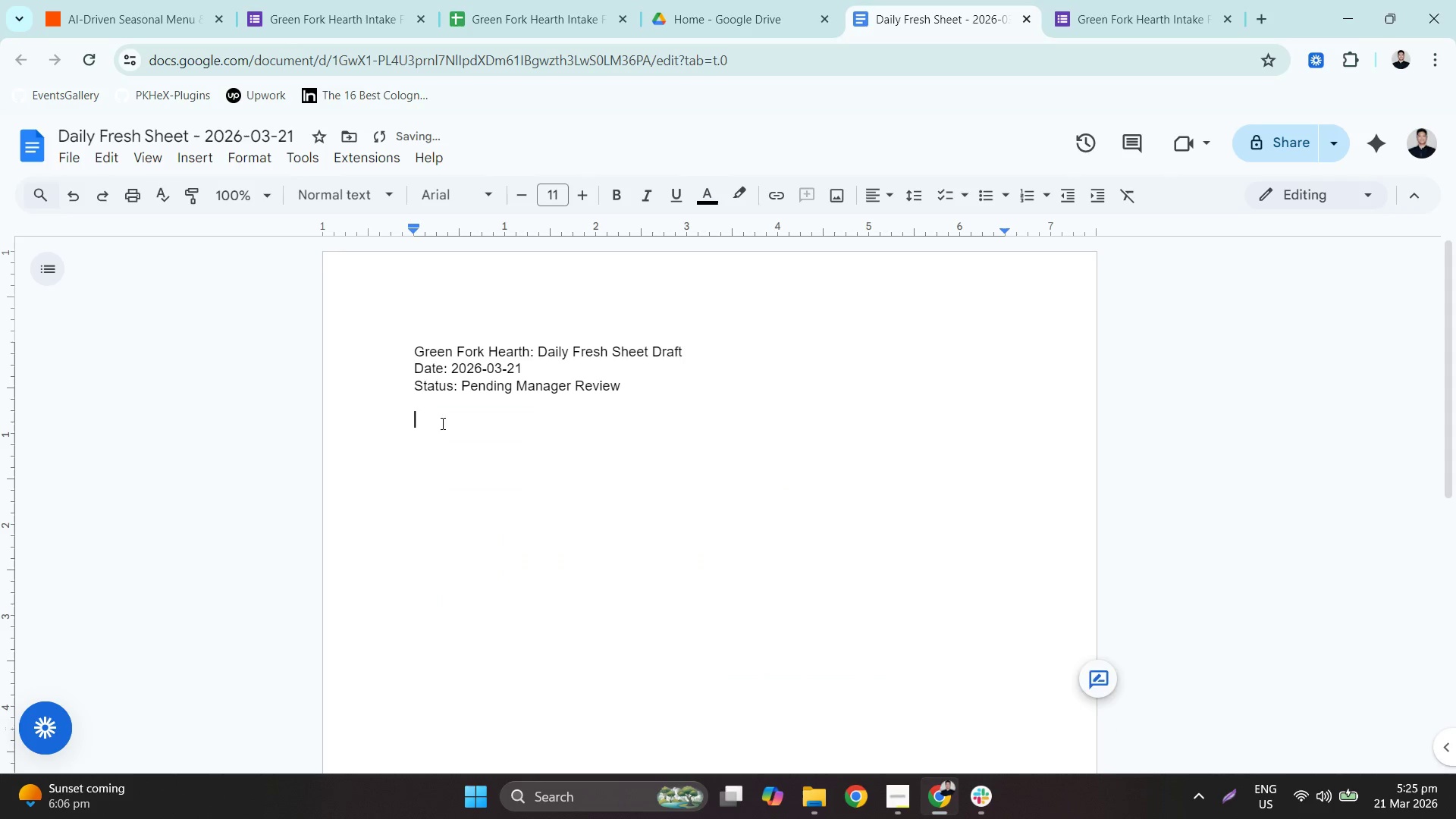 
key(Backspace)
 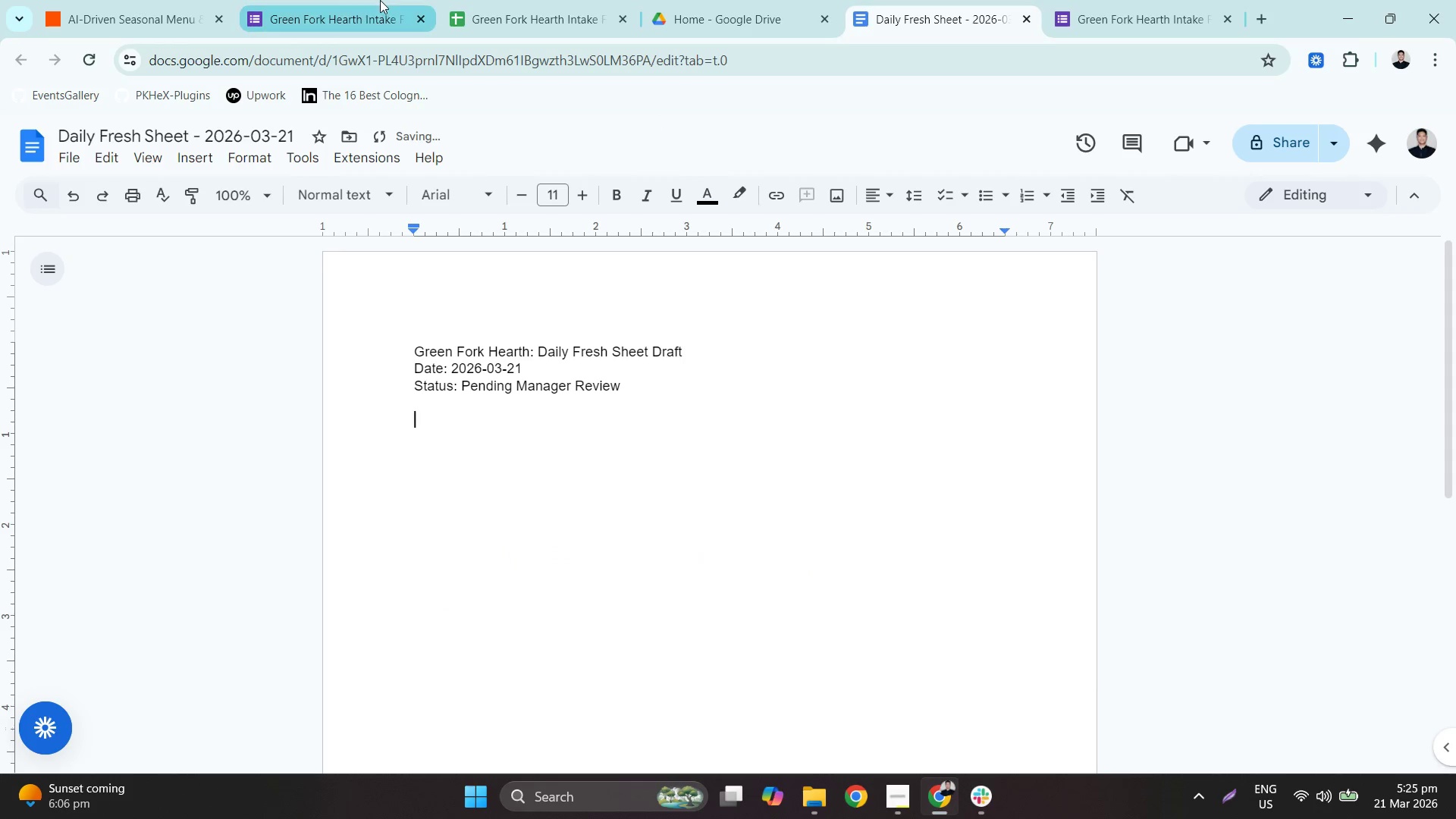 
left_click([513, 0])
 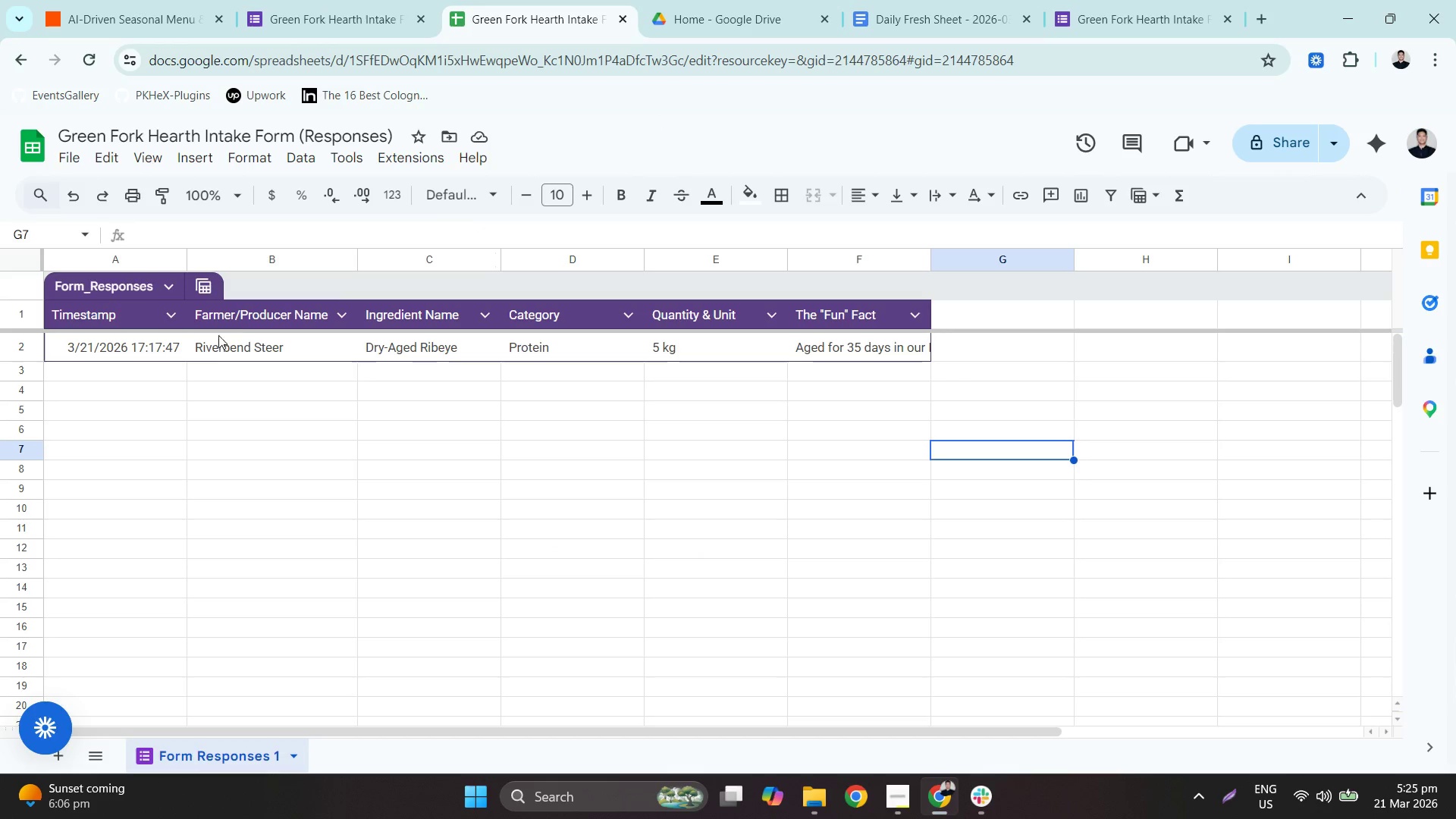 
key(Control+C)
 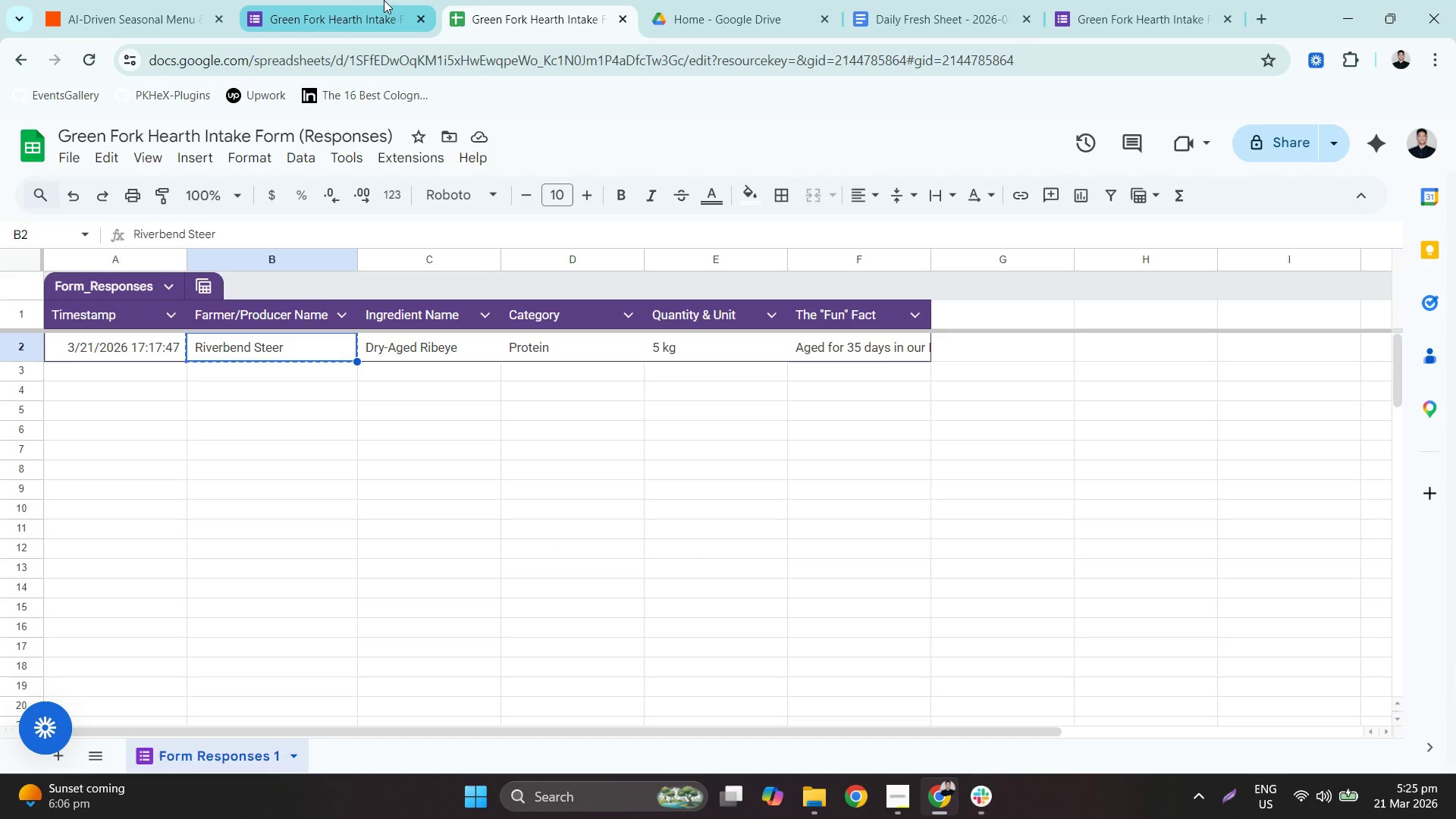 
left_click([384, 0])
 